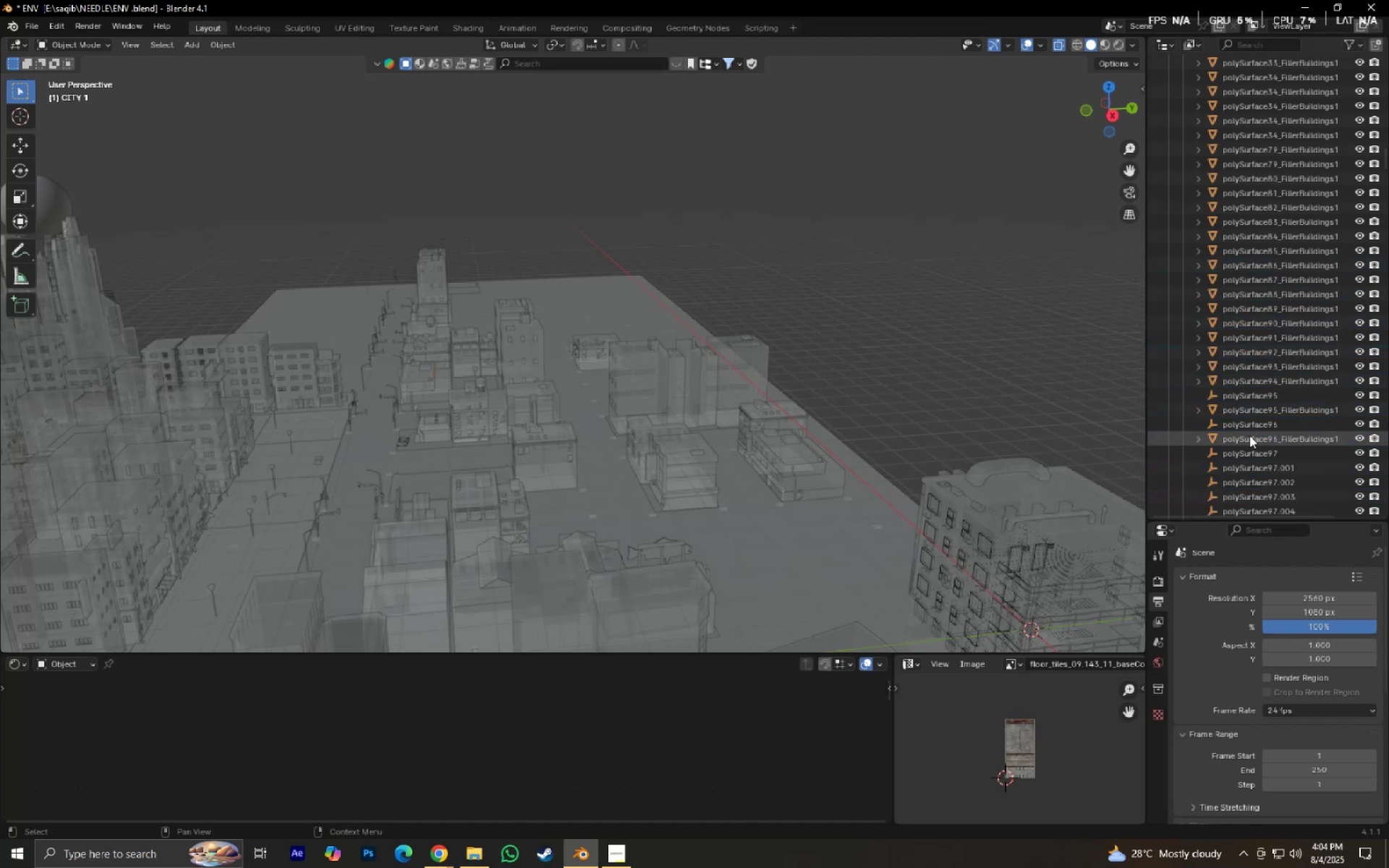 
left_click([1245, 424])
 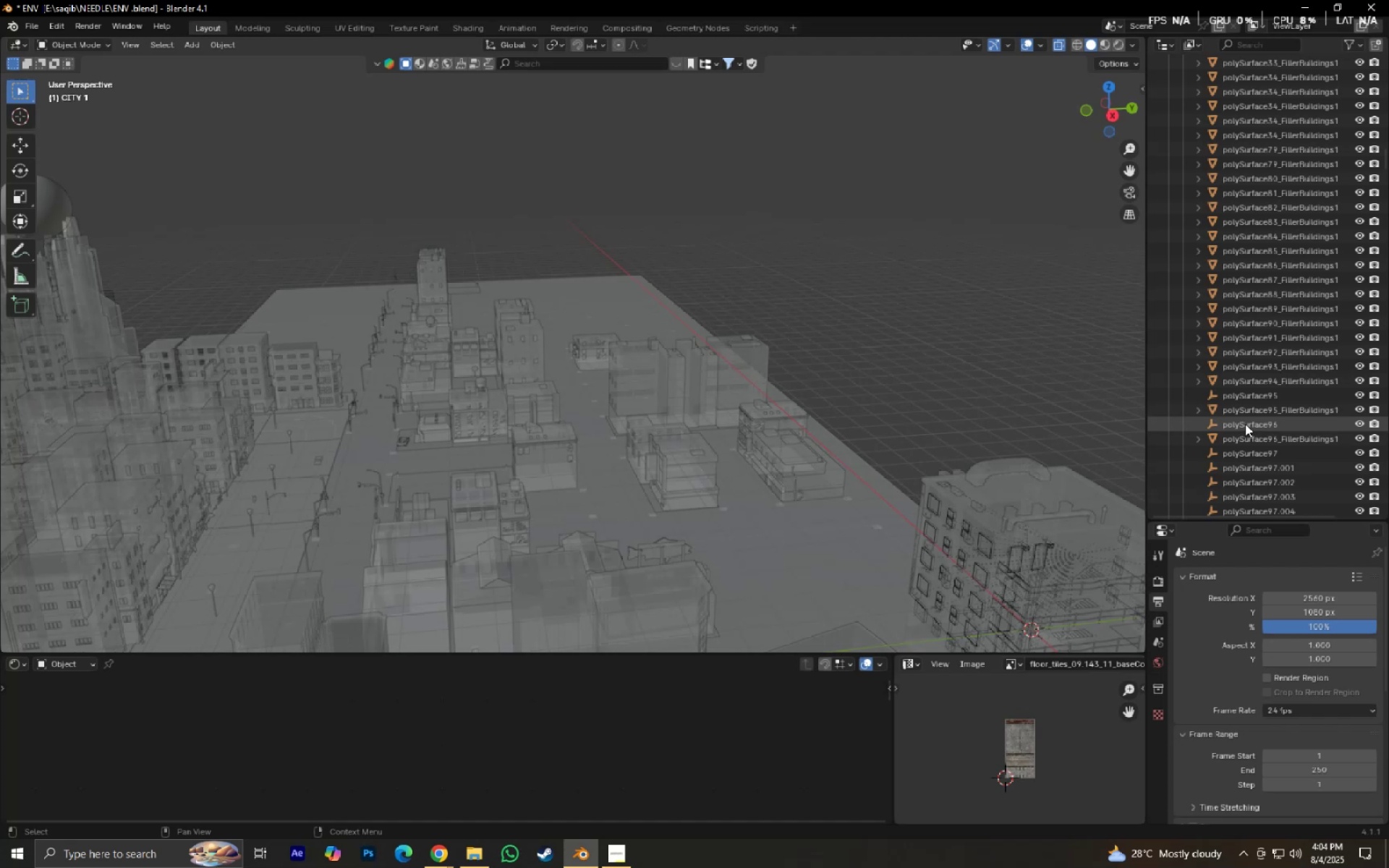 
hold_key(key=ControlLeft, duration=1.33)
left_click([1237, 395])
 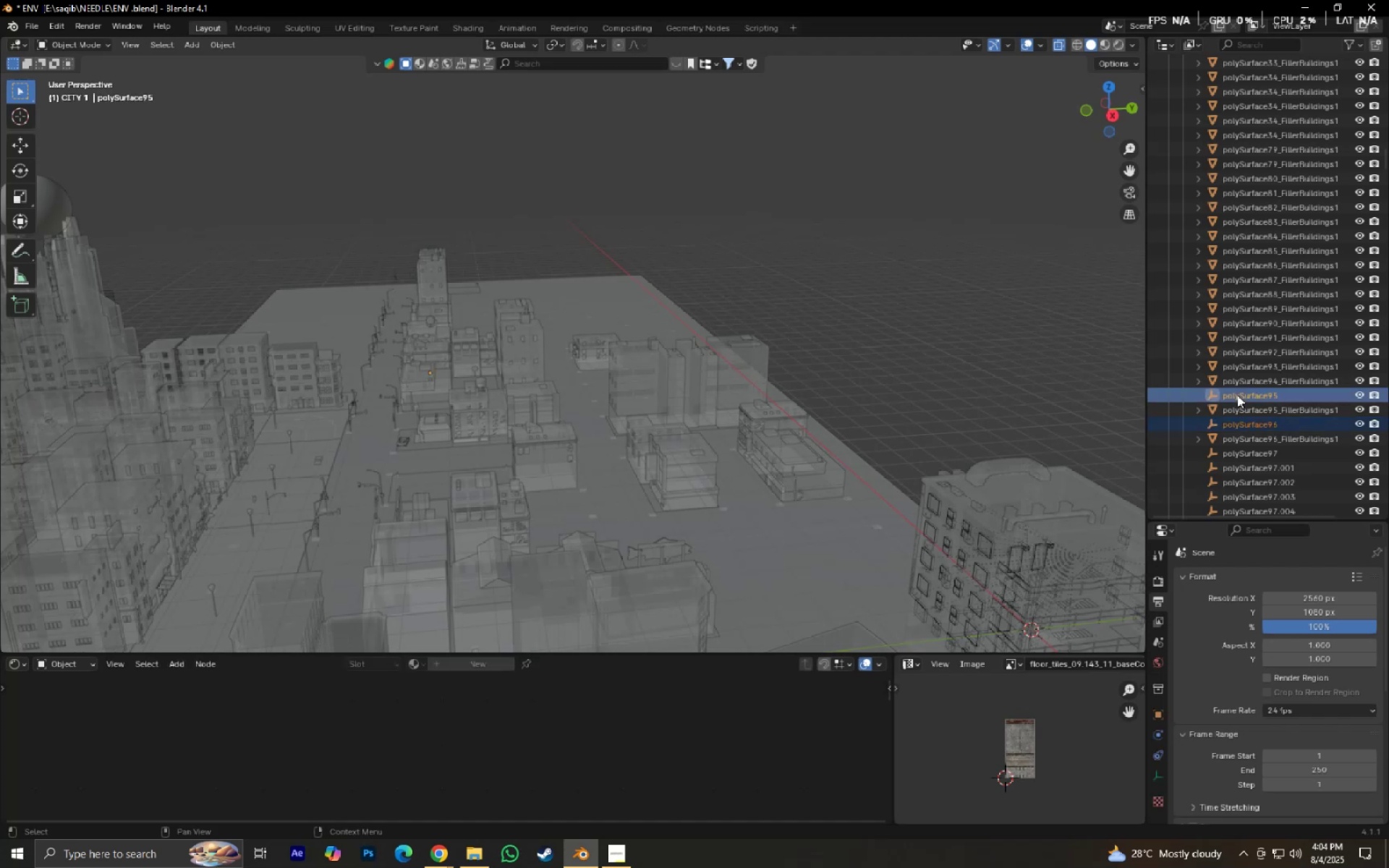 
key(Control+ControlLeft)
 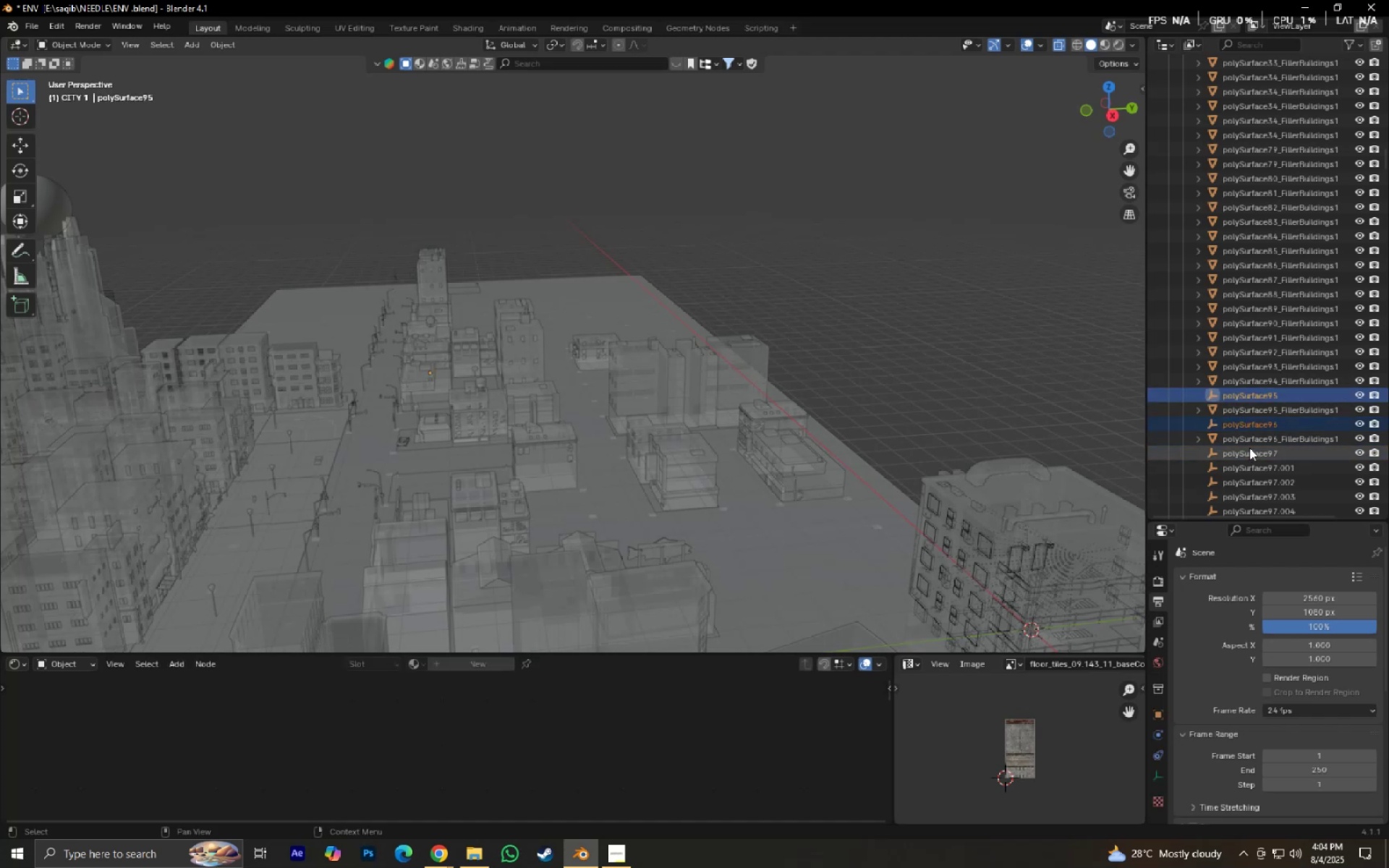 
hold_key(key=ControlLeft, duration=0.54)
left_click([1249, 450])
 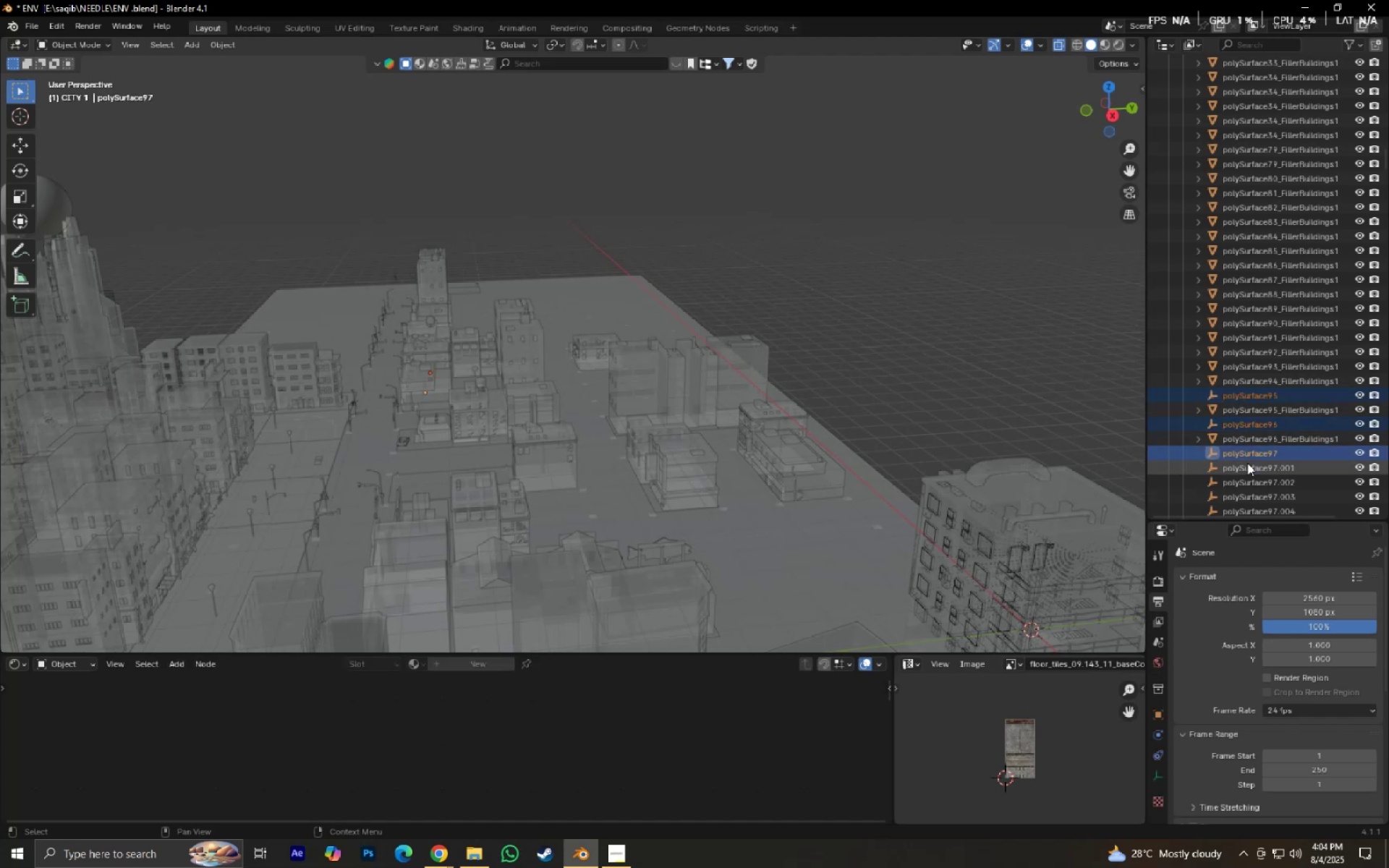 
key(X)
 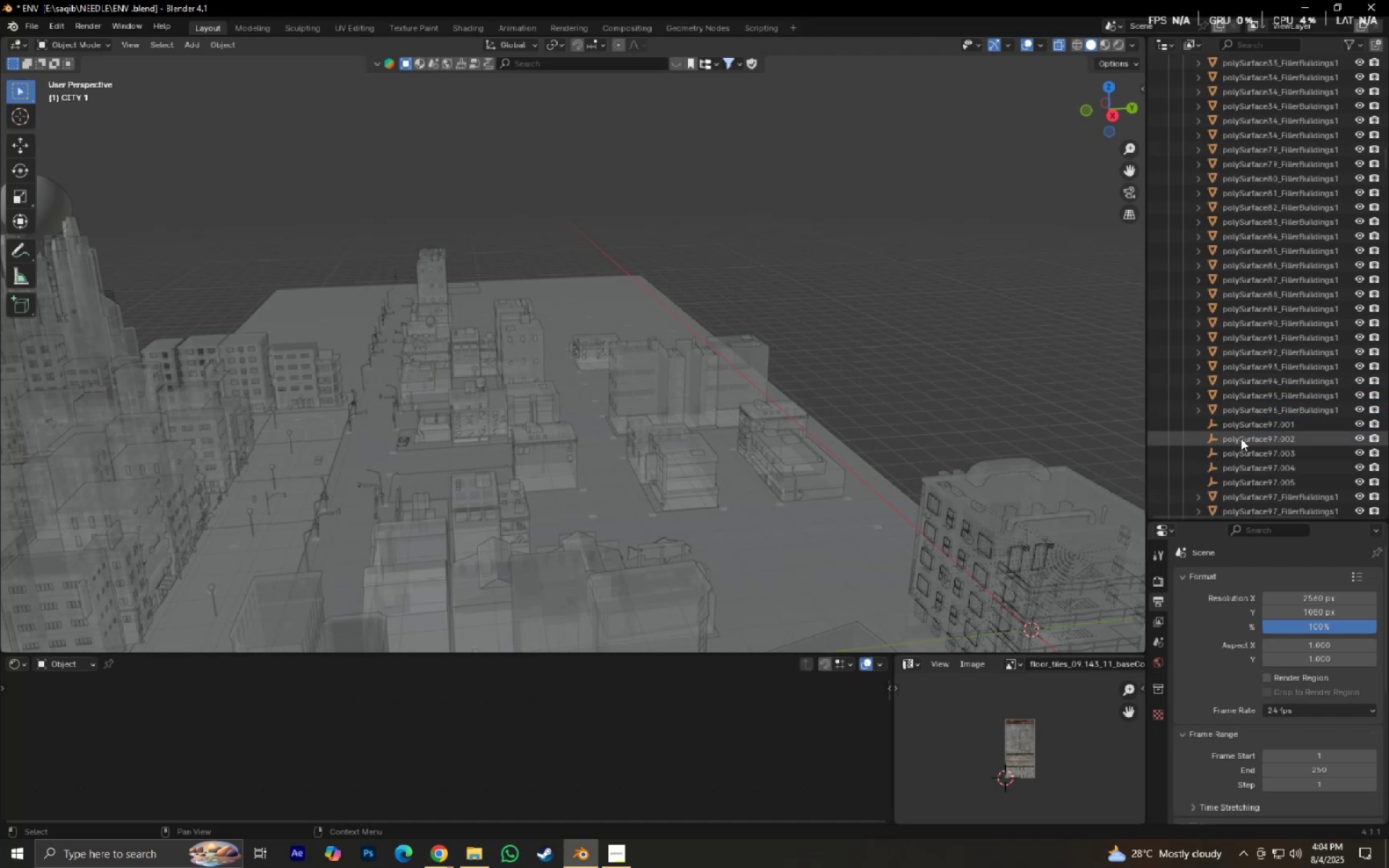 
left_click([1241, 427])
 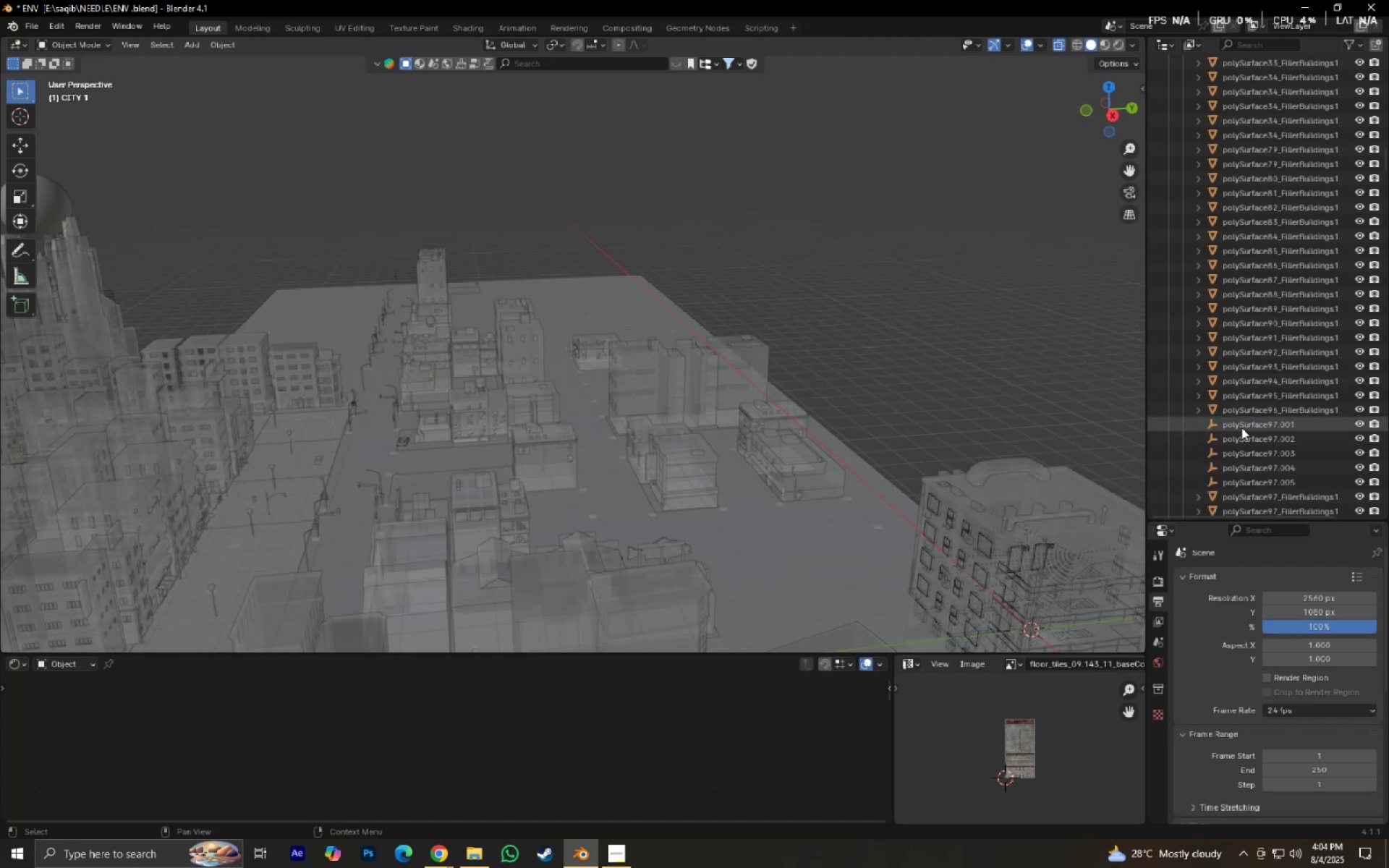 
hold_key(key=ShiftLeft, duration=0.72)
left_click([1255, 482])
 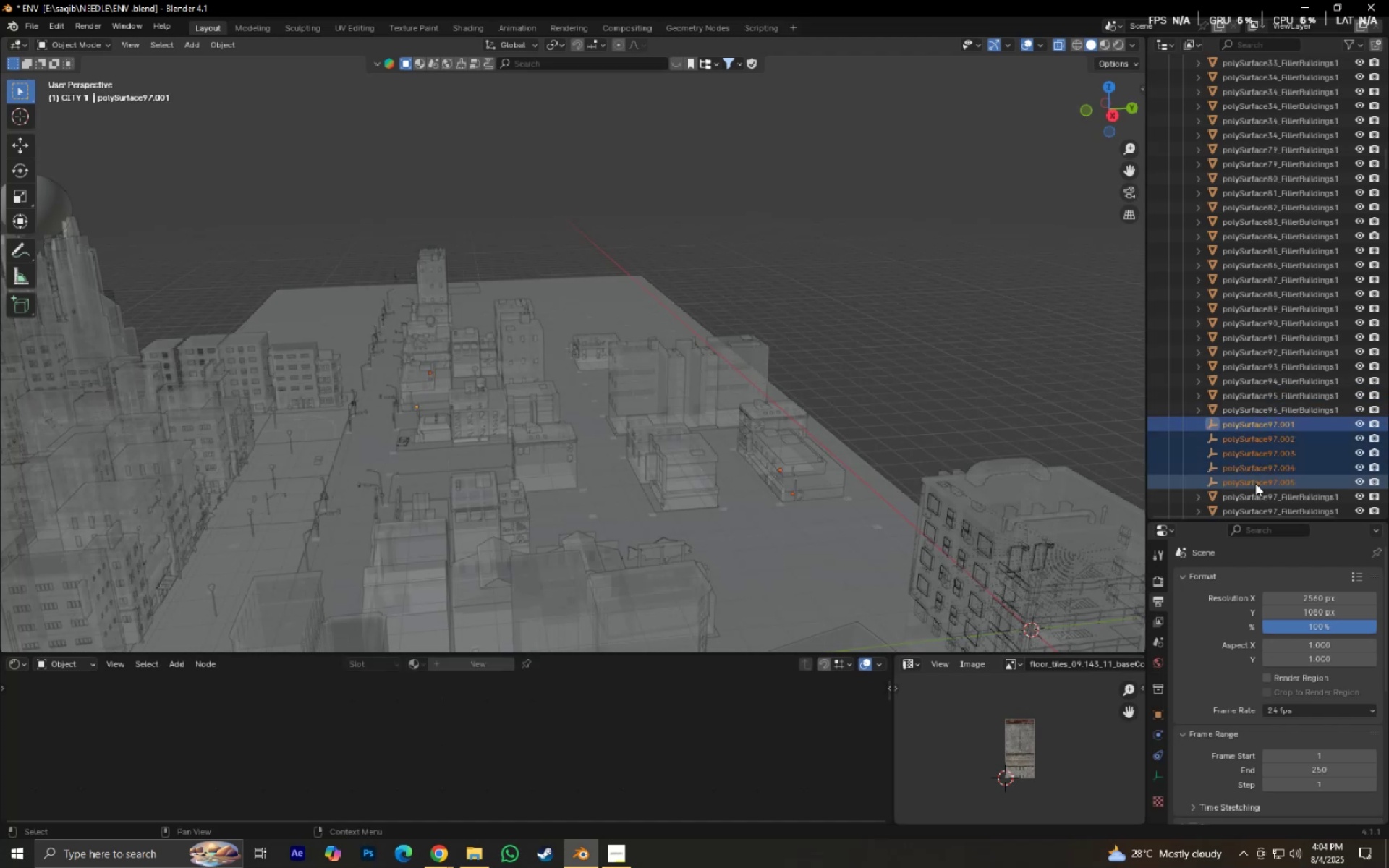 
key(X)
 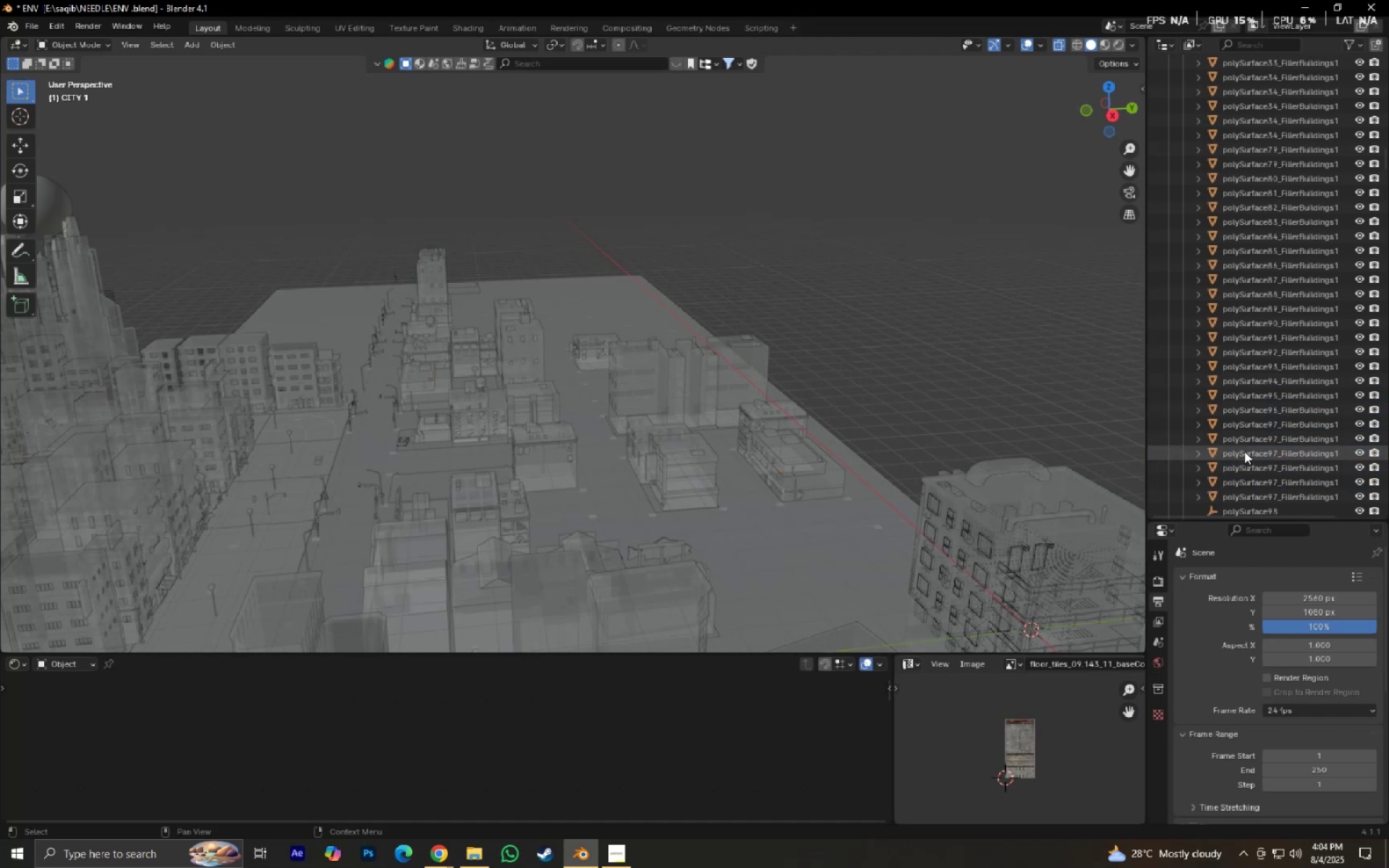 
scroll: coordinate [1274, 467], scroll_direction: down, amount: 4.0
 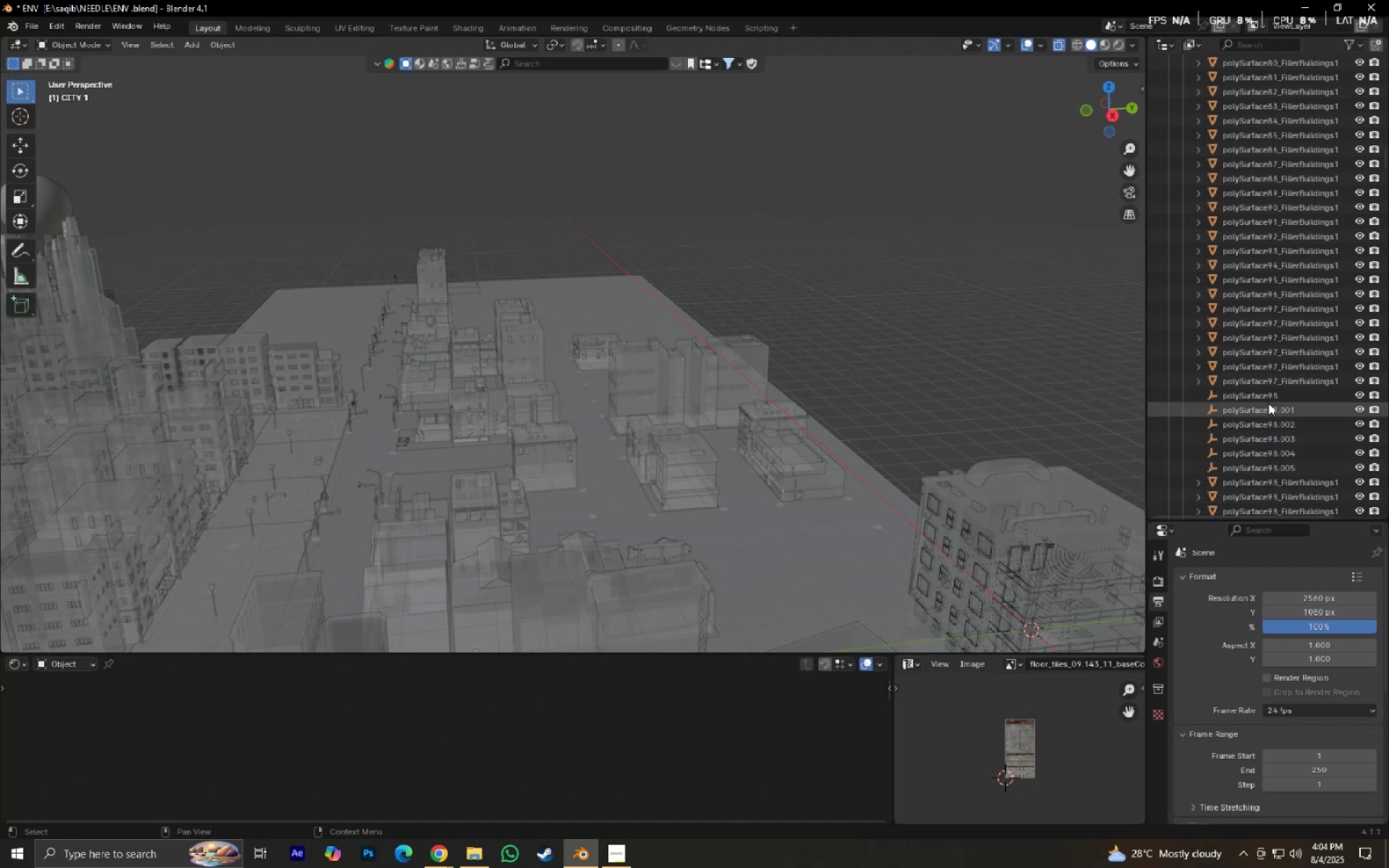 
left_click([1267, 394])
 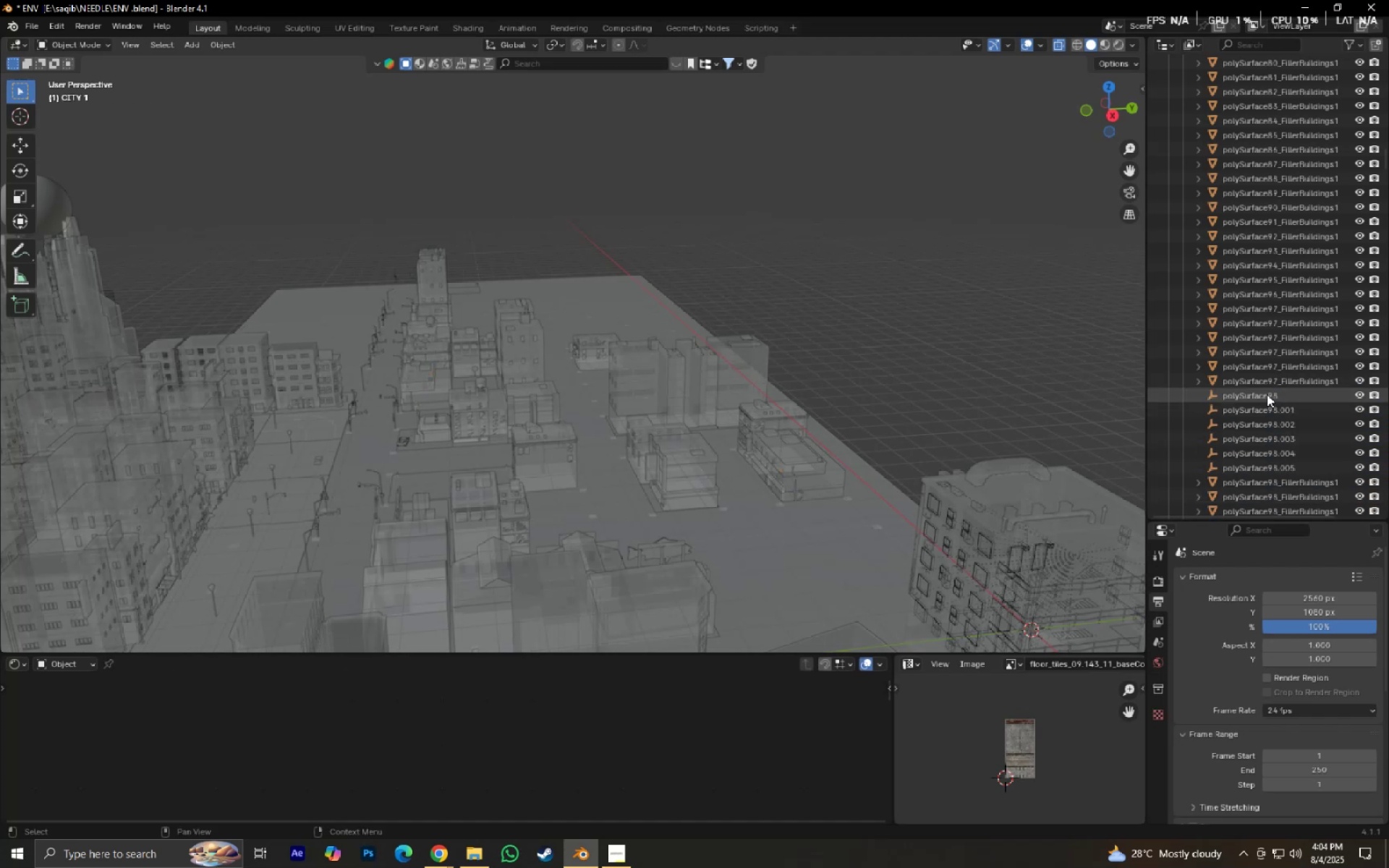 
hold_key(key=ShiftLeft, duration=0.7)
left_click([1280, 461])
 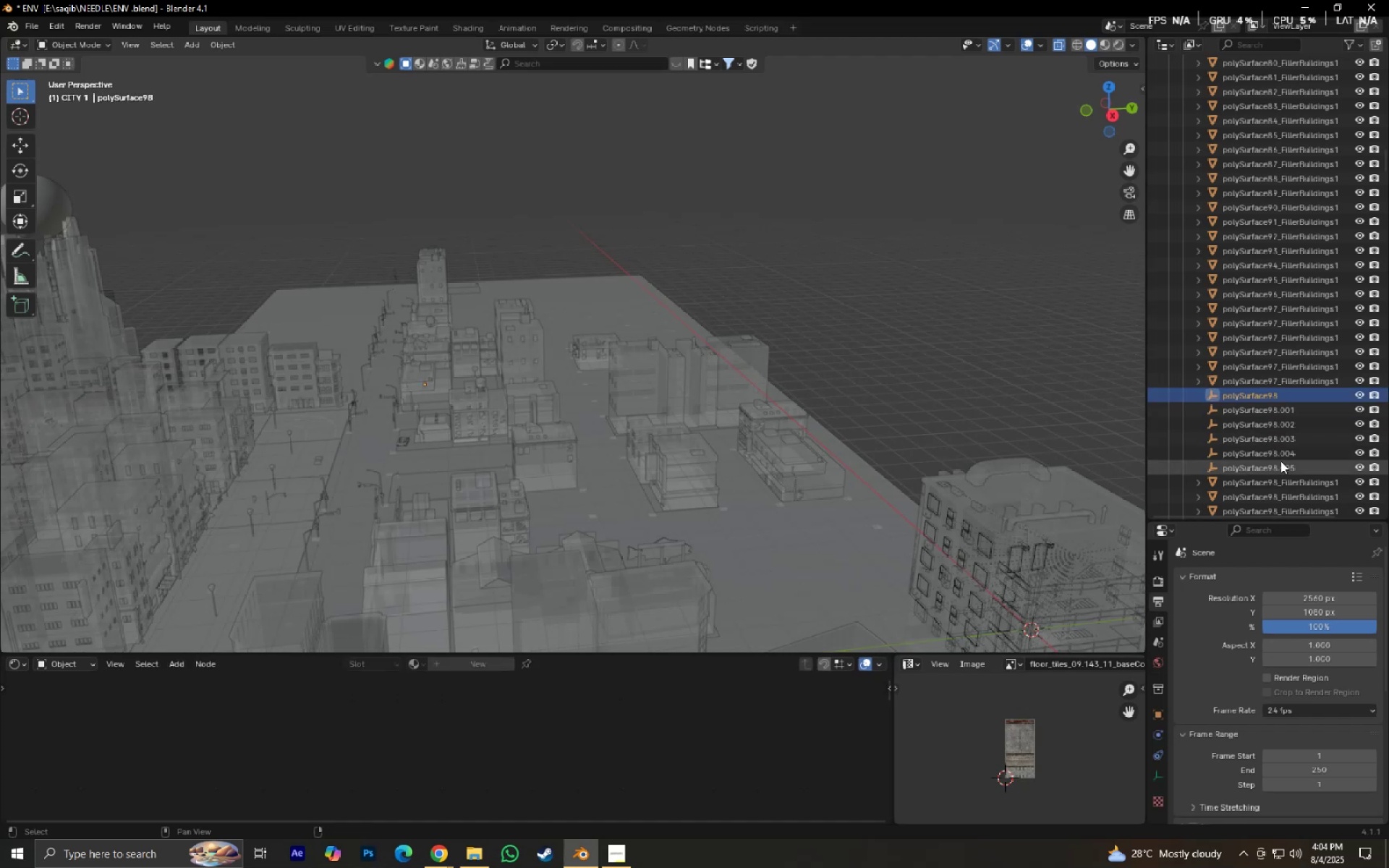 
key(X)
 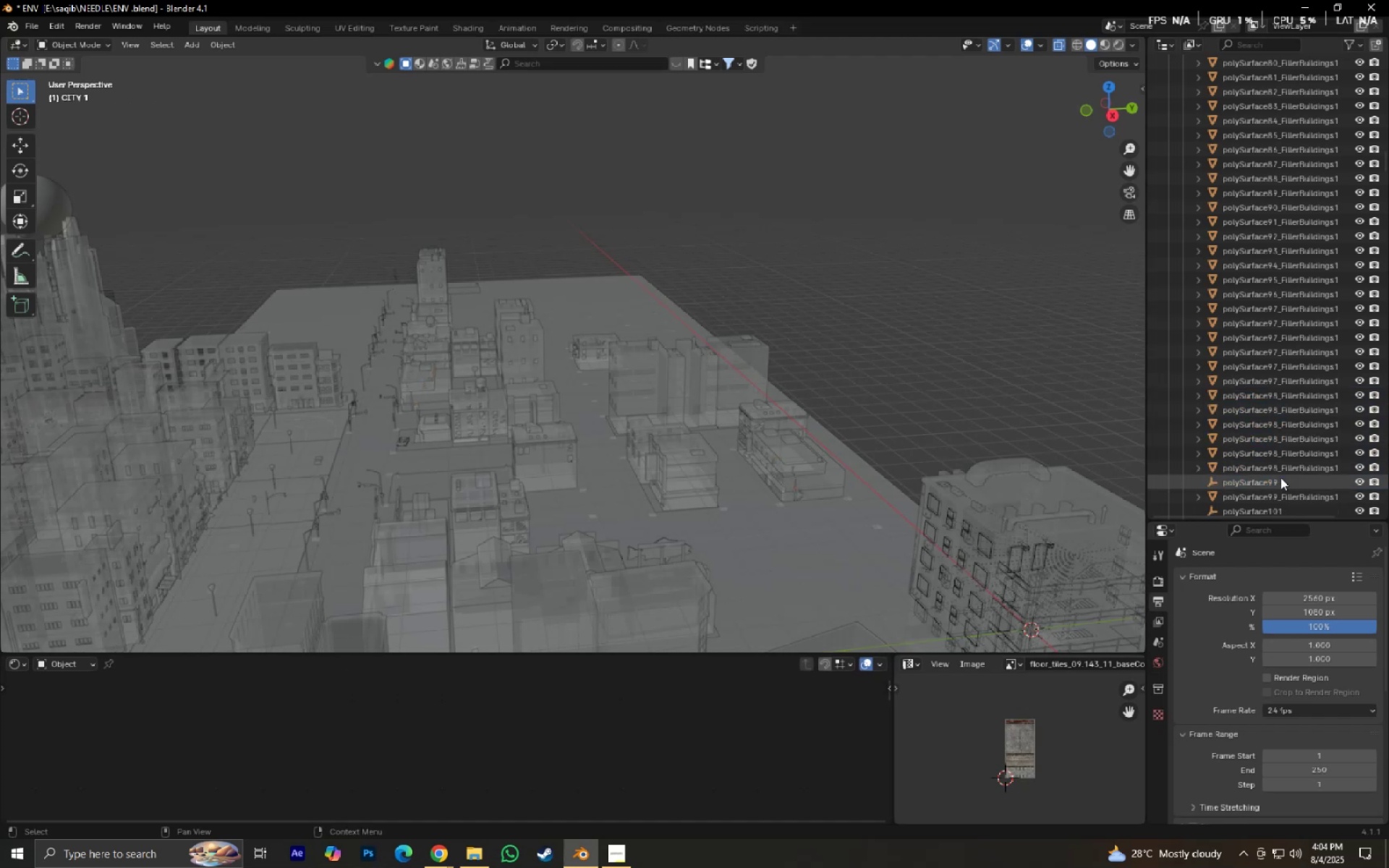 
scroll: coordinate [1289, 477], scroll_direction: down, amount: 4.0
 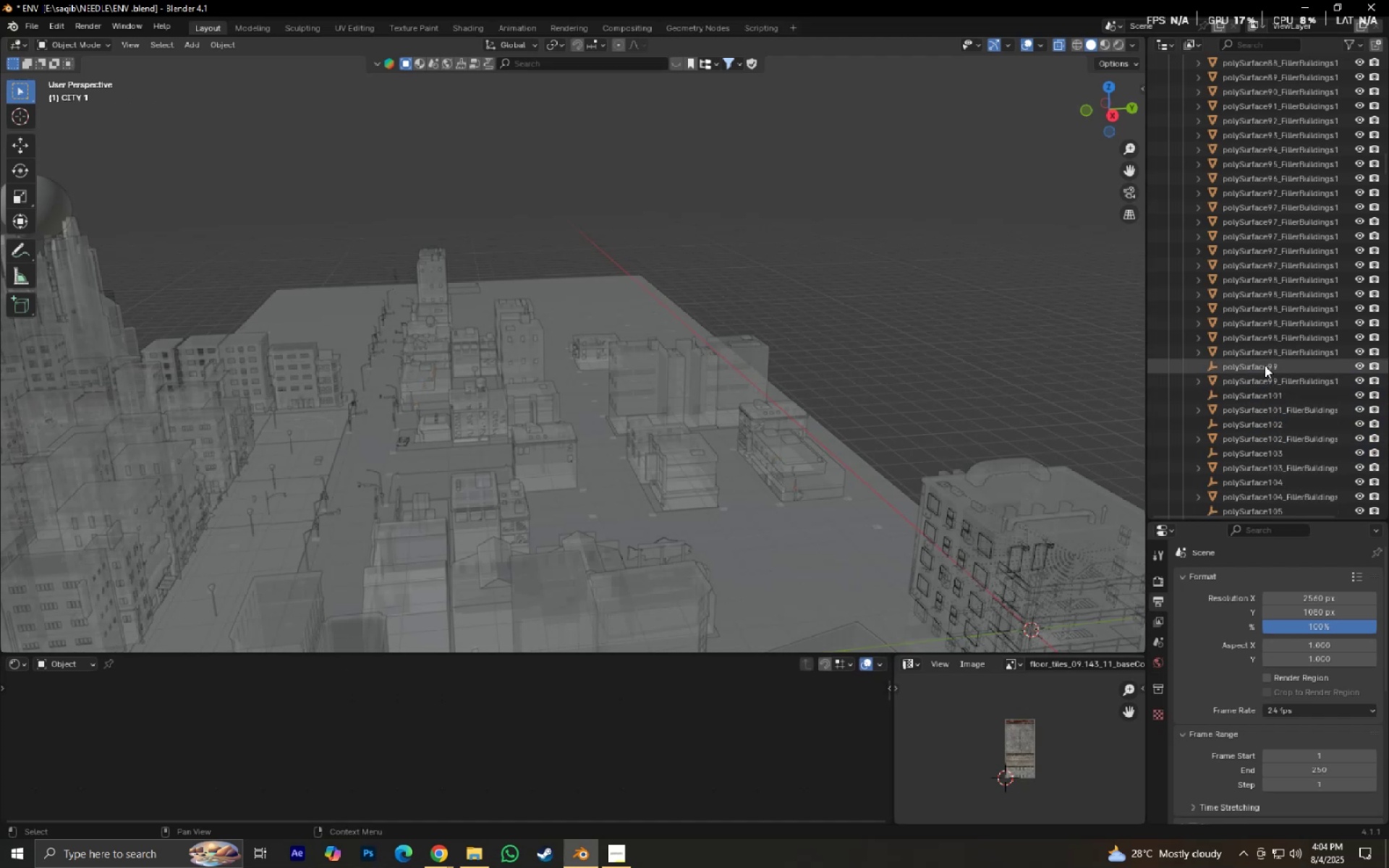 
left_click([1265, 365])
 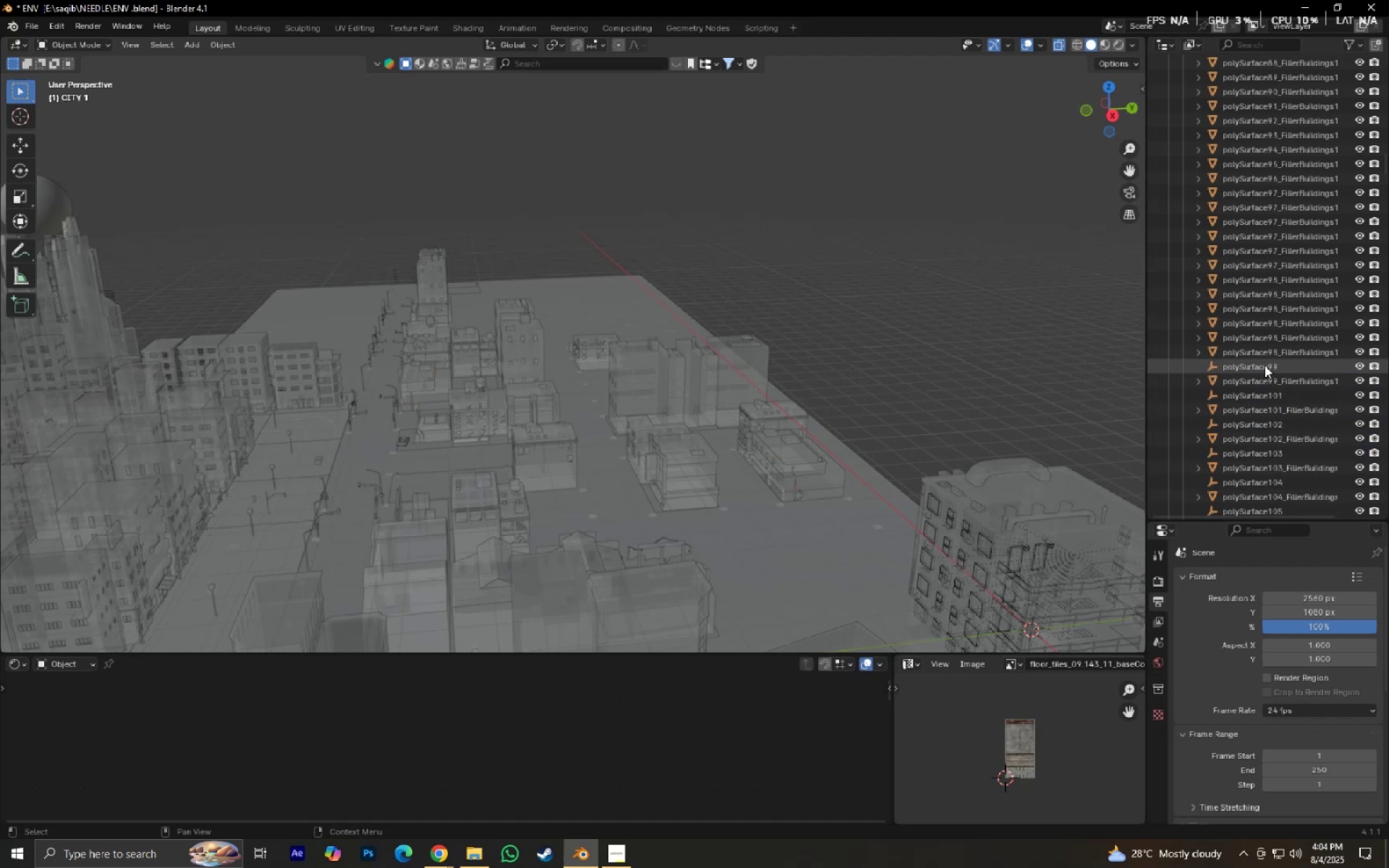 
hold_key(key=ControlLeft, duration=1.52)
double_click([1269, 393])
 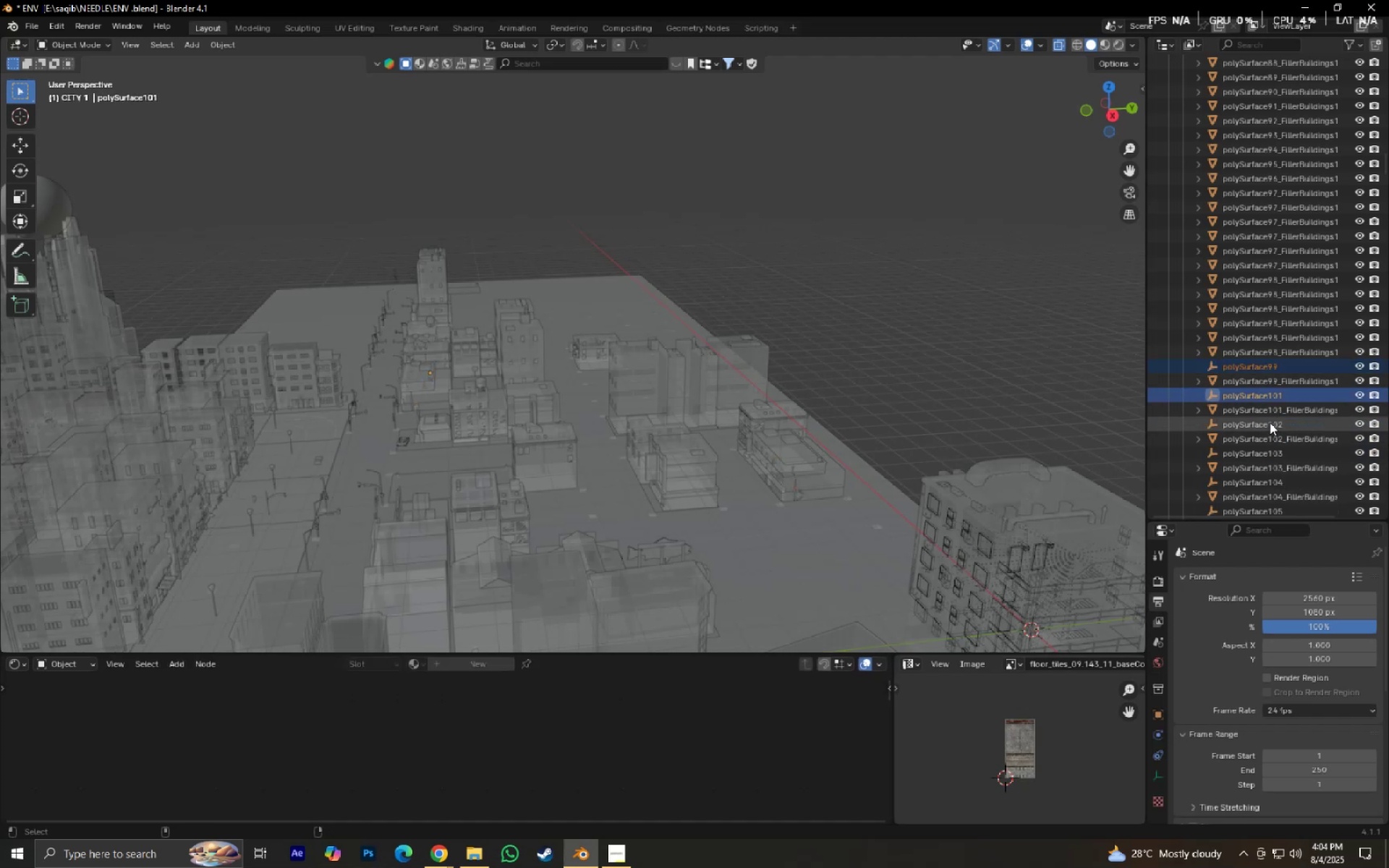 
triple_click([1270, 422])
 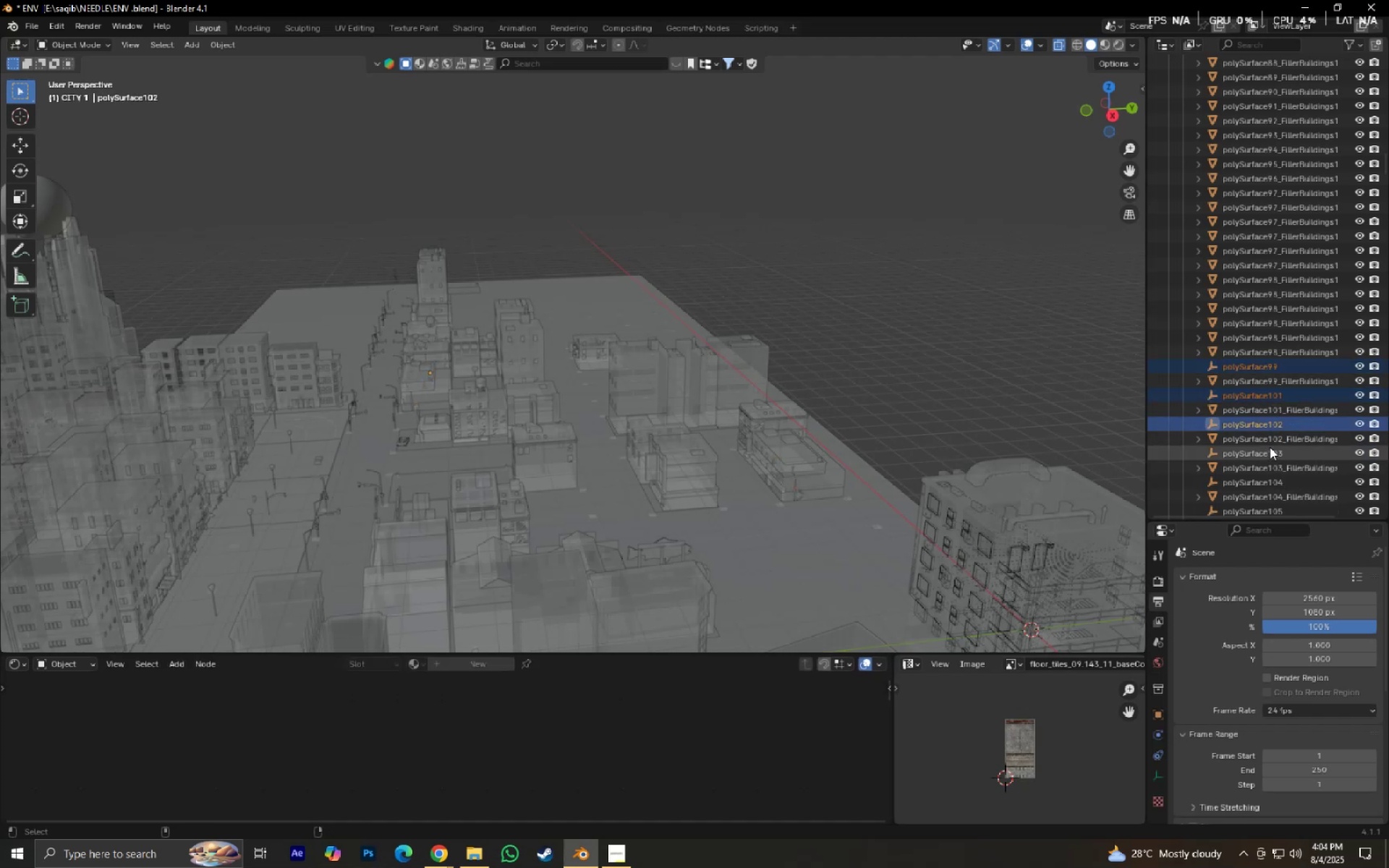 
triple_click([1270, 447])
 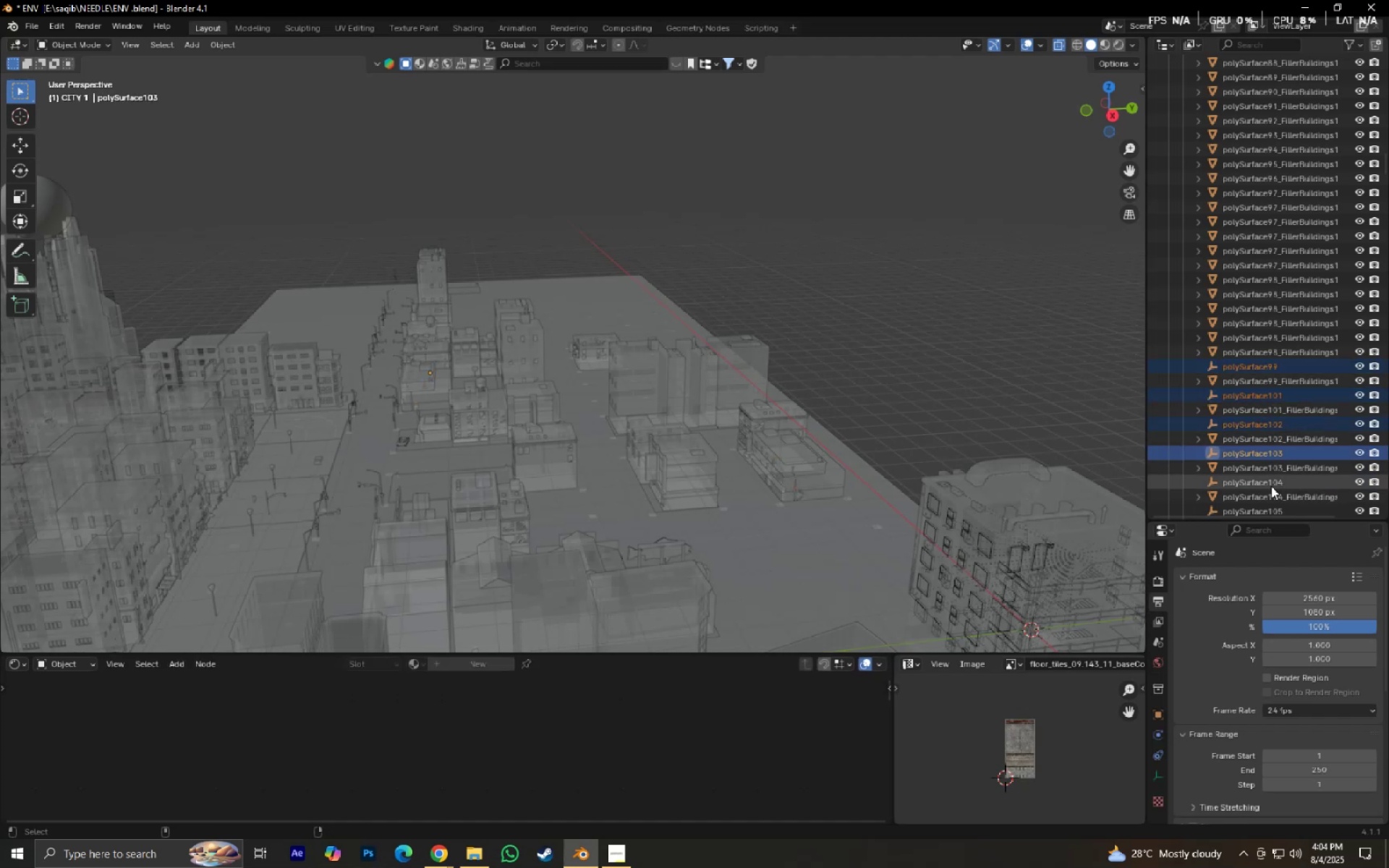 
hold_key(key=ControlLeft, duration=0.84)
triple_click([1271, 485])
 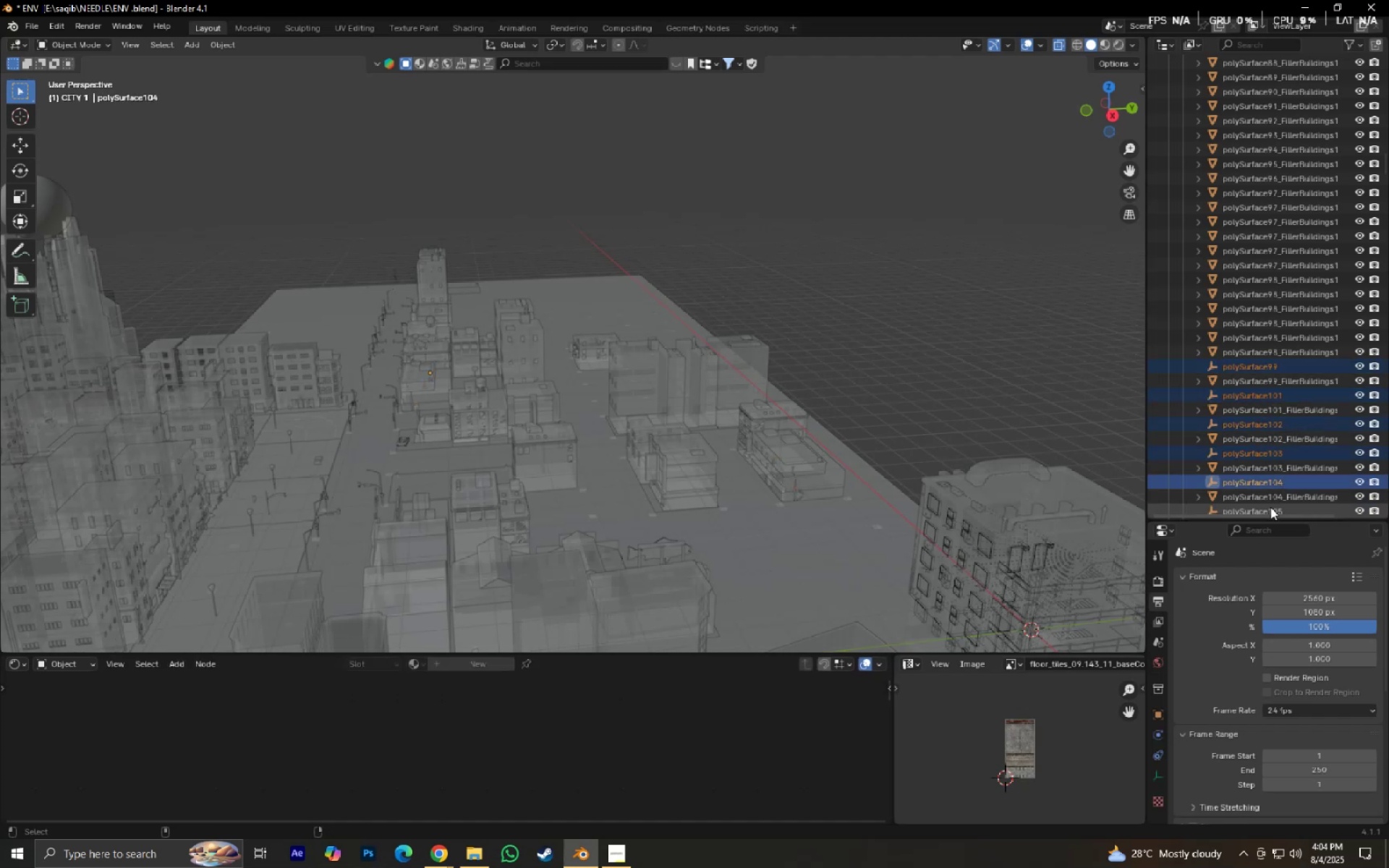 
key(X)
 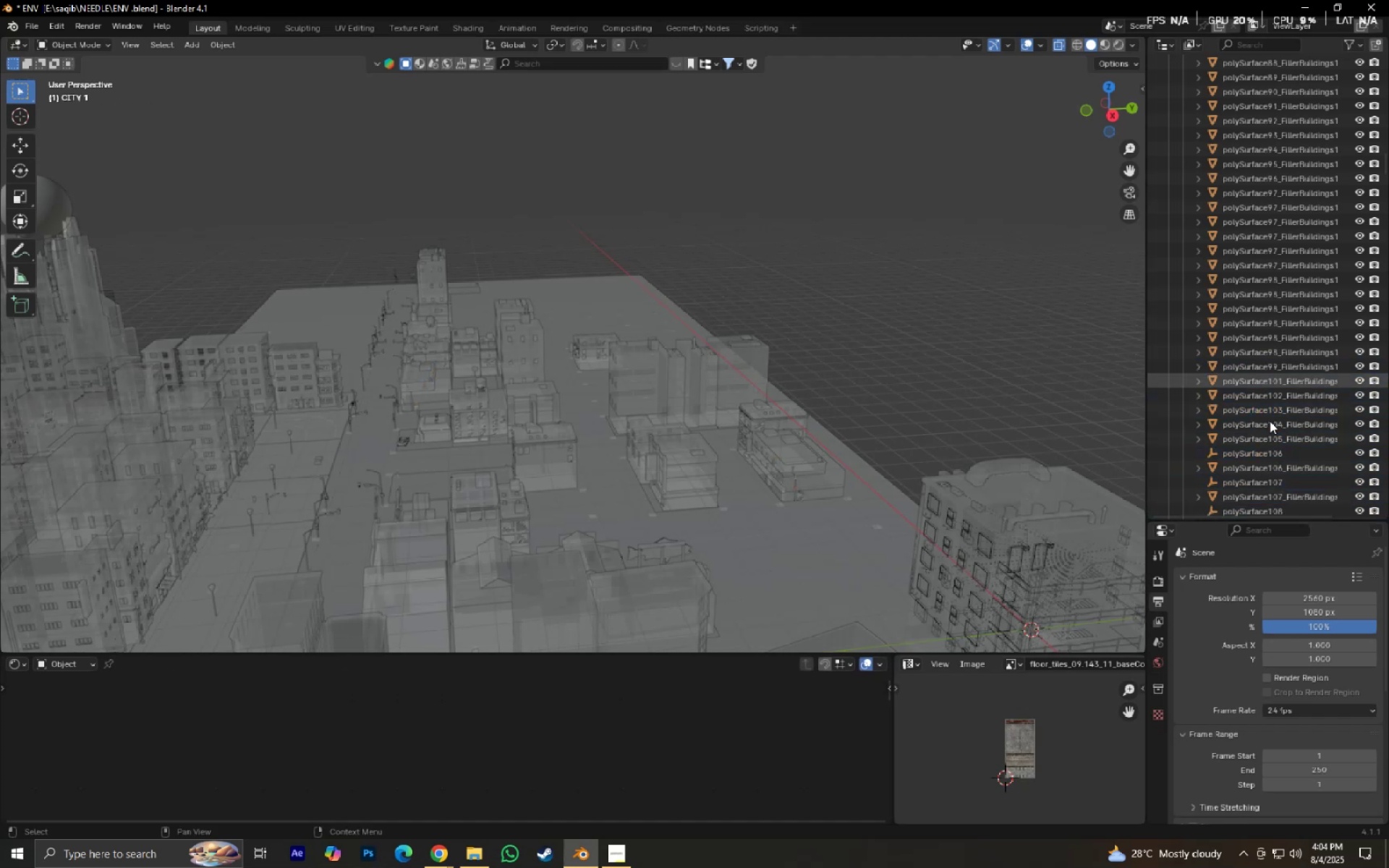 
scroll: coordinate [1272, 461], scroll_direction: down, amount: 3.0
 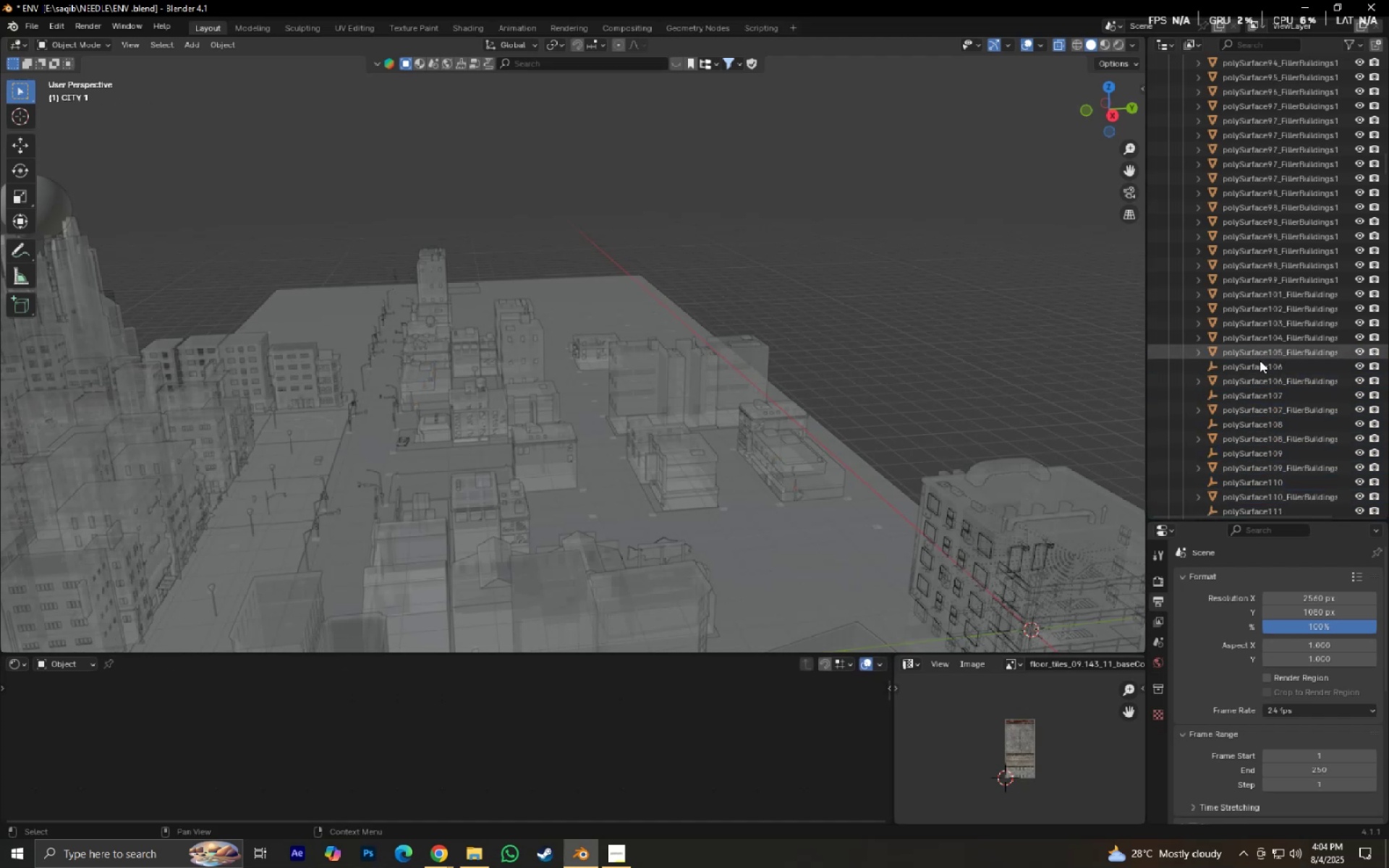 
left_click([1260, 365])
 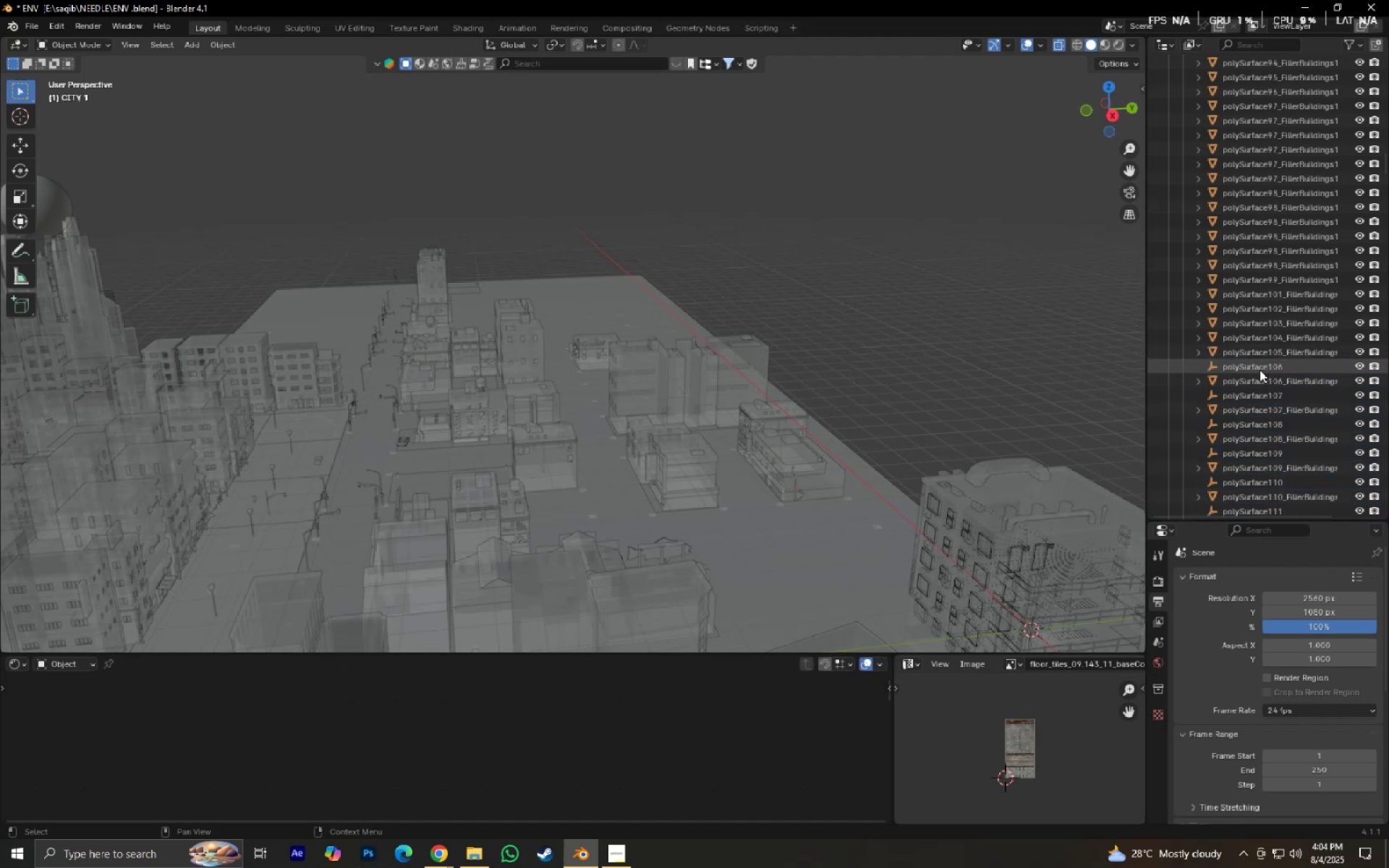 
hold_key(key=ControlLeft, duration=1.52)
double_click([1259, 396])
 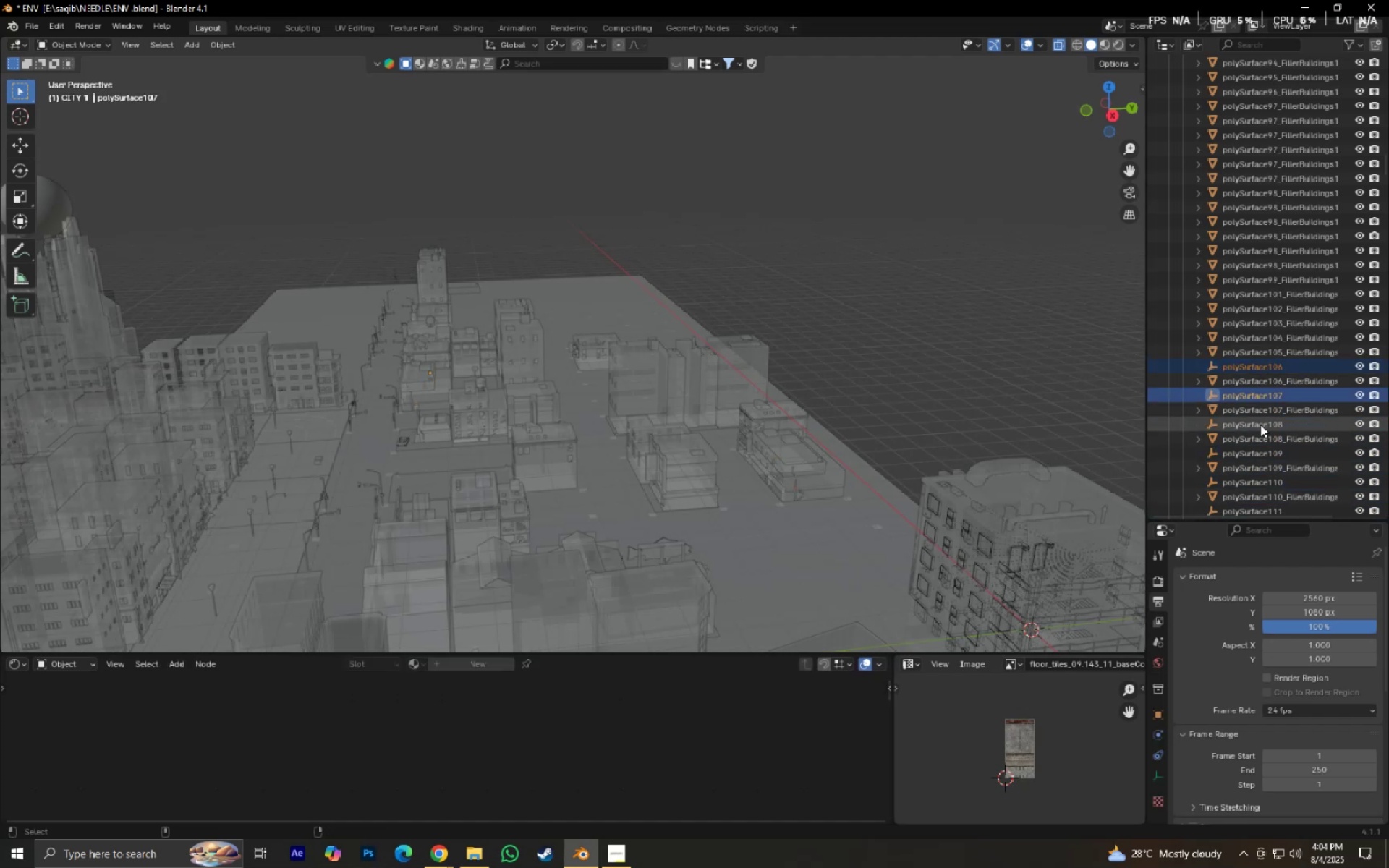 
triple_click([1260, 425])
 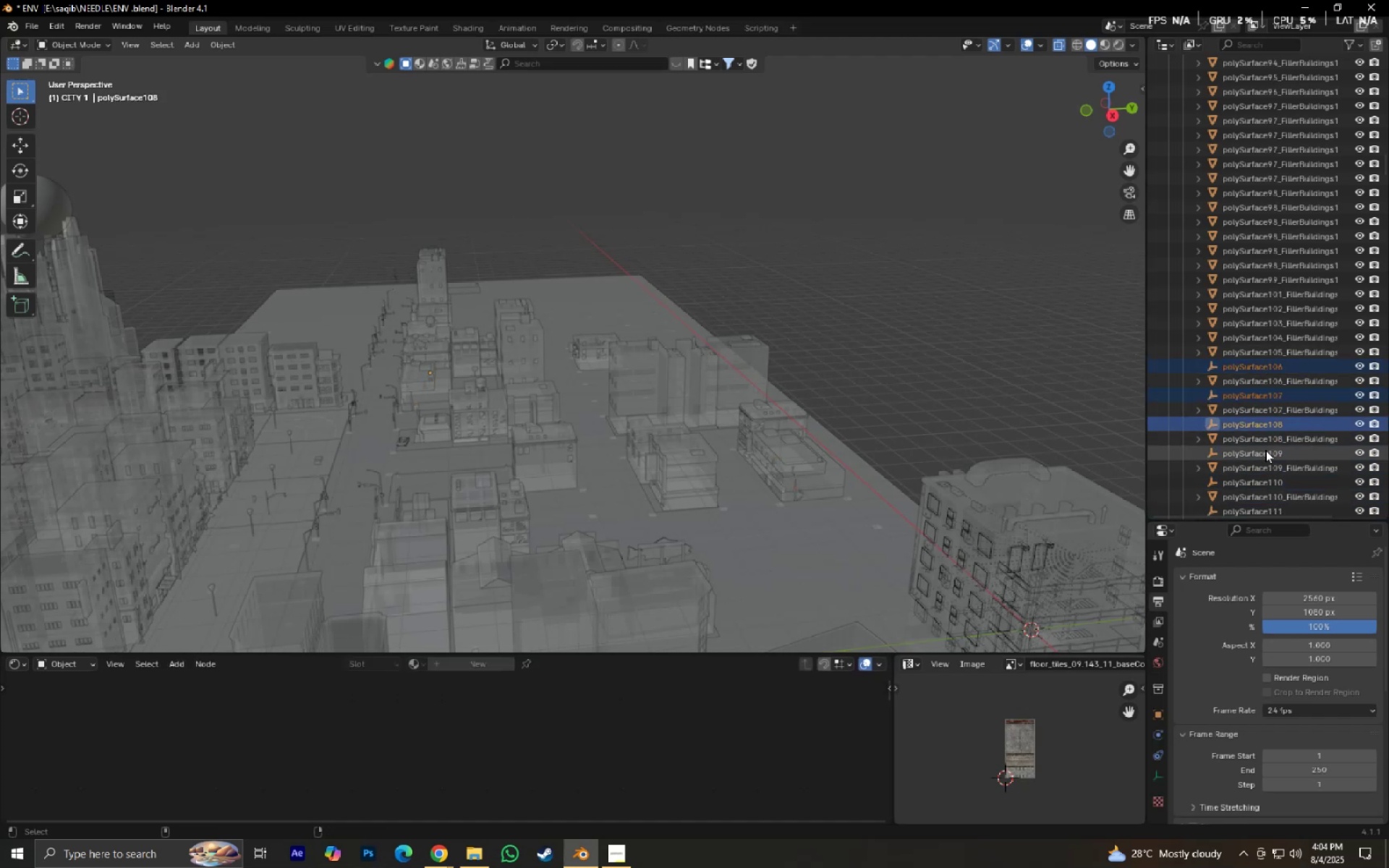 
triple_click([1265, 450])
 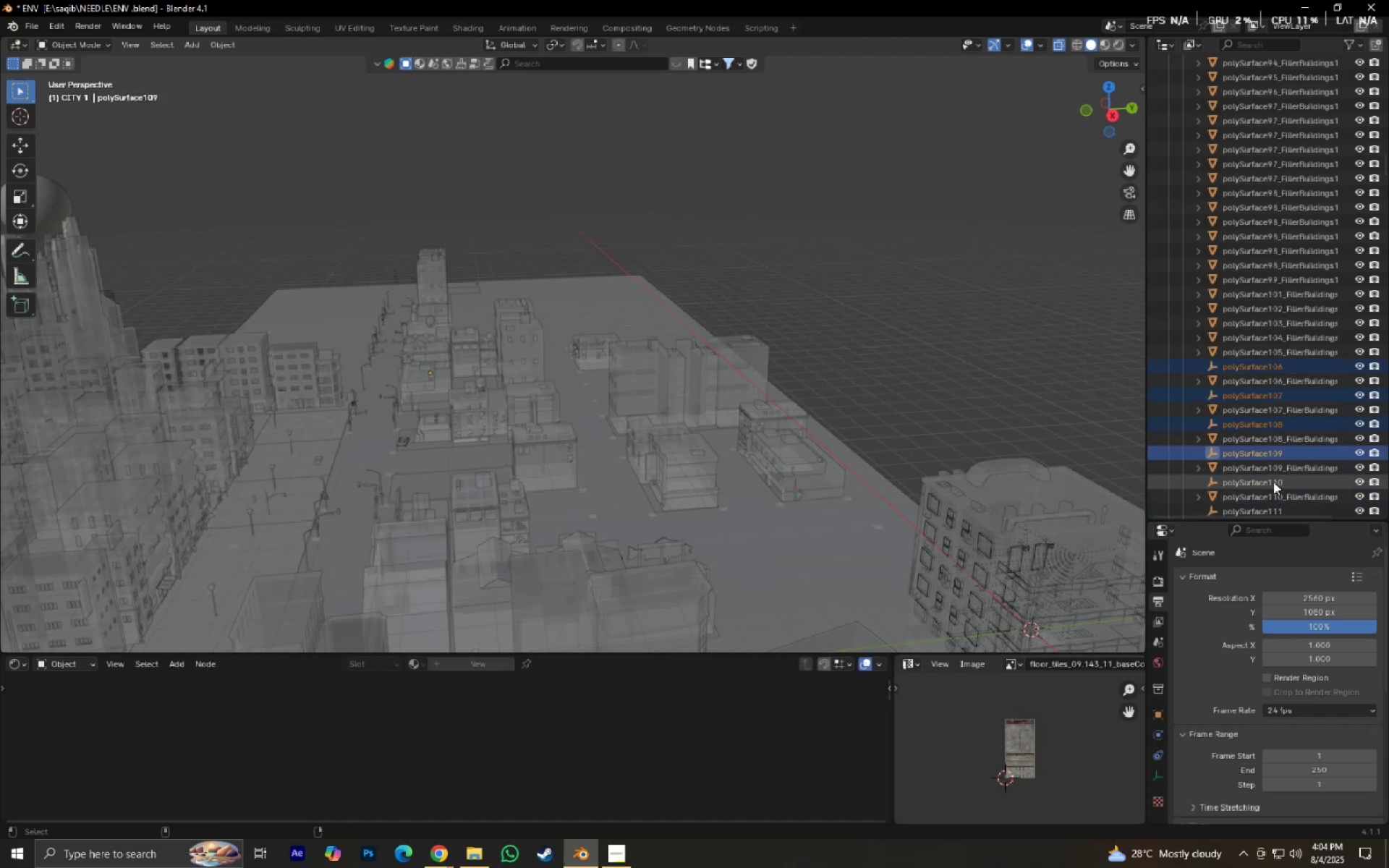 
hold_key(key=ControlLeft, duration=0.9)
triple_click([1273, 482])
 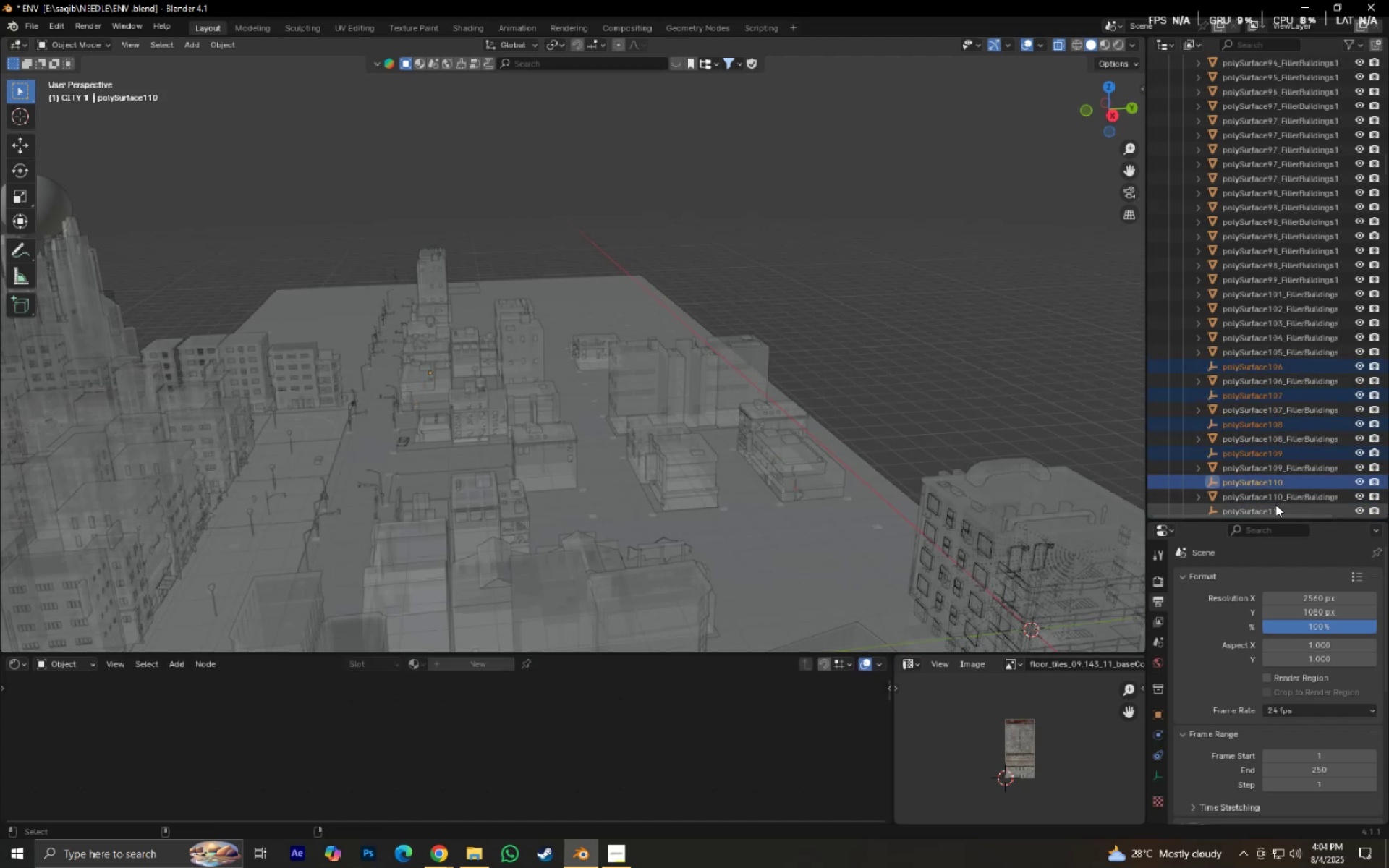 
left_click([1275, 504])
 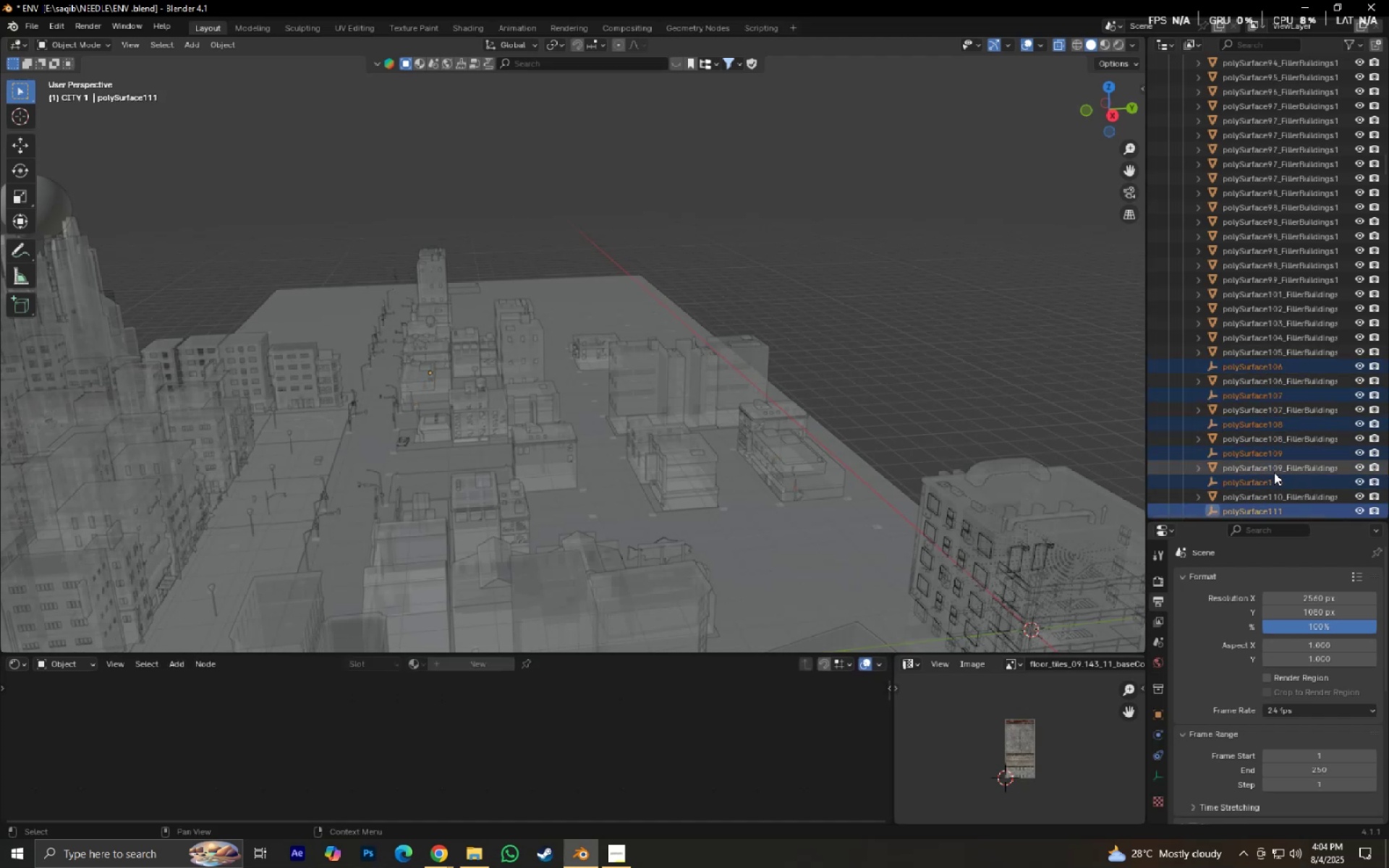 
key(X)
 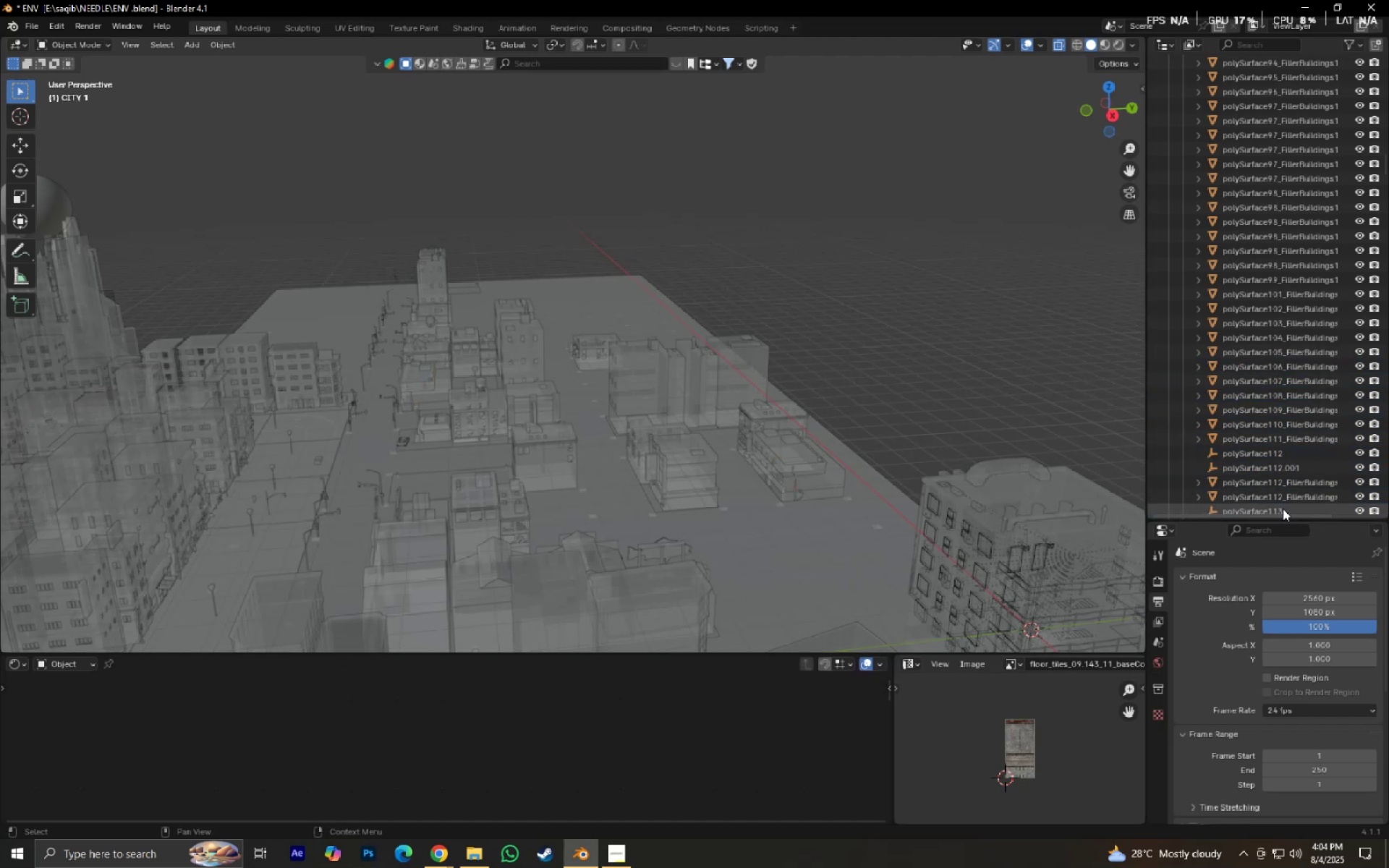 
scroll: coordinate [1283, 509], scroll_direction: down, amount: 5.0
 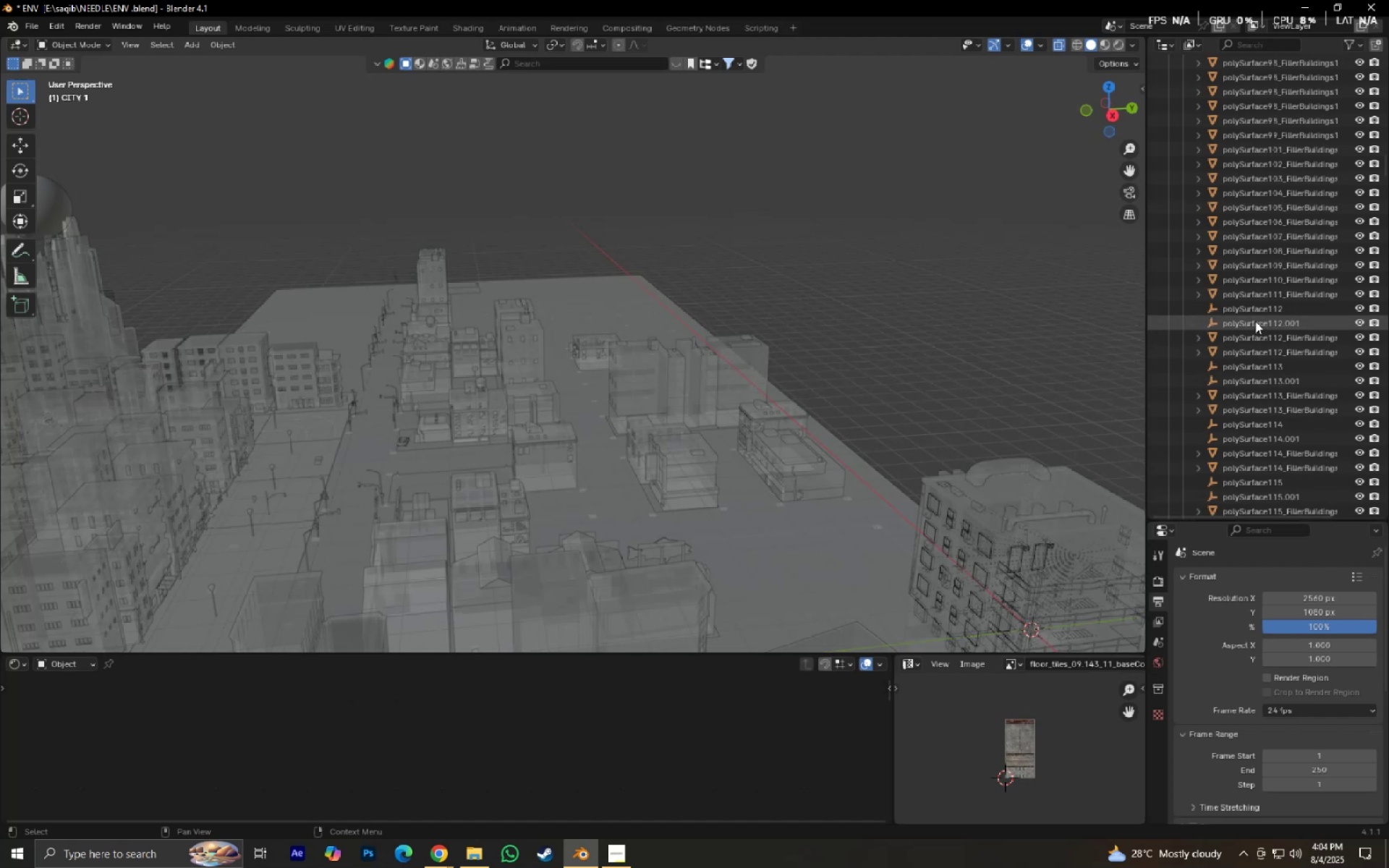 
left_click([1250, 305])
 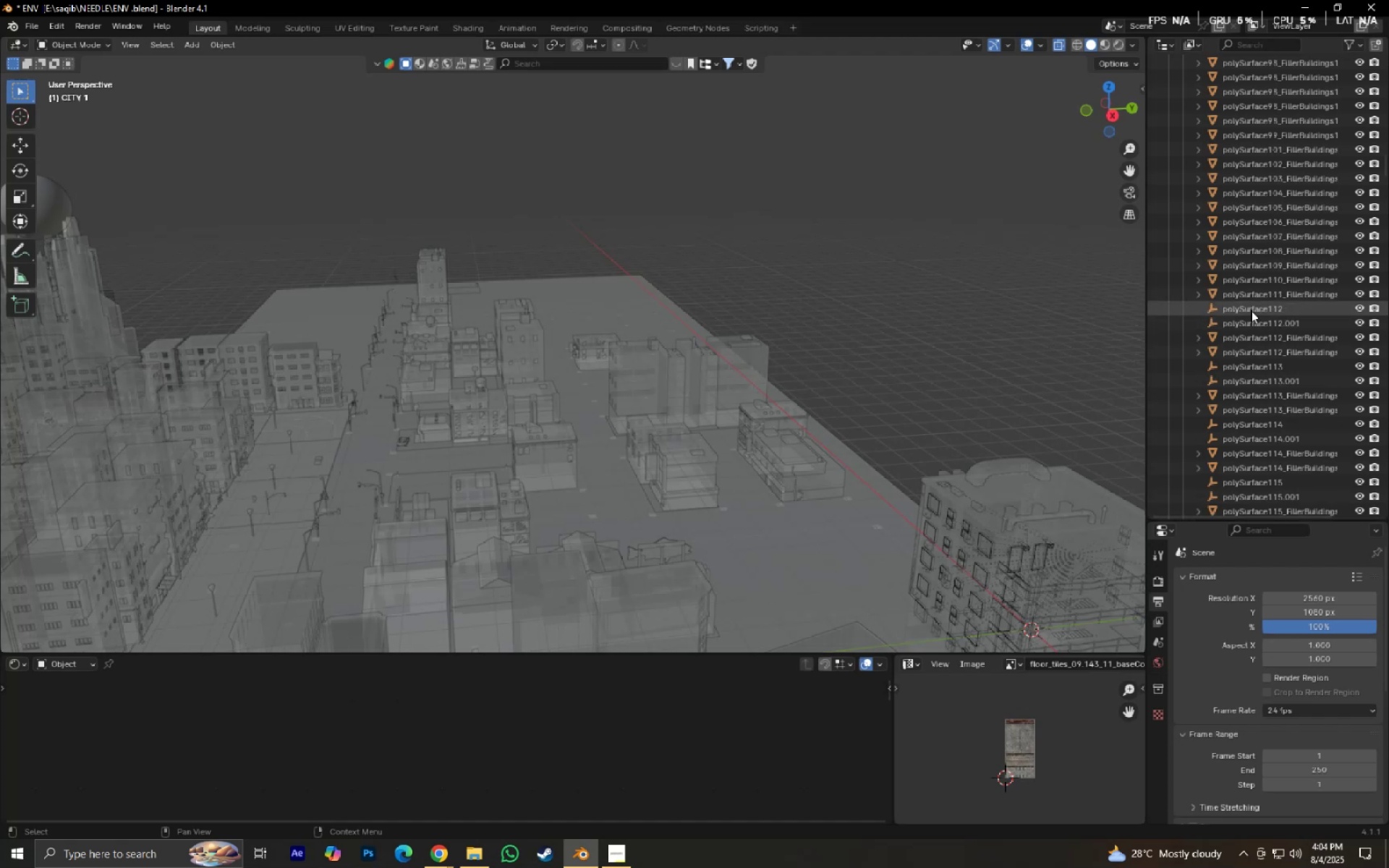 
hold_key(key=ControlLeft, duration=1.5)
double_click([1251, 320])
 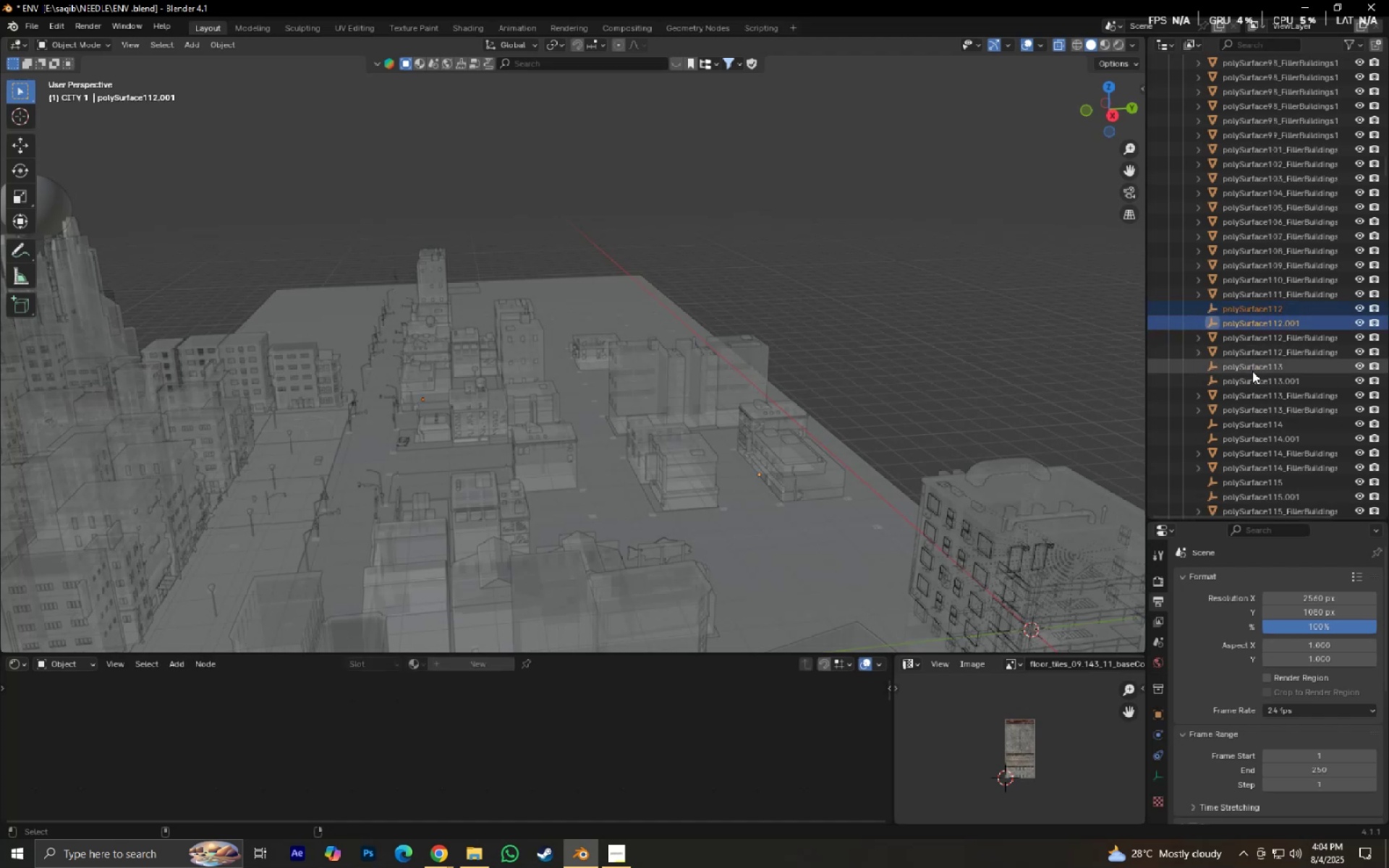 
left_click([1252, 371])
 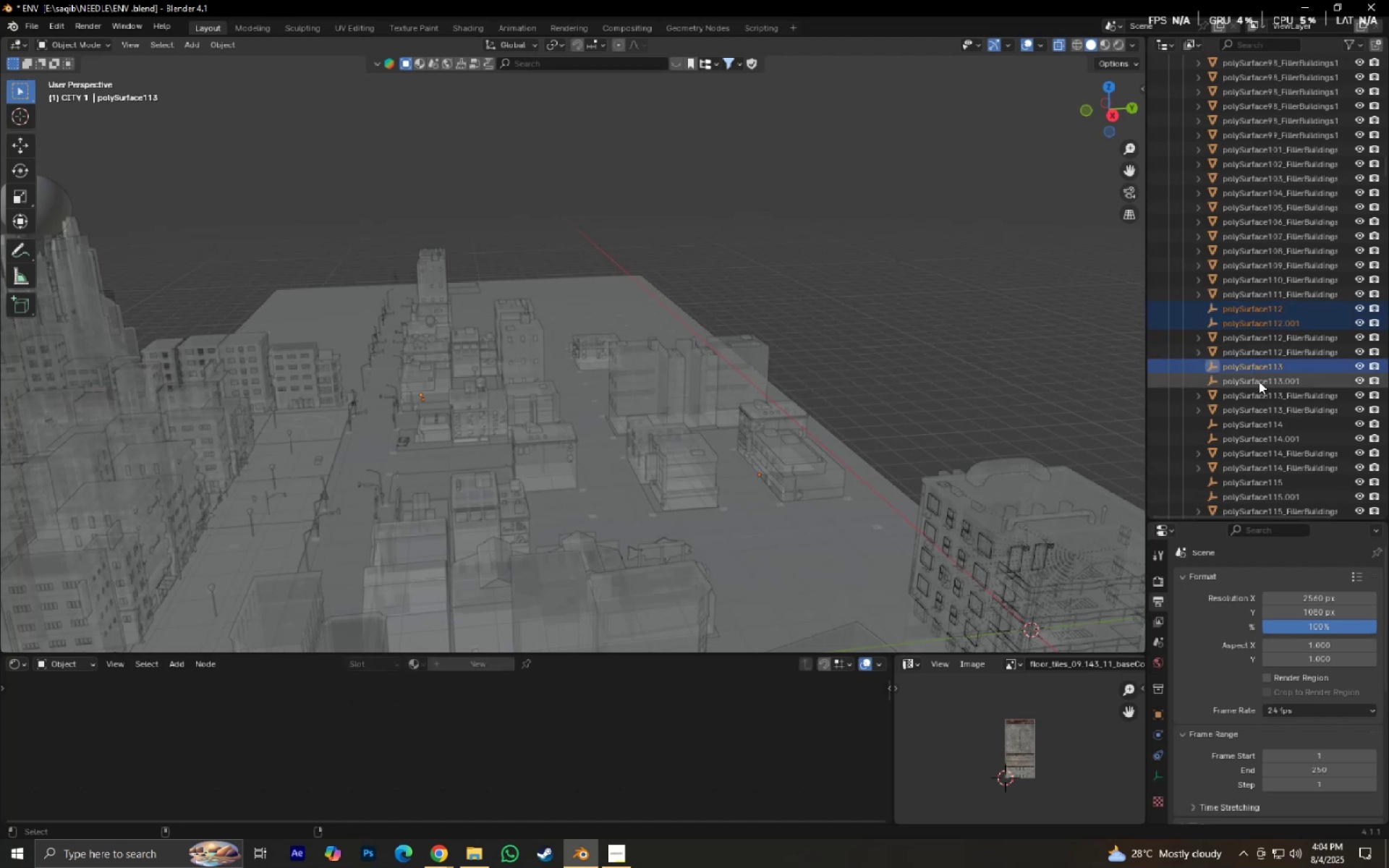 
double_click([1259, 381])
 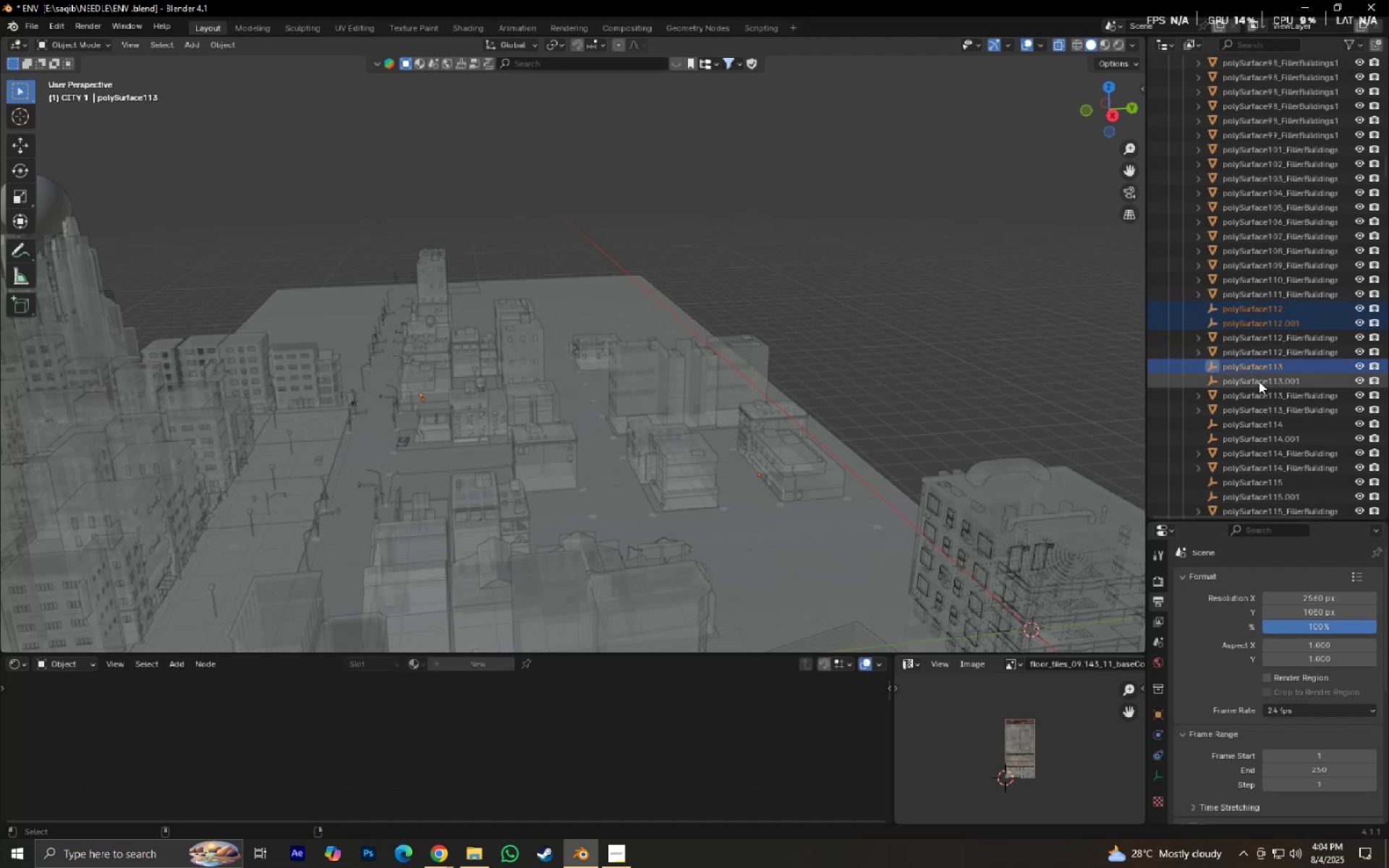 
hold_key(key=ControlLeft, duration=1.51)
left_click([1265, 423])
 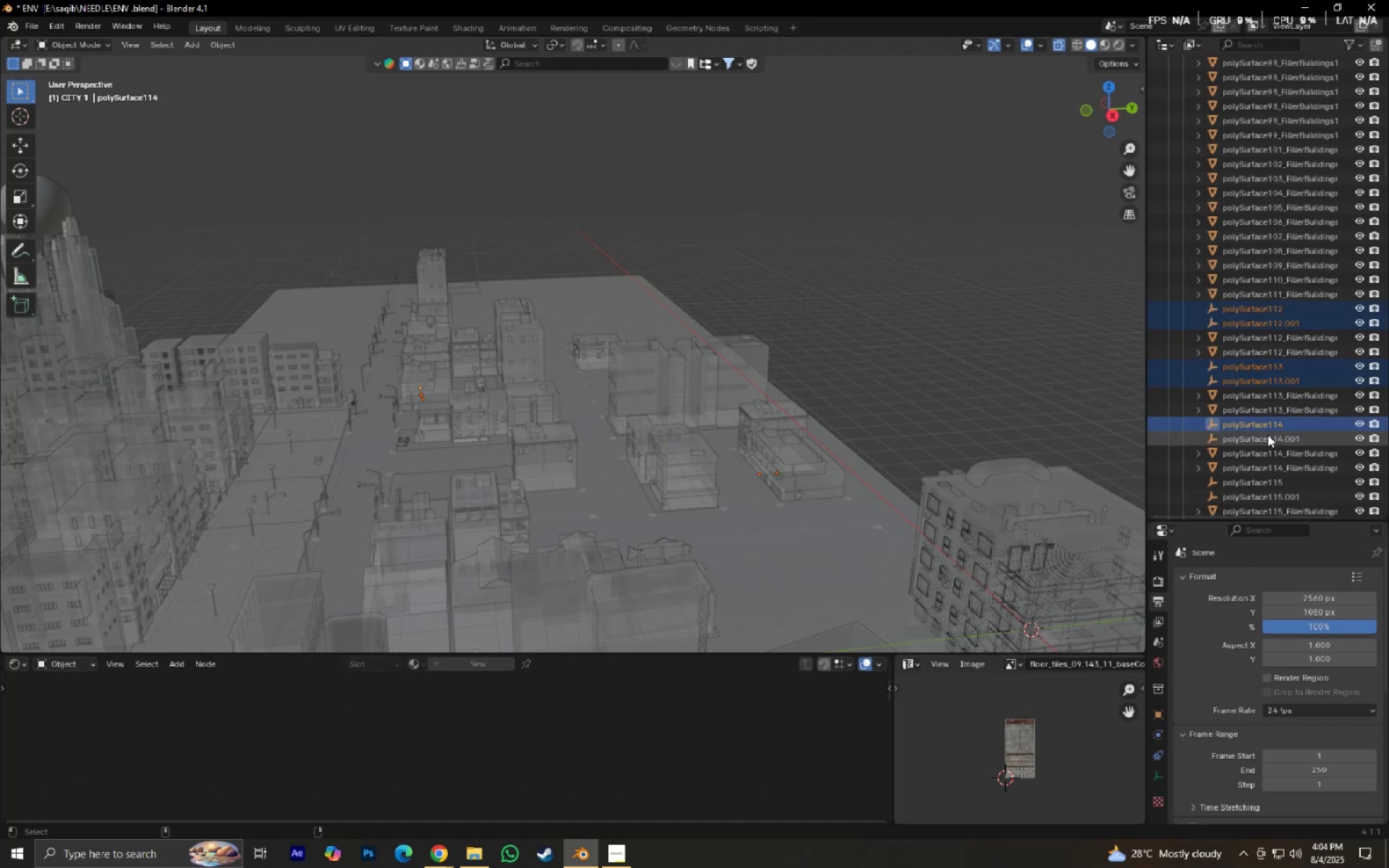 
left_click([1267, 435])
 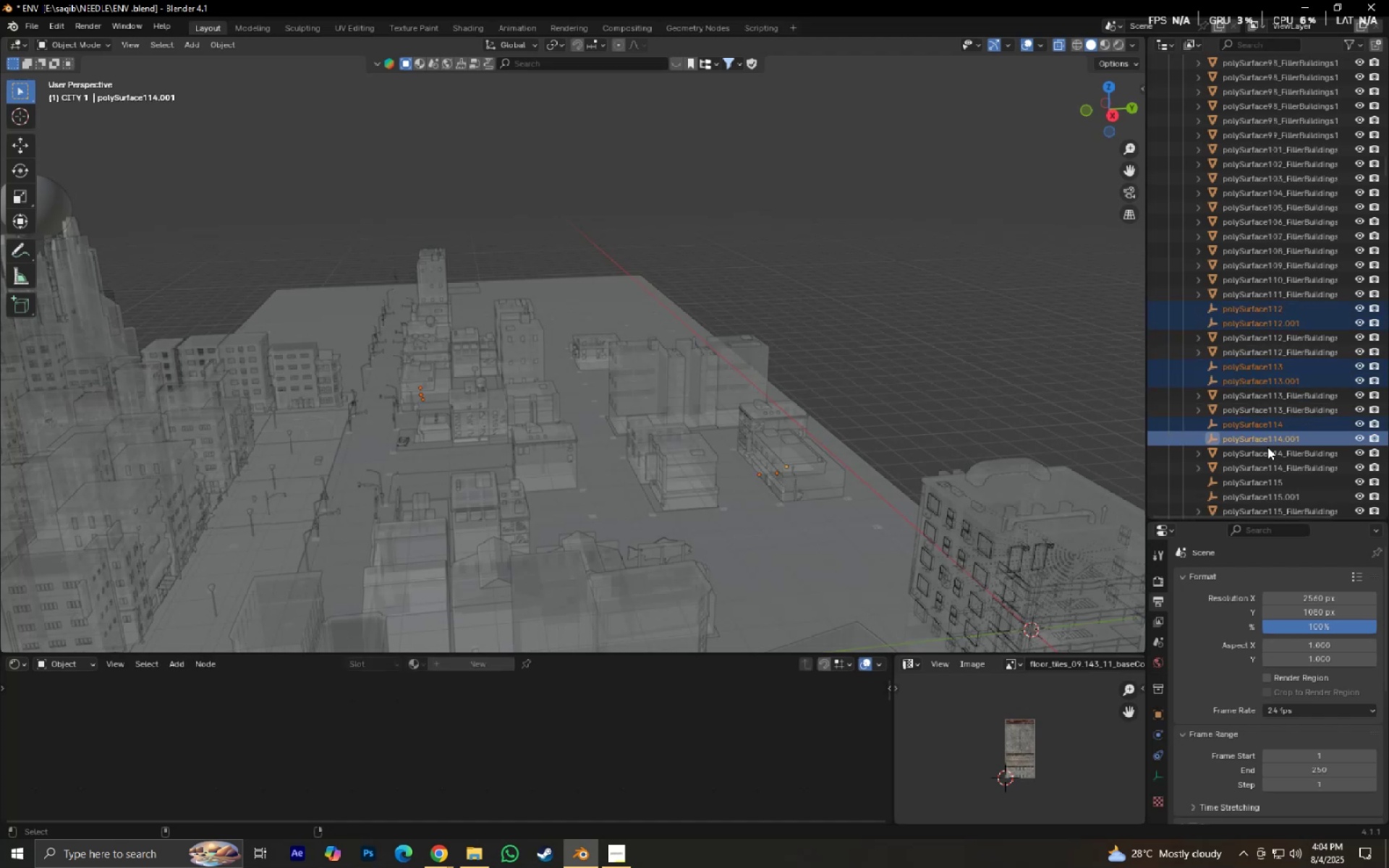 
hold_key(key=ControlLeft, duration=0.52)
left_click([1267, 473])
 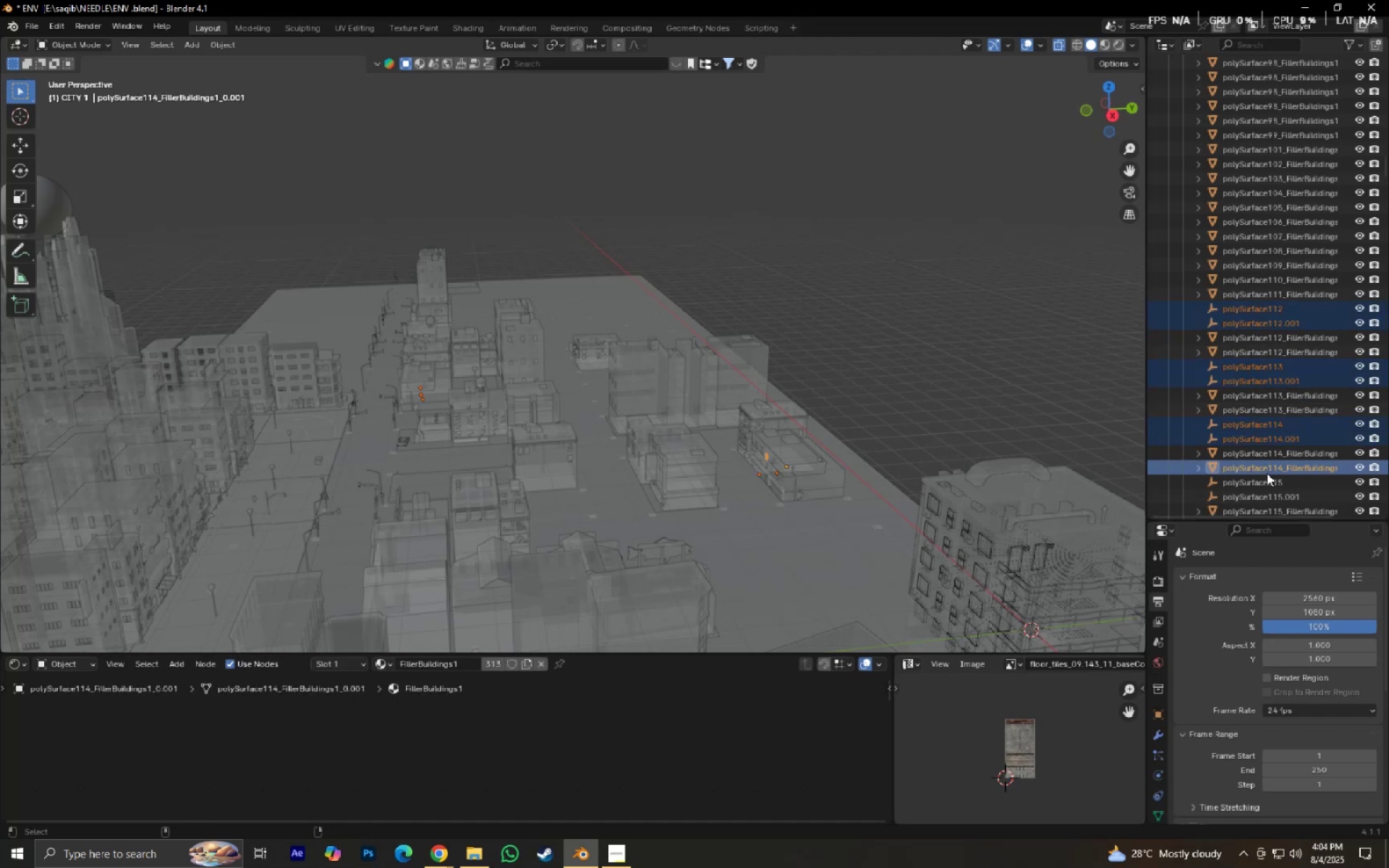 
key(Control+ControlLeft)
 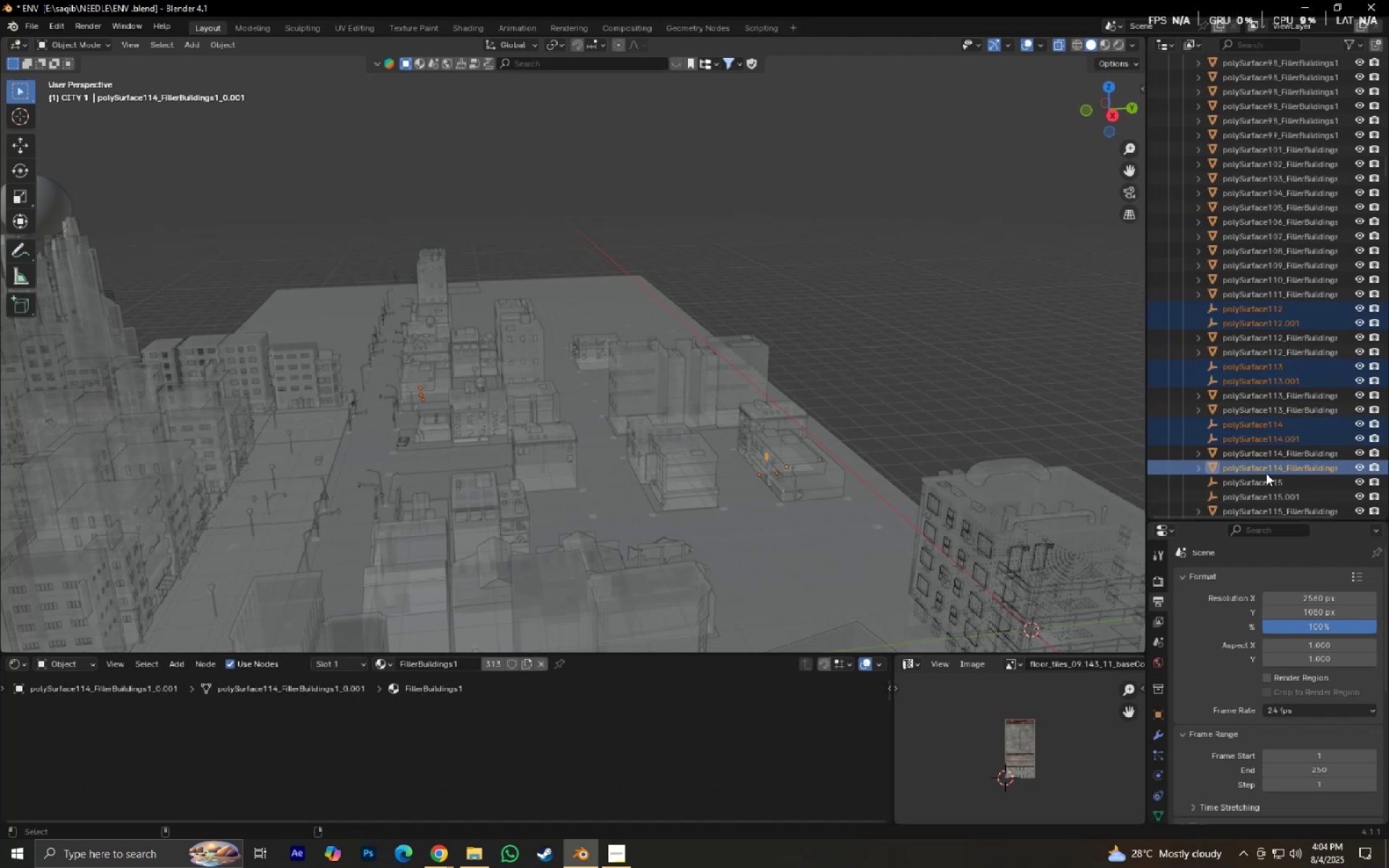 
key(Control+Z)
 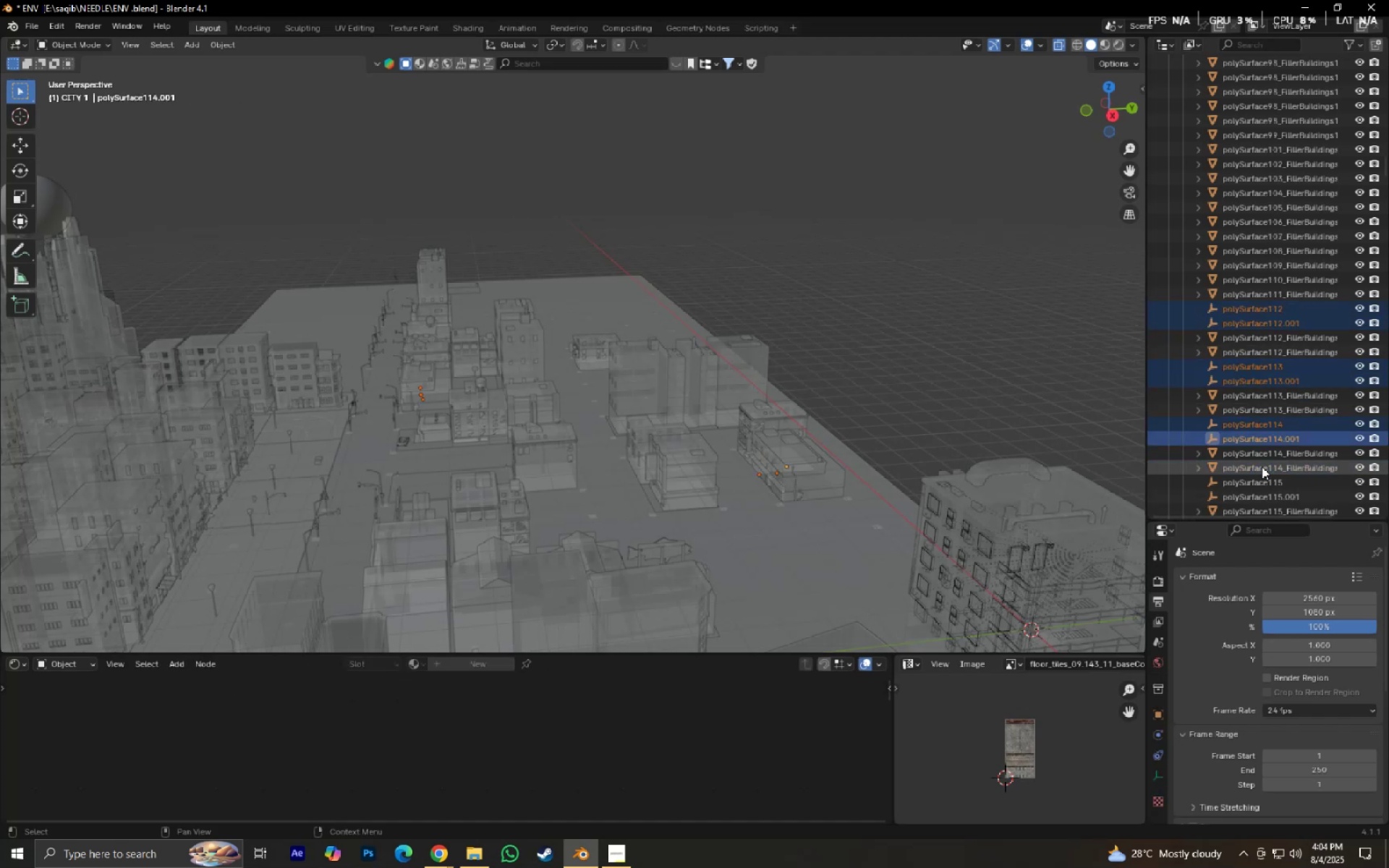 
key(X)
 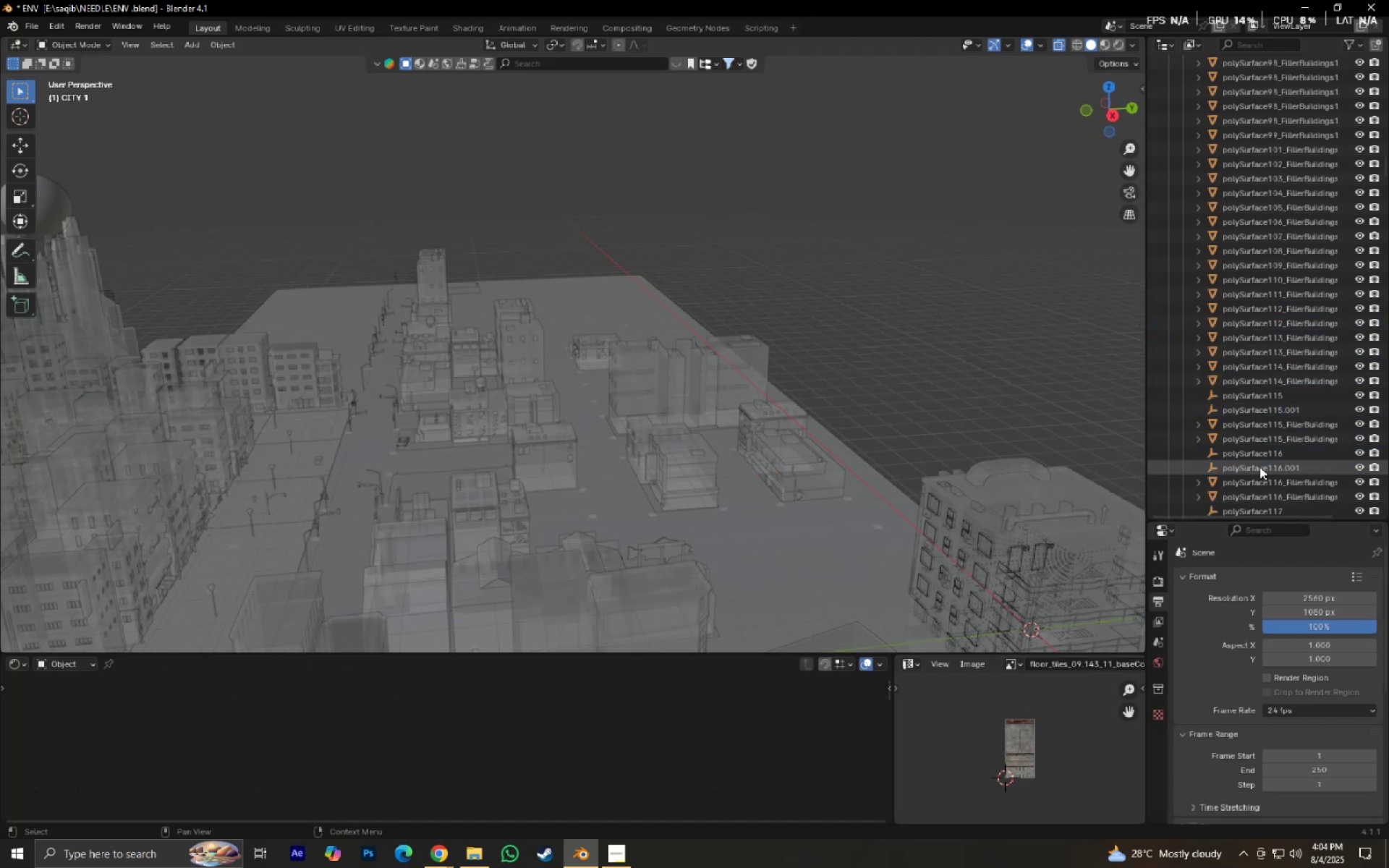 
left_click([1260, 467])
 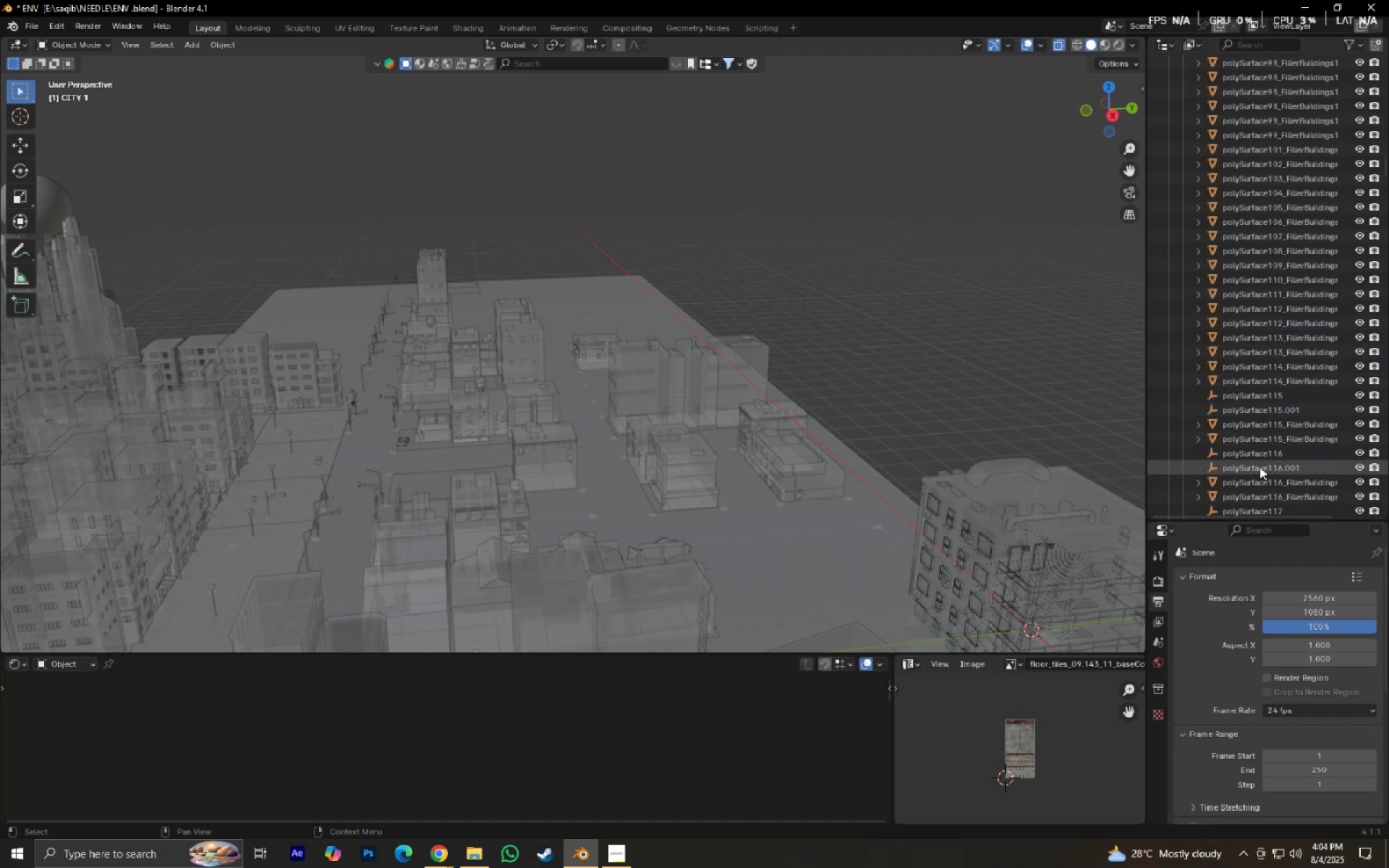 
hold_key(key=ControlLeft, duration=1.1)
double_click([1258, 456])
 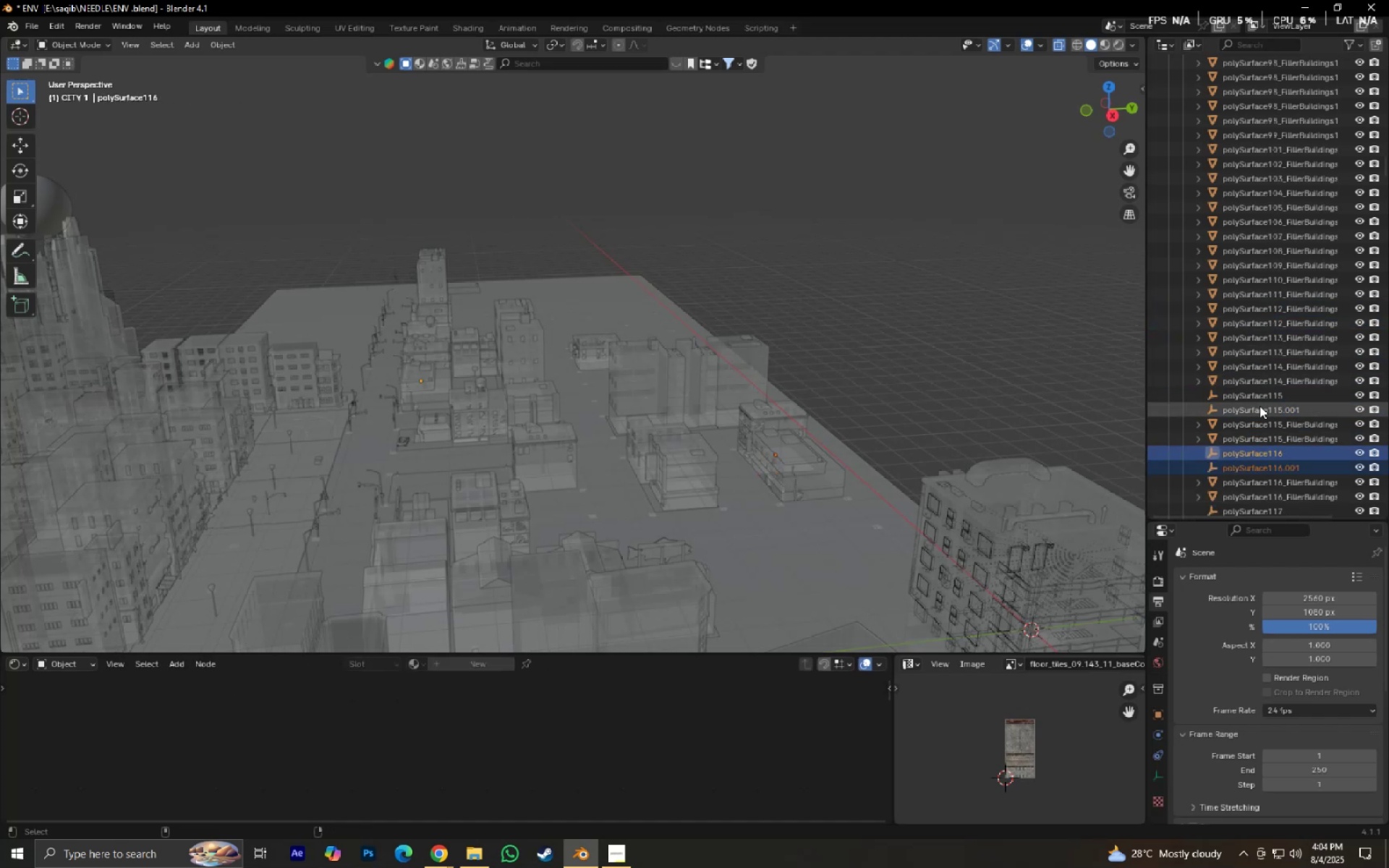 
triple_click([1260, 406])
 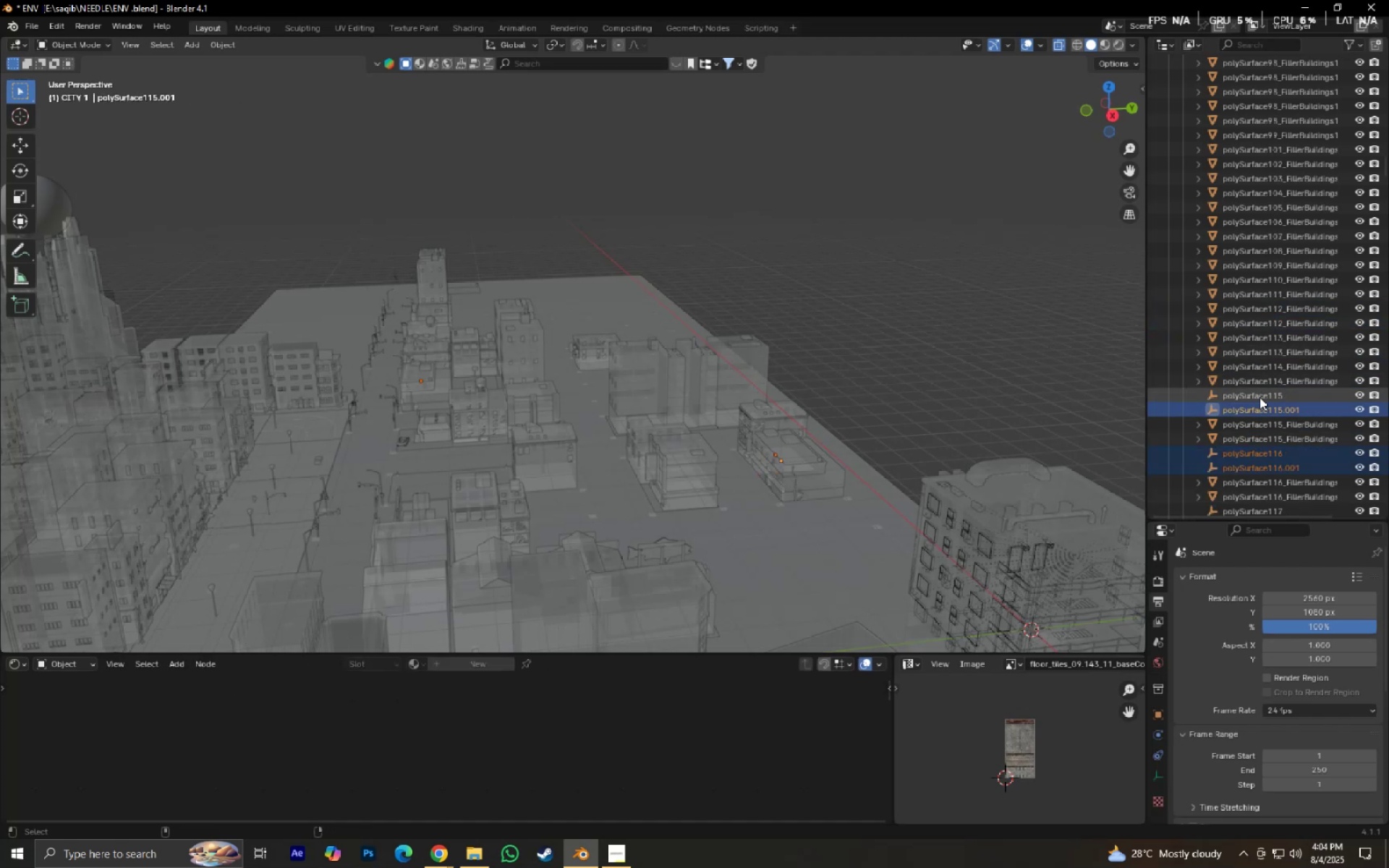 
triple_click([1260, 397])
 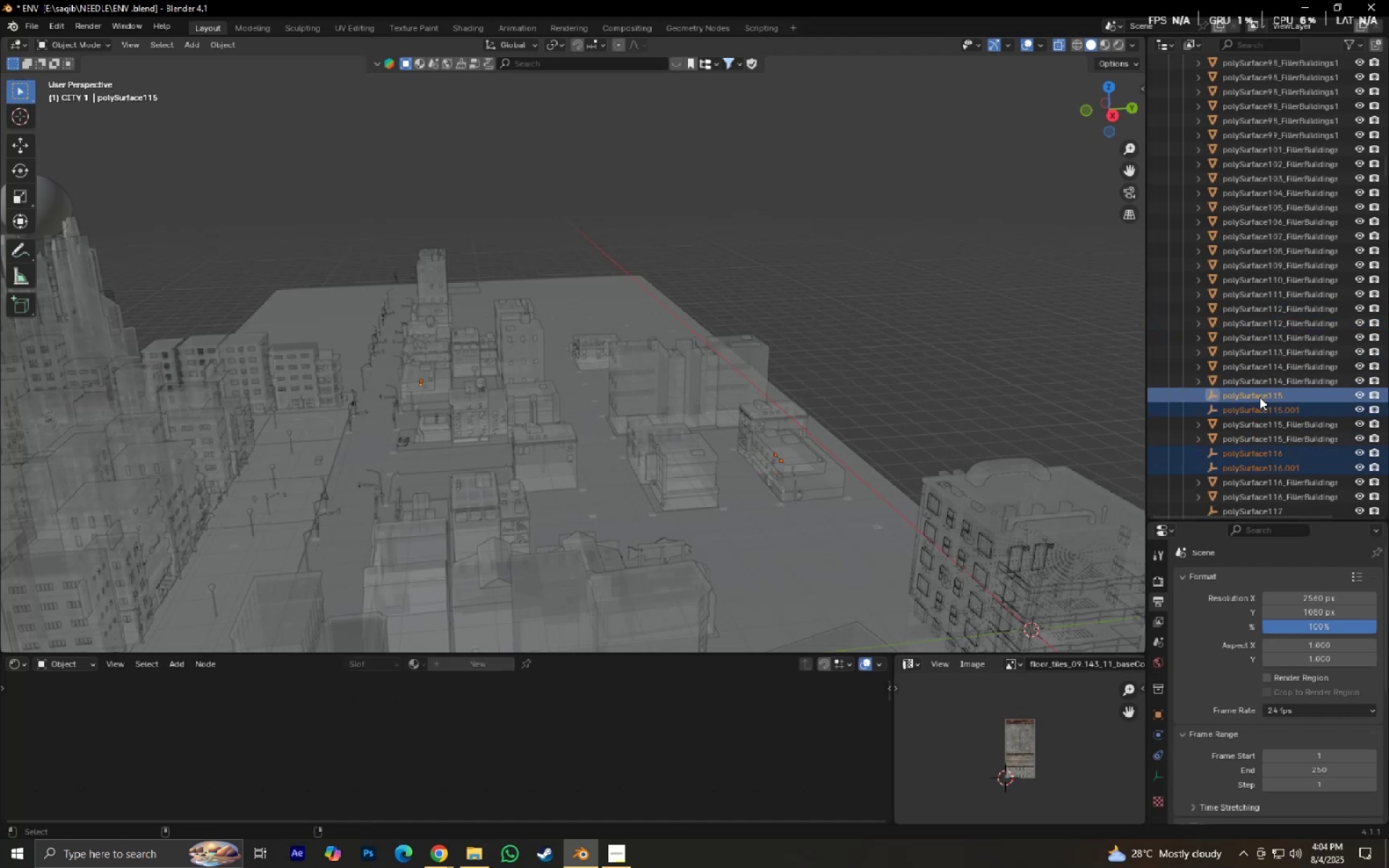 
key(X)
 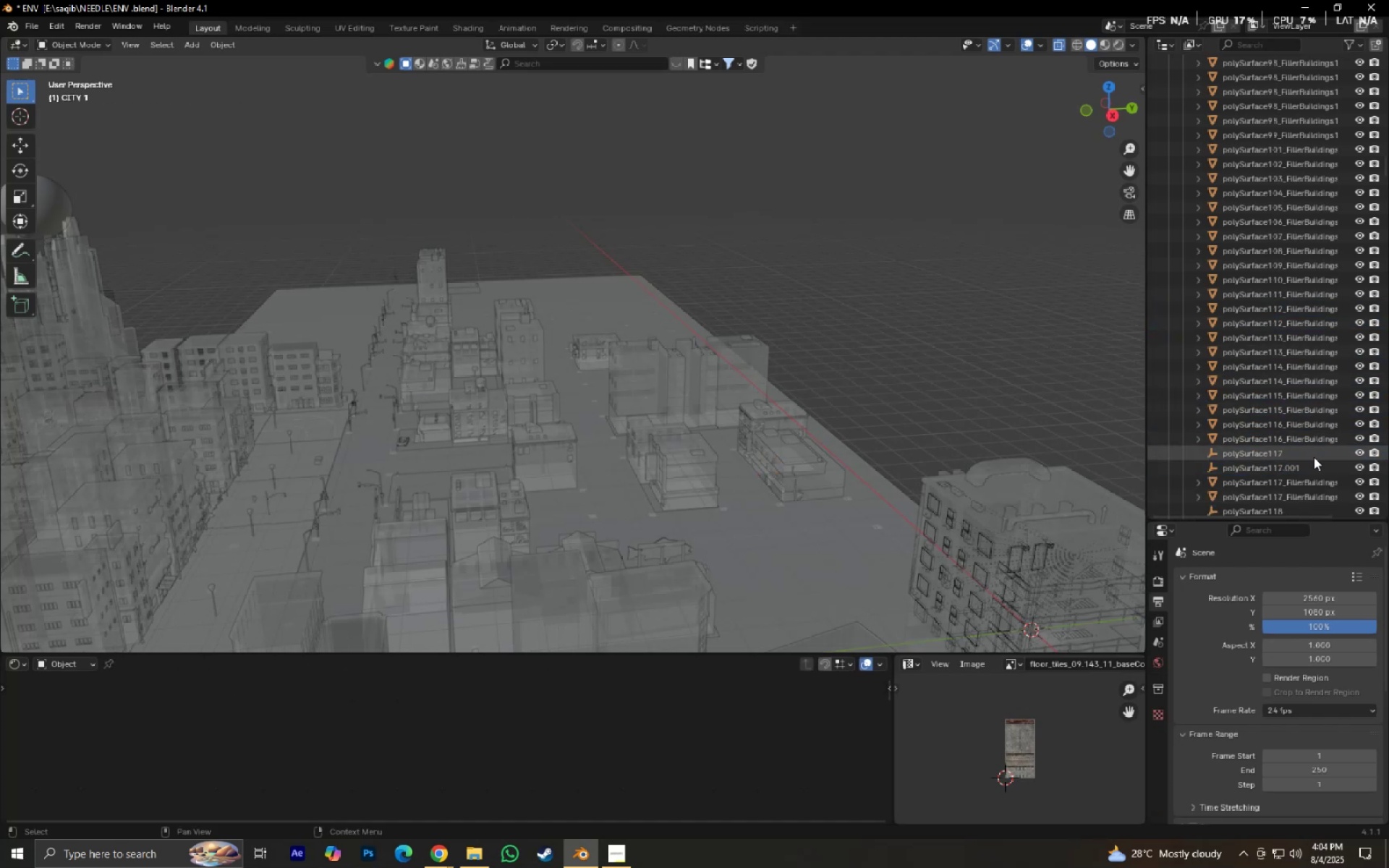 
scroll: coordinate [1303, 484], scroll_direction: down, amount: 4.0
 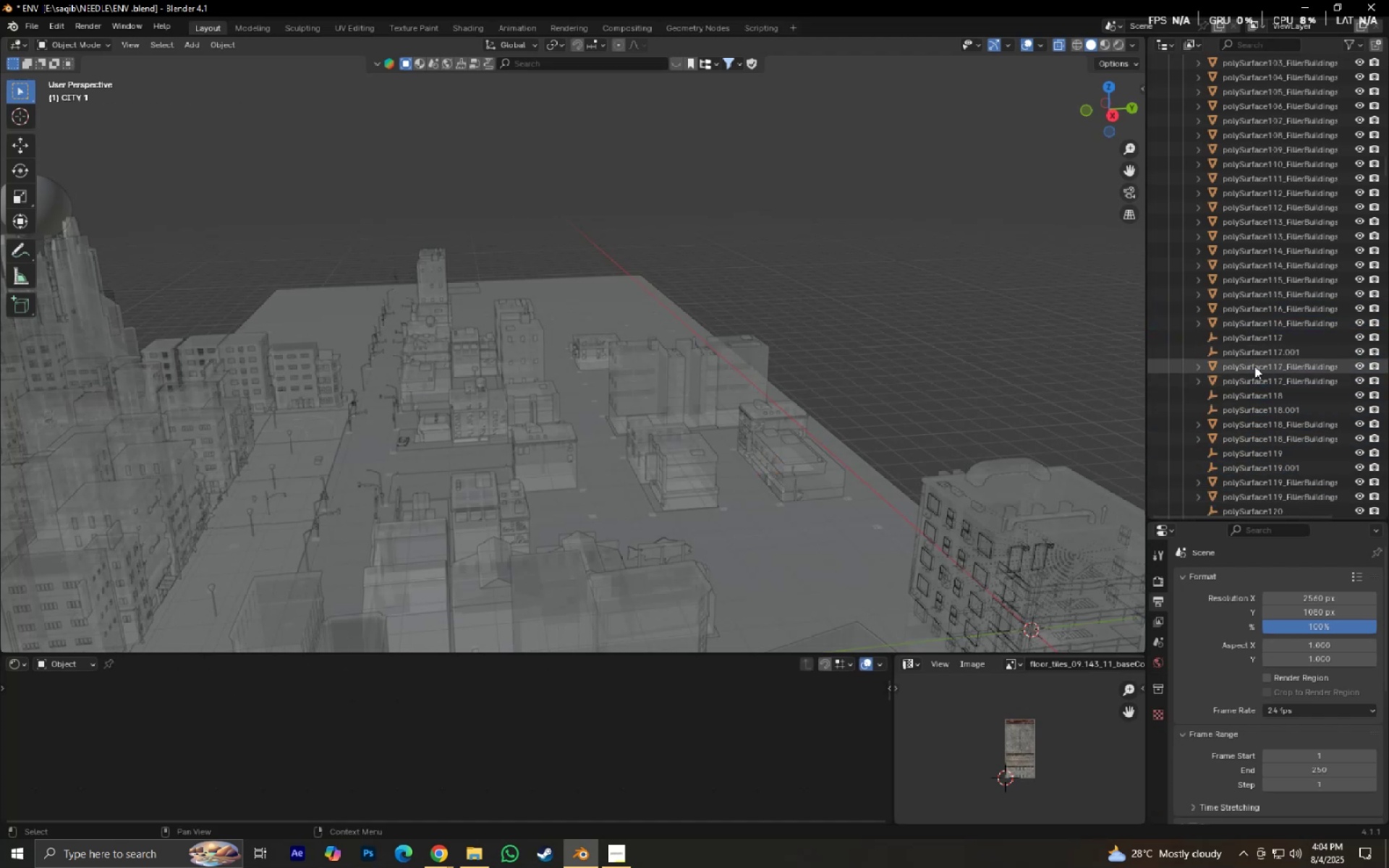 
left_click([1249, 349])
 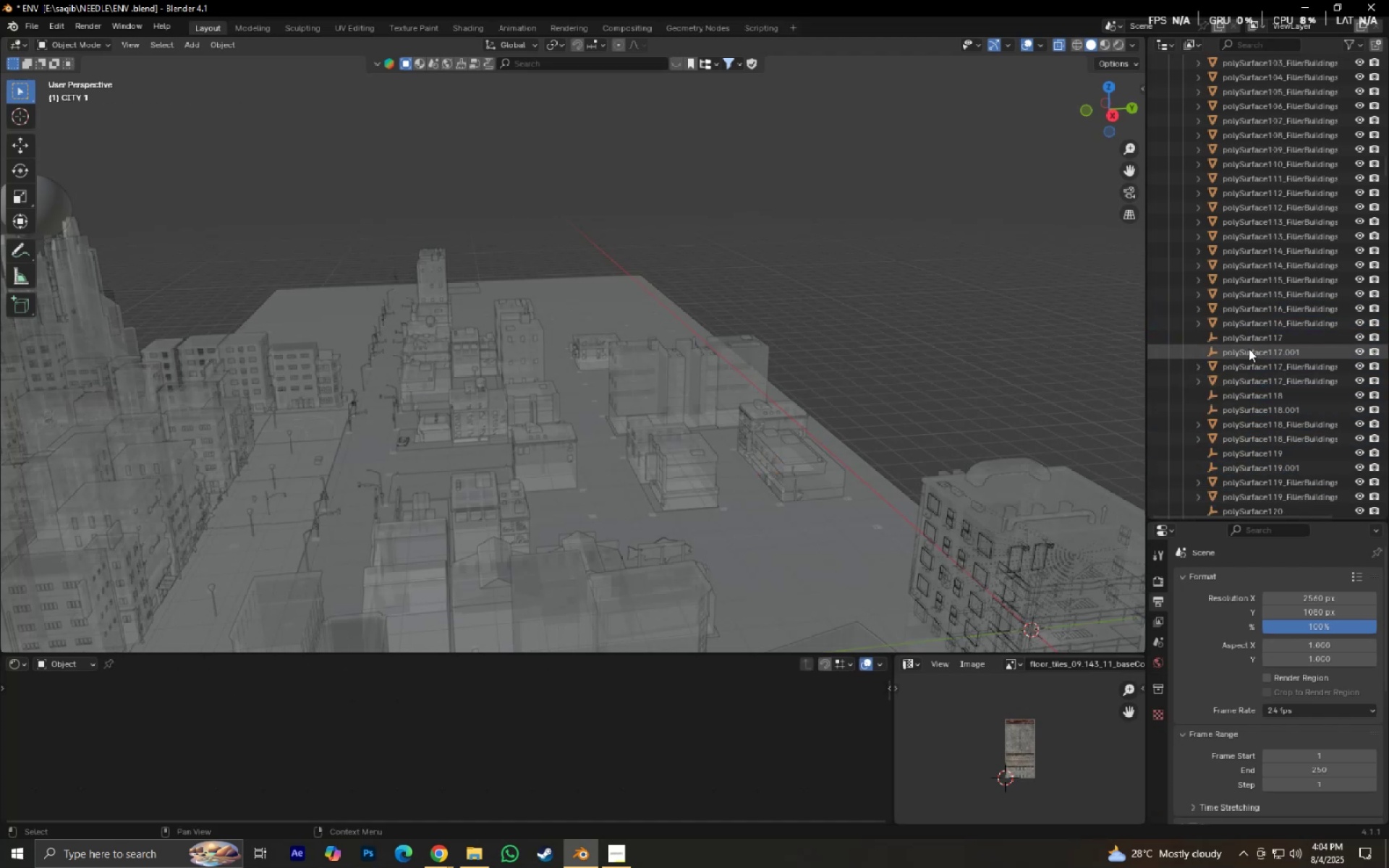 
hold_key(key=ControlLeft, duration=1.52)
double_click([1247, 341])
 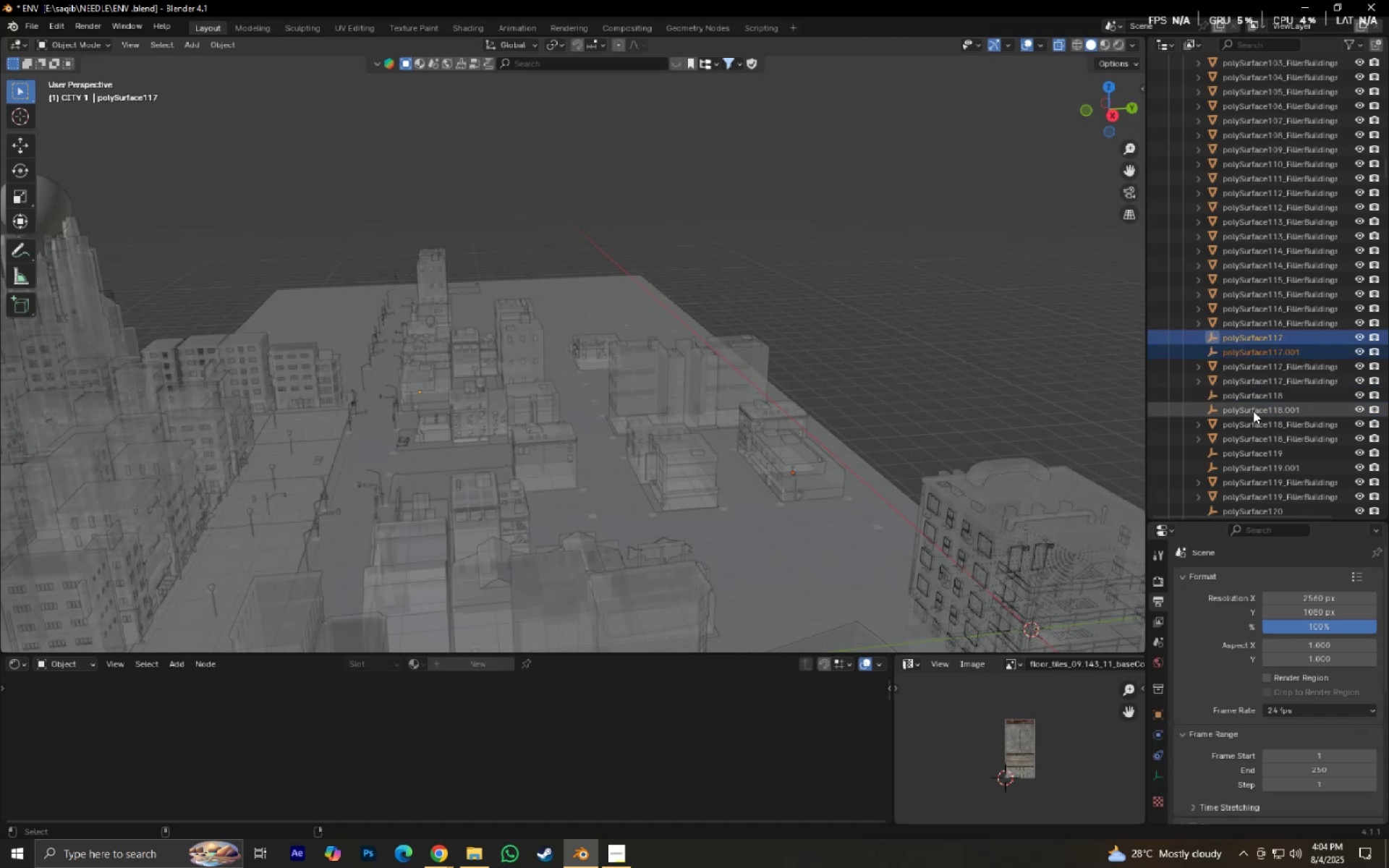 
left_click([1253, 411])
 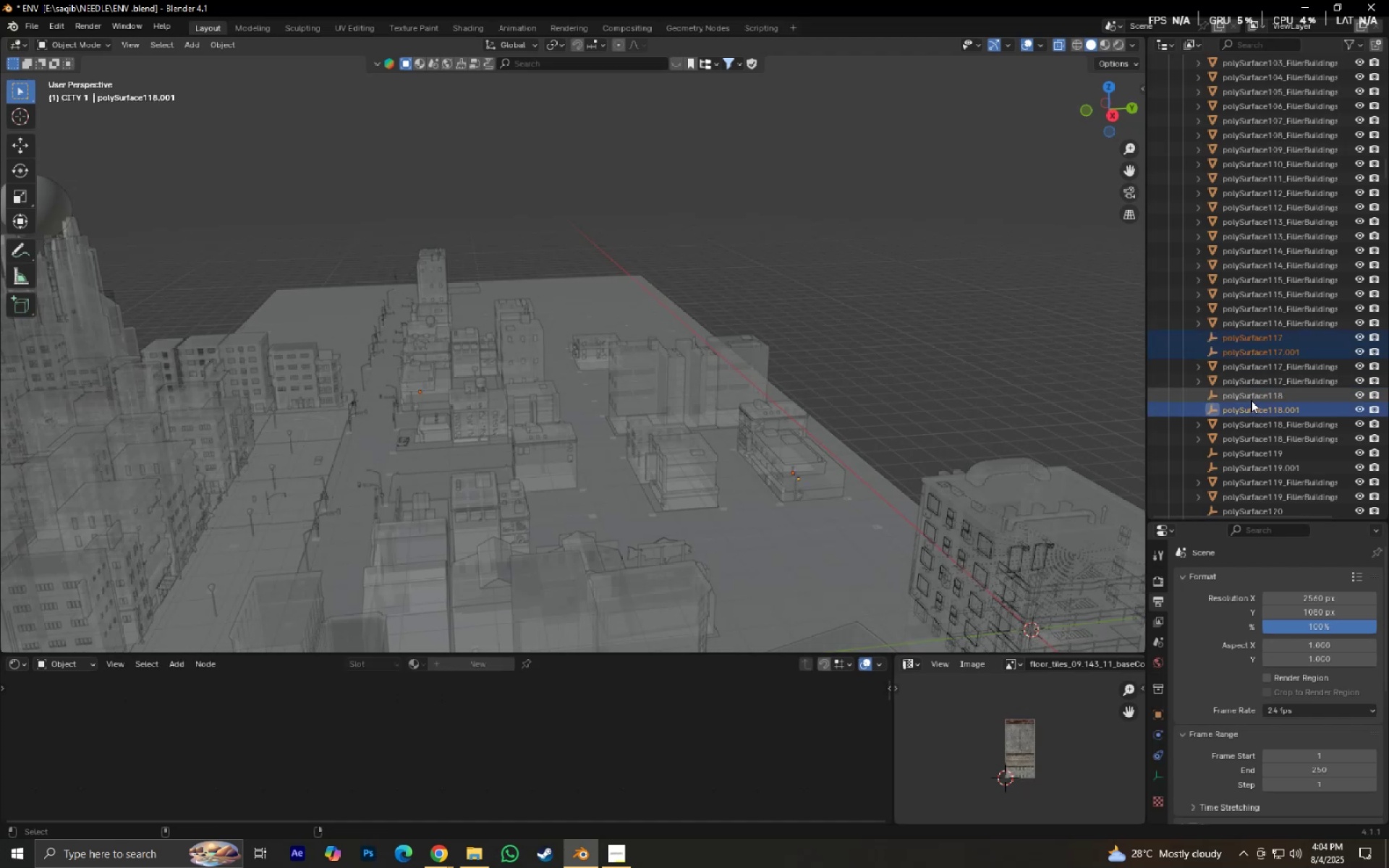 
double_click([1251, 400])
 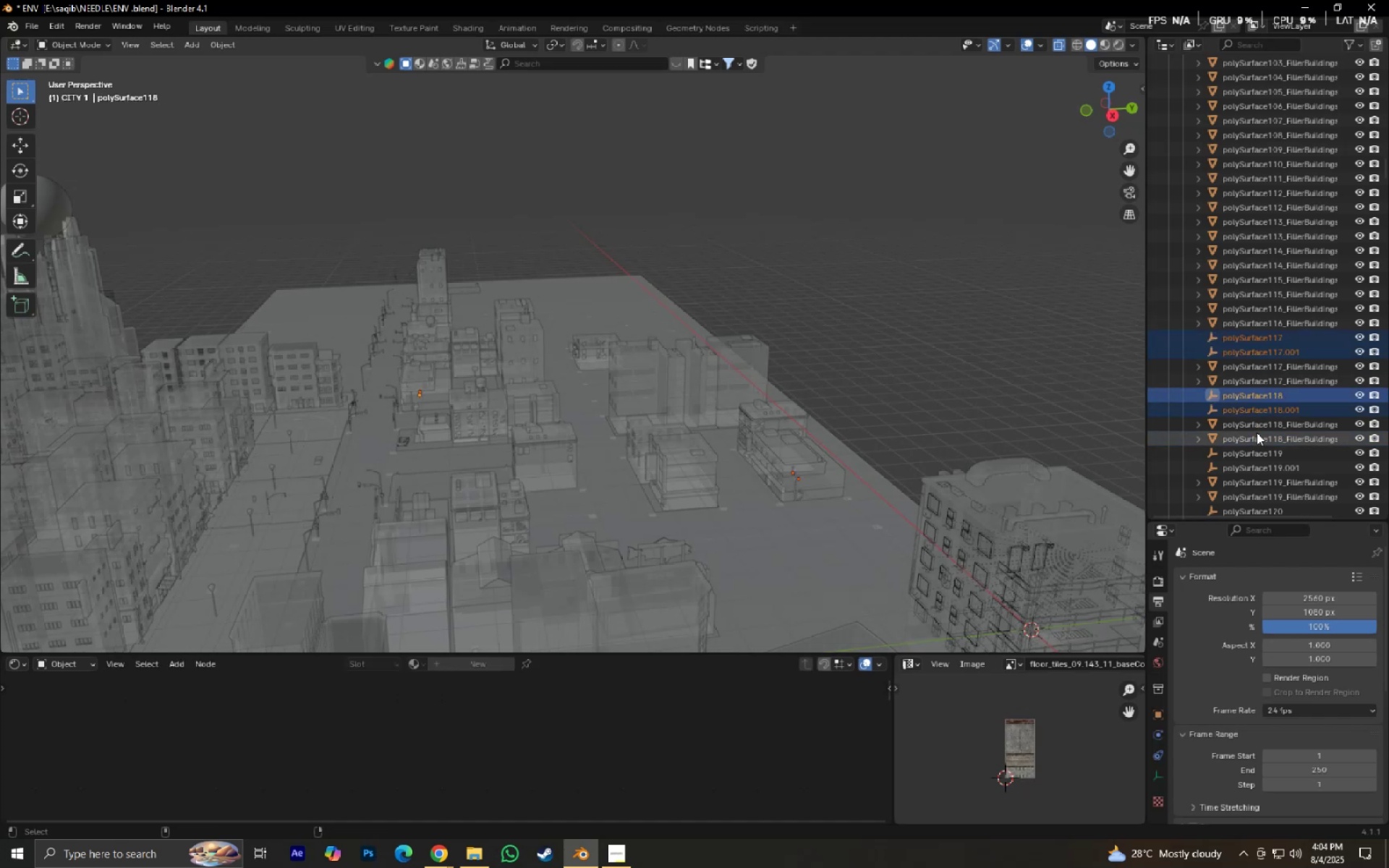 
hold_key(key=ControlLeft, duration=1.53)
left_click([1257, 454])
 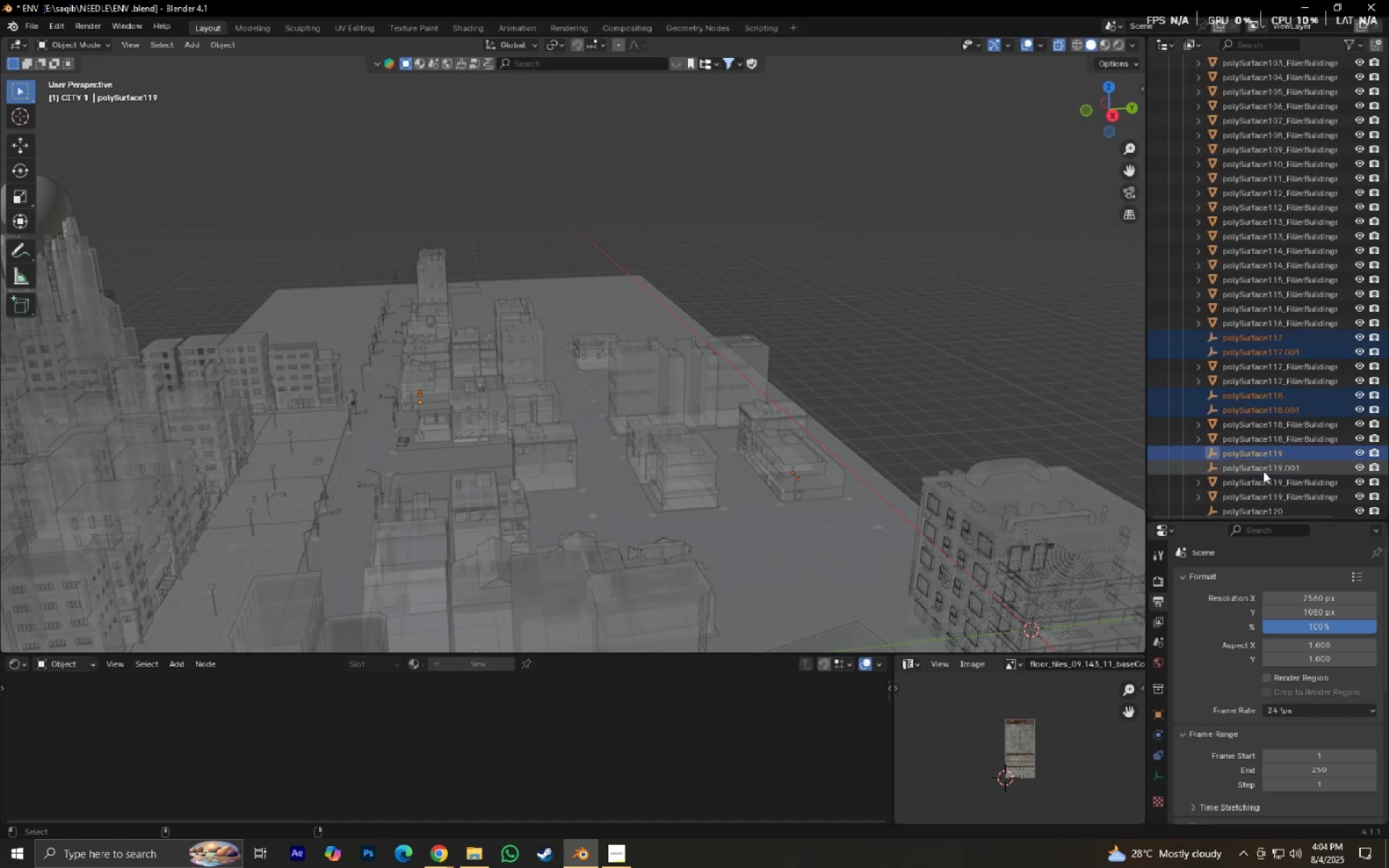 
double_click([1263, 471])
 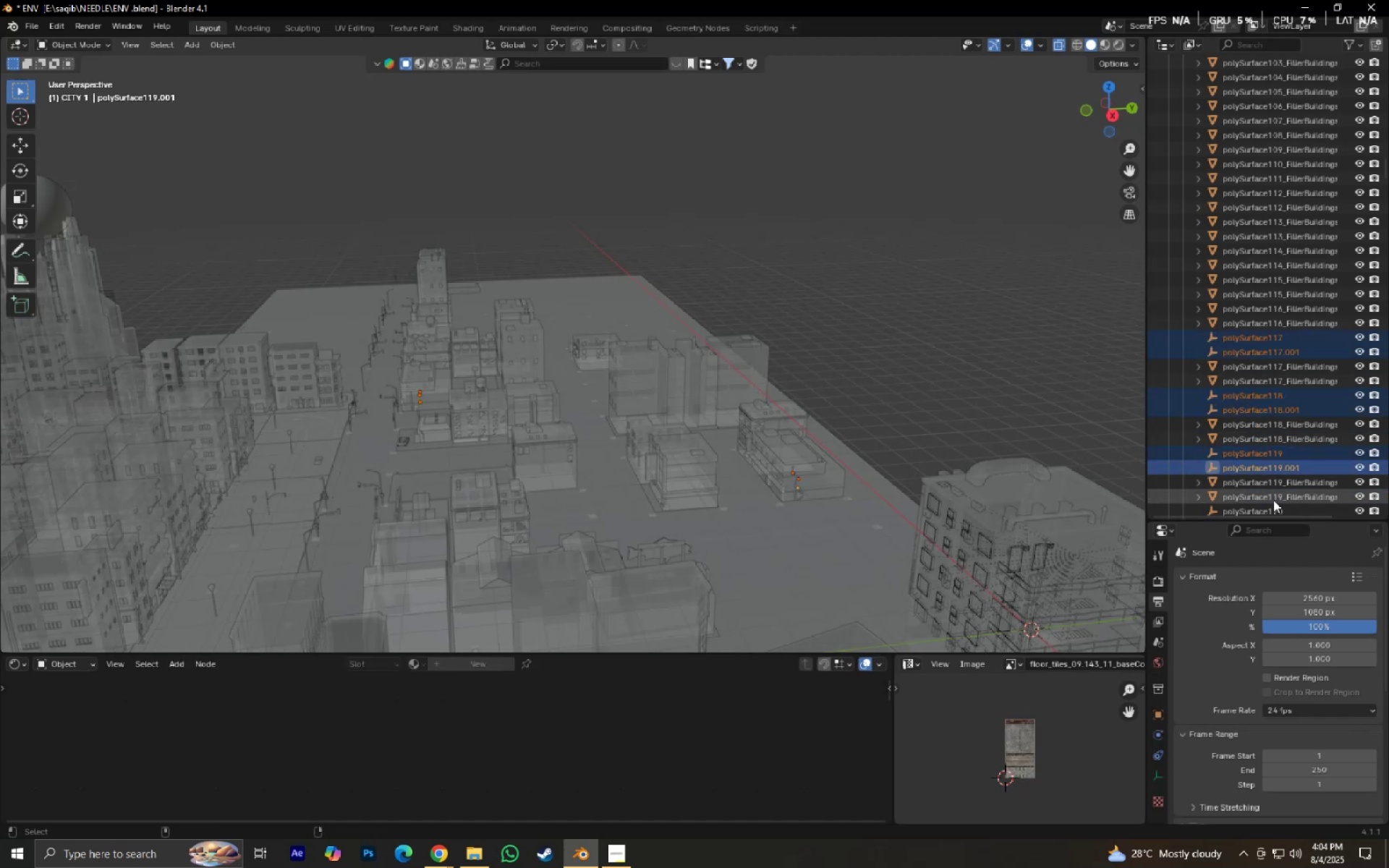 
key(Control+ControlLeft)
 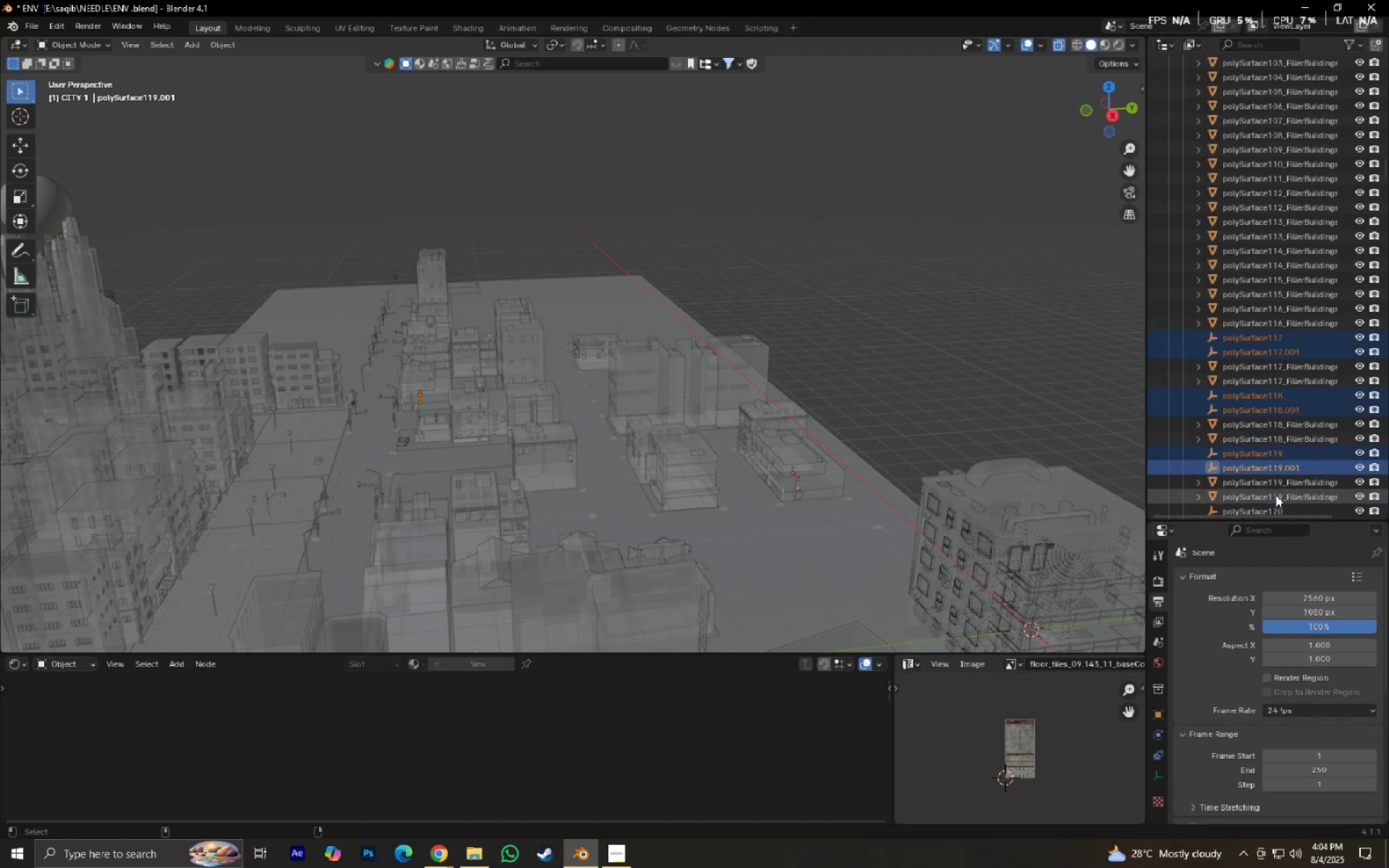 
key(Control+ControlLeft)
 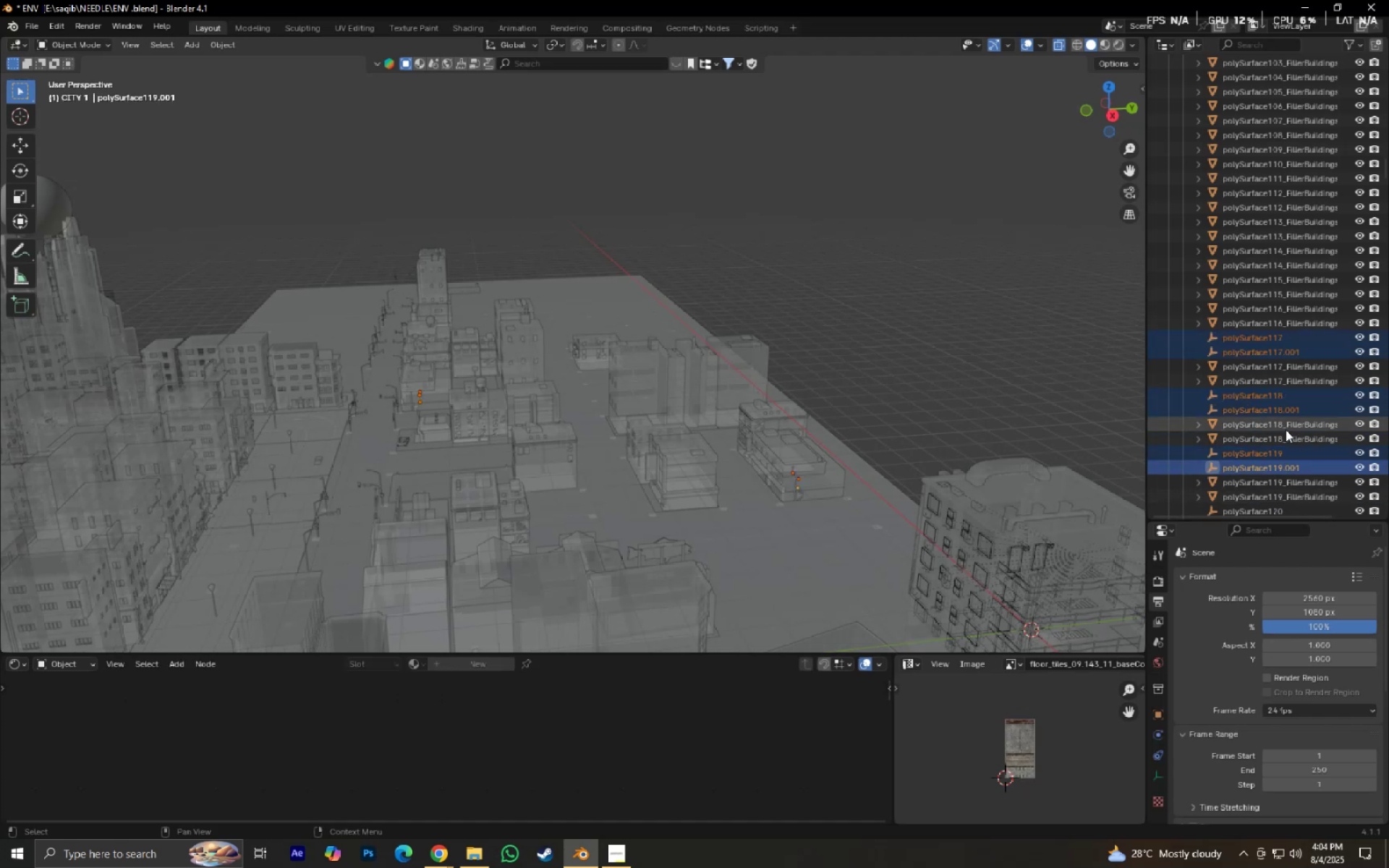 
key(X)
 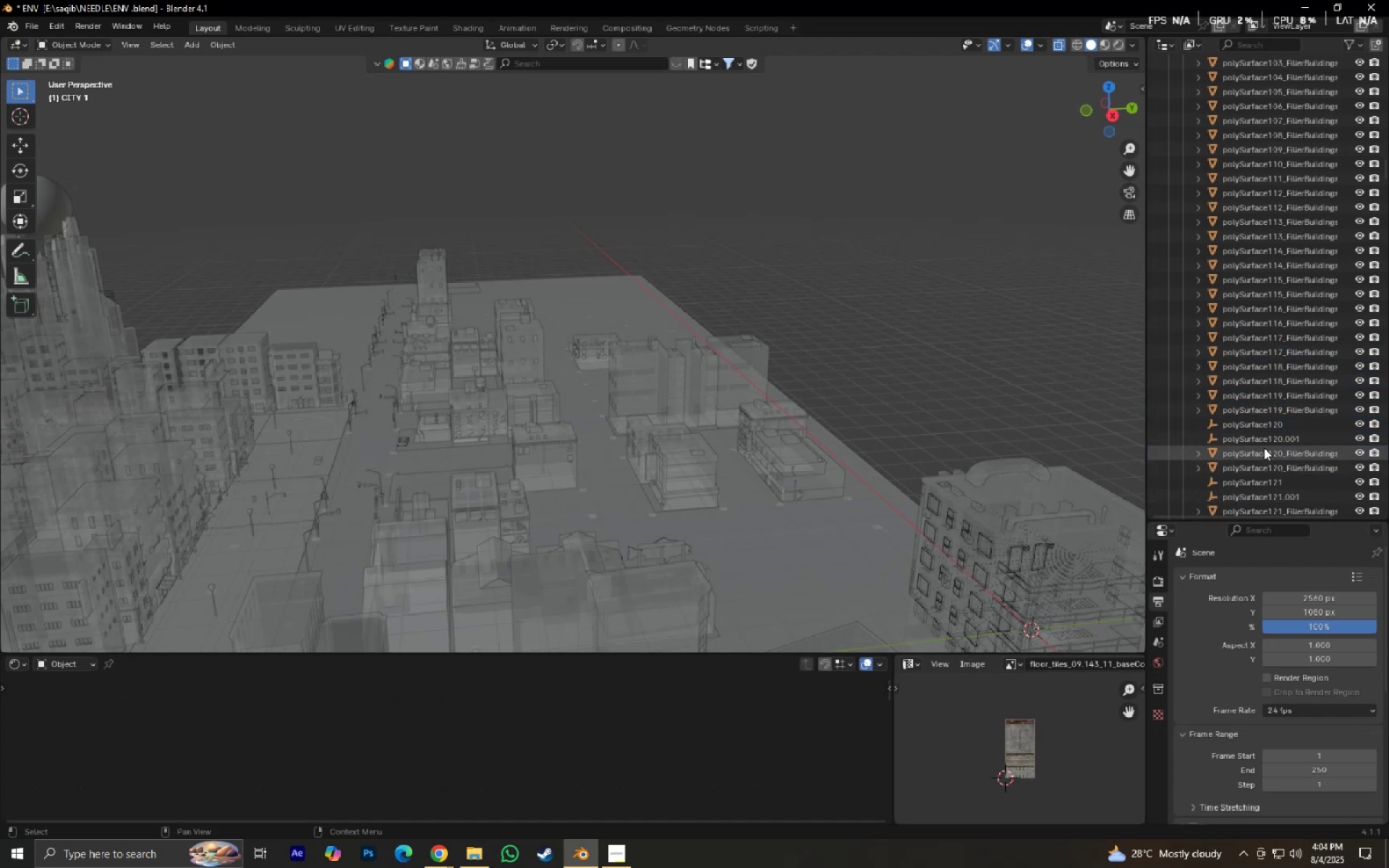 
left_click([1262, 438])
 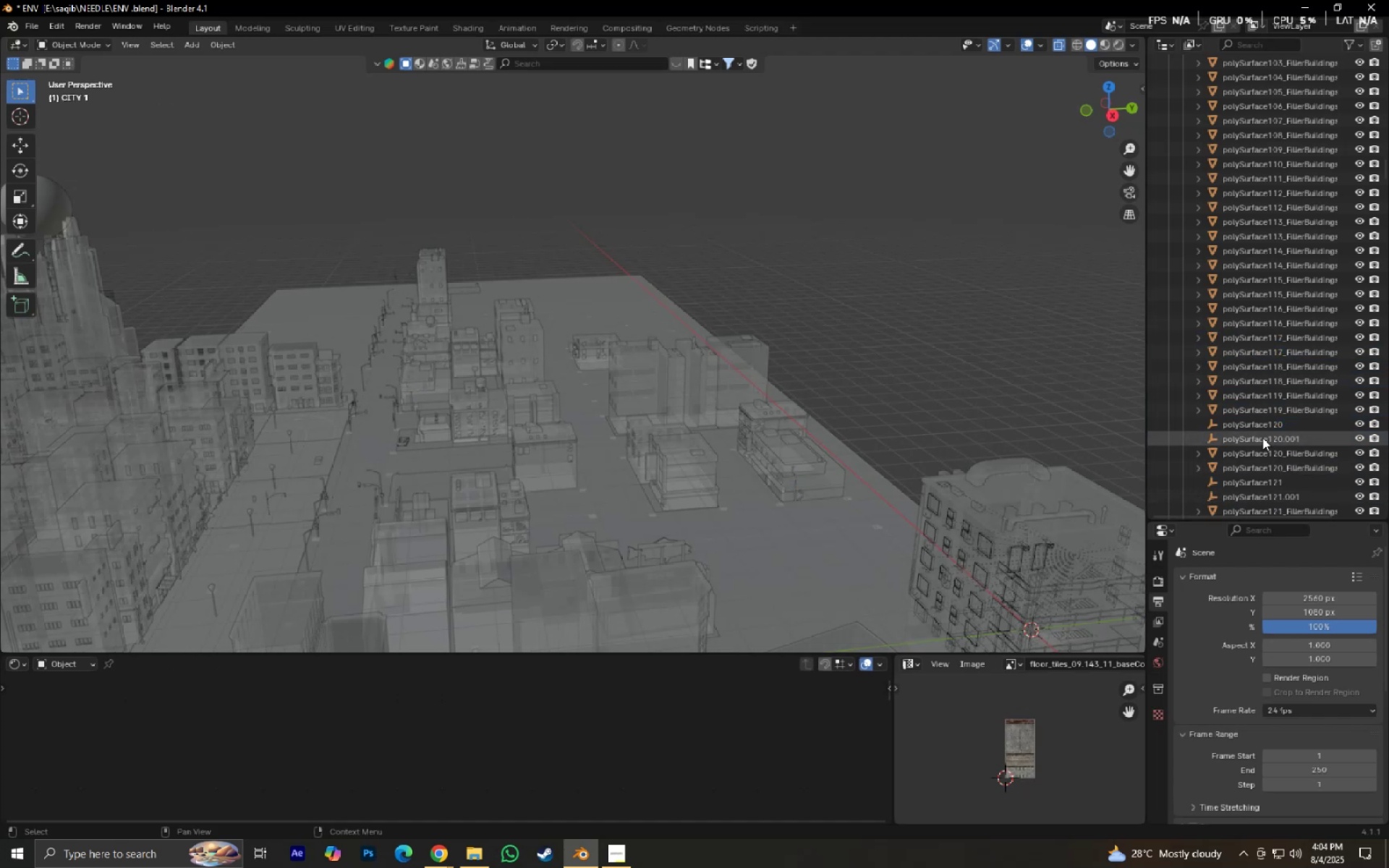 
hold_key(key=ControlLeft, duration=0.32)
double_click([1261, 426])
 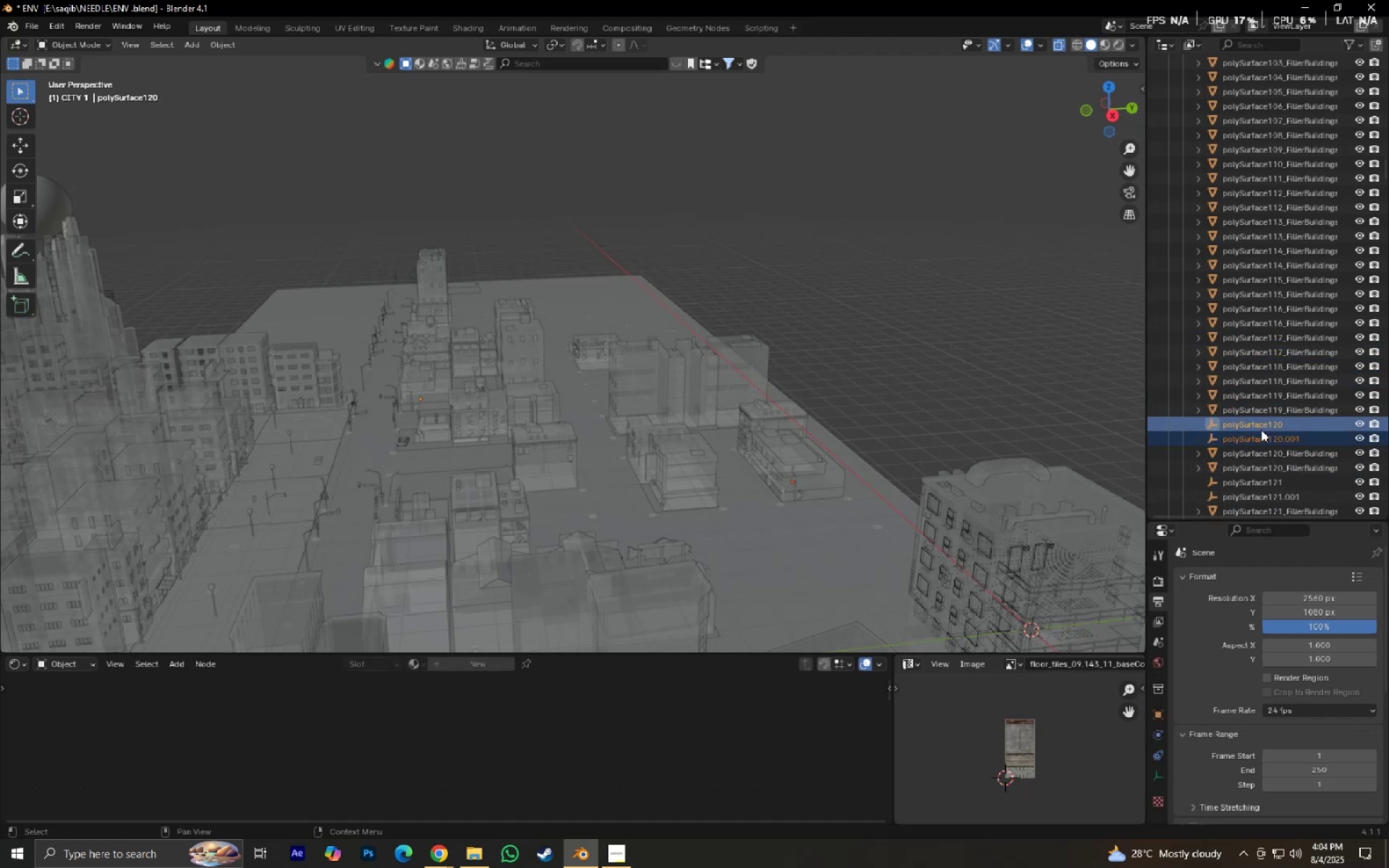 
key(X)
 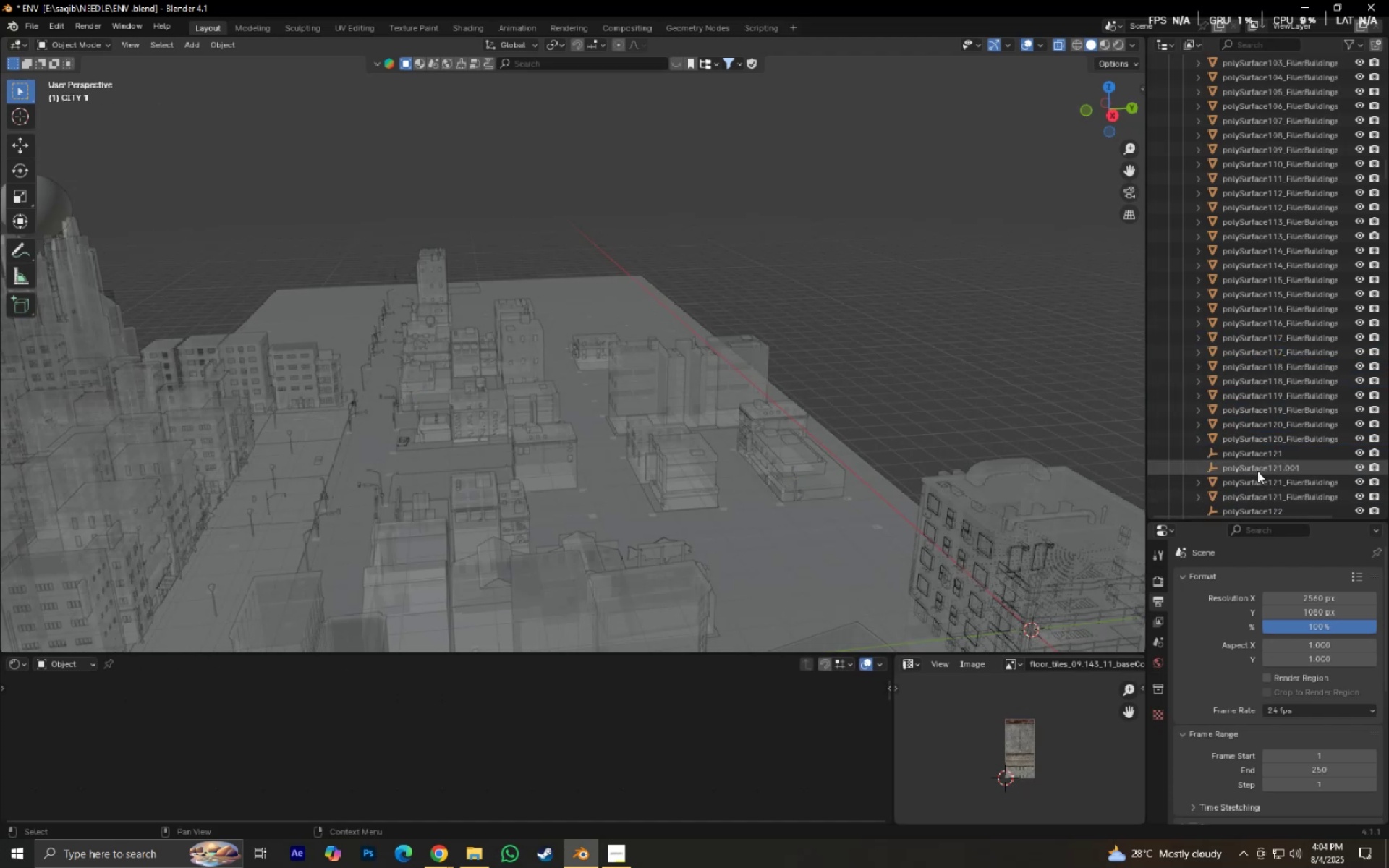 
left_click([1255, 464])
 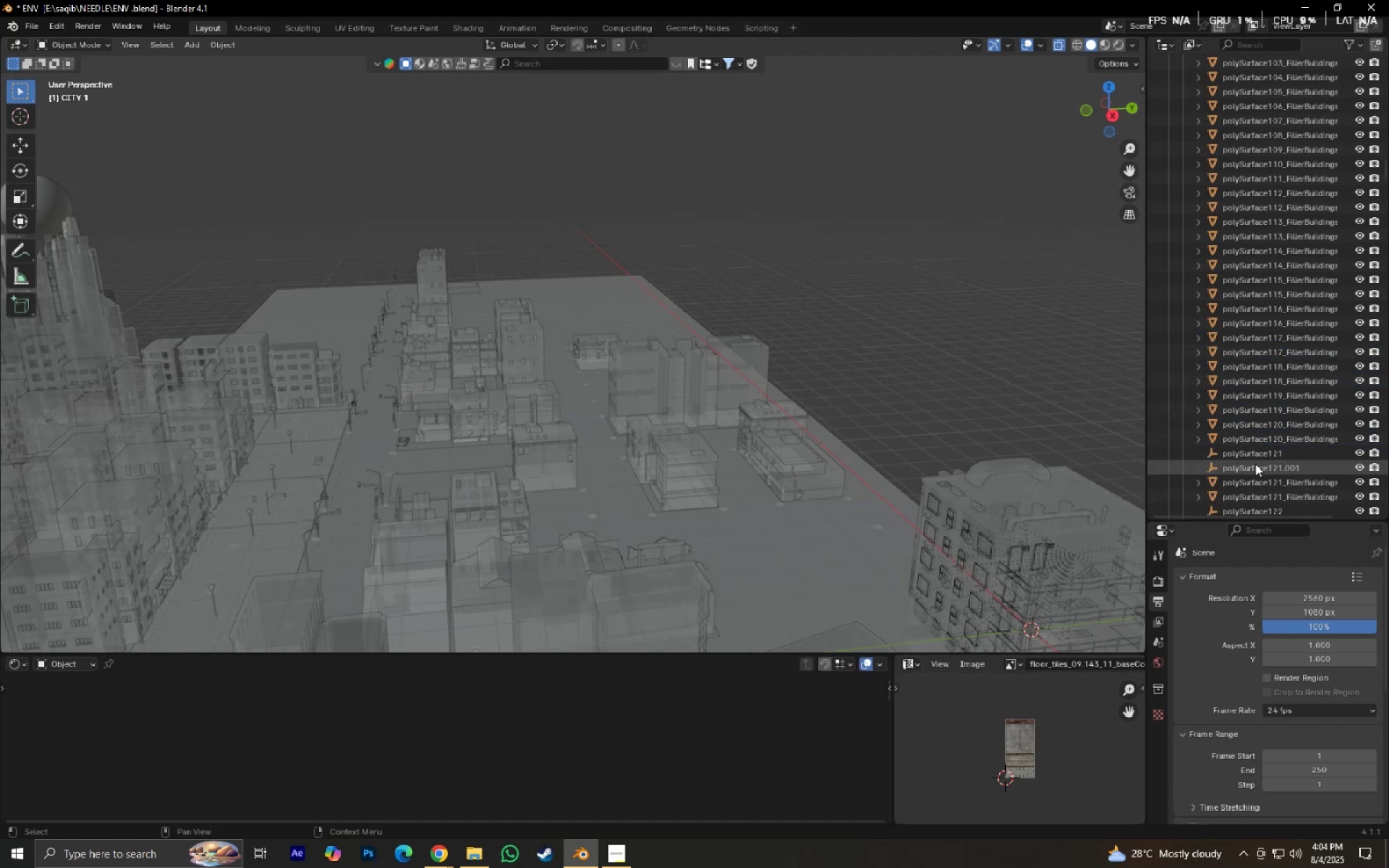 
key(Control+ControlLeft)
 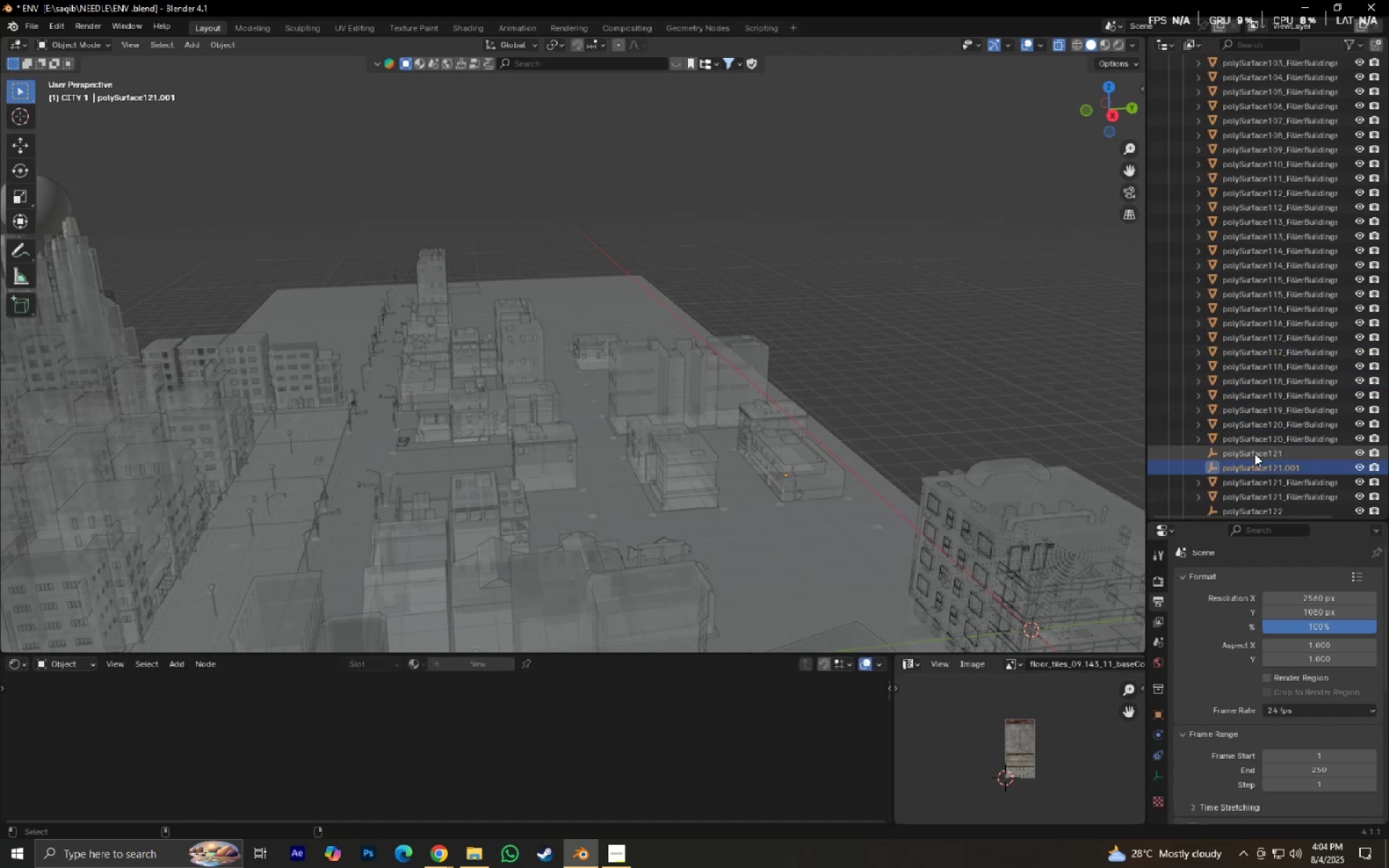 
double_click([1254, 454])
 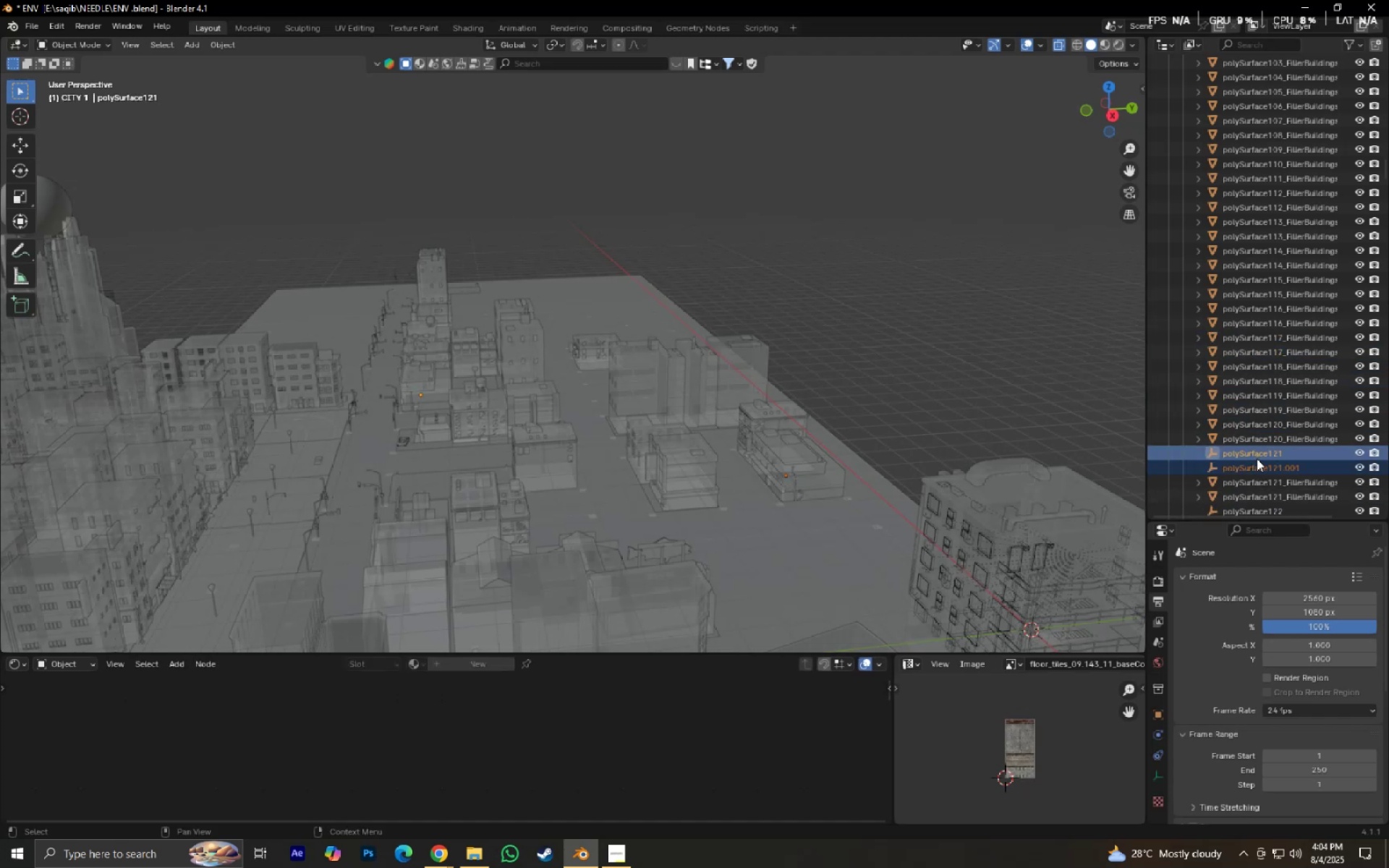 
key(X)
 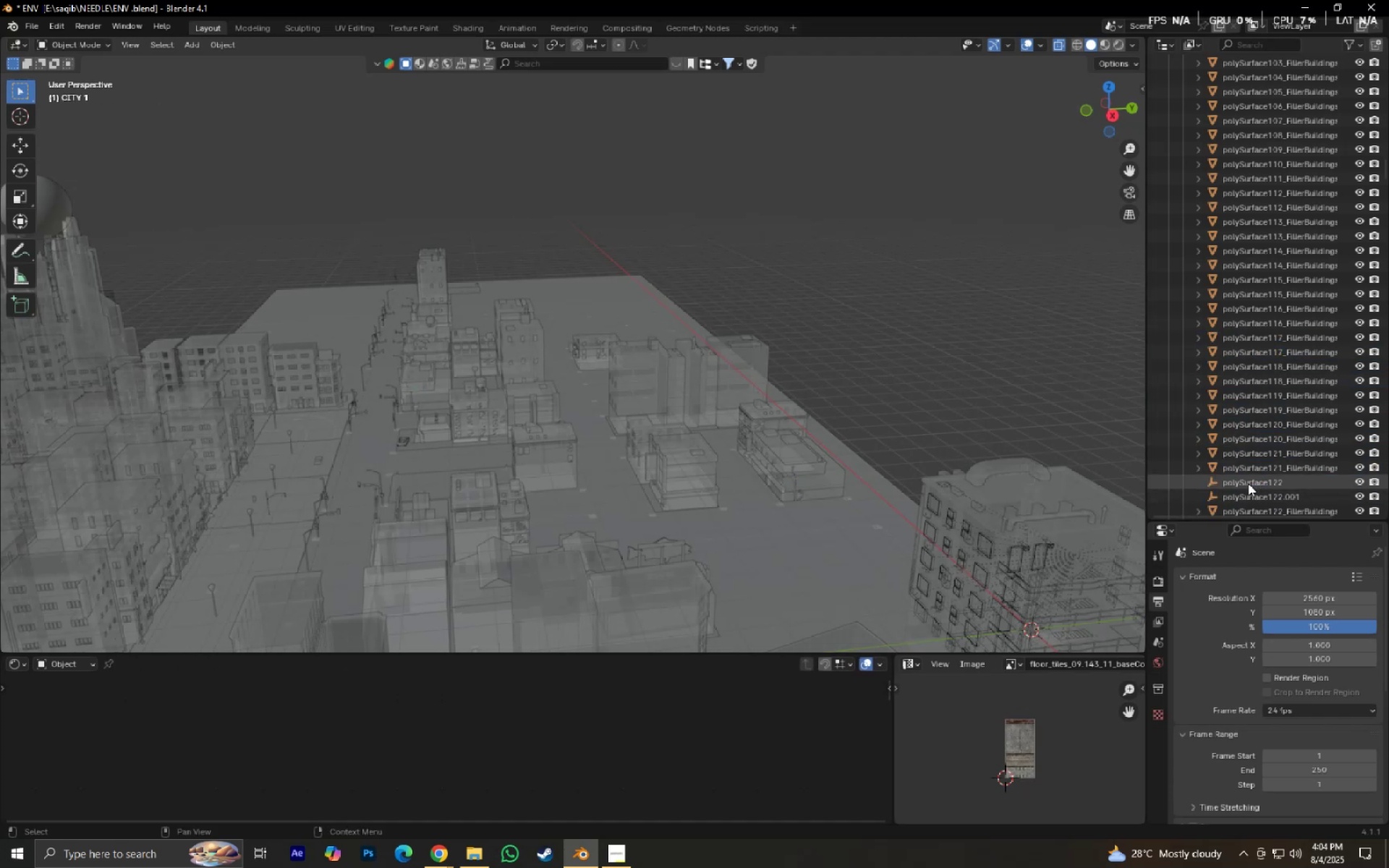 
left_click([1248, 483])
 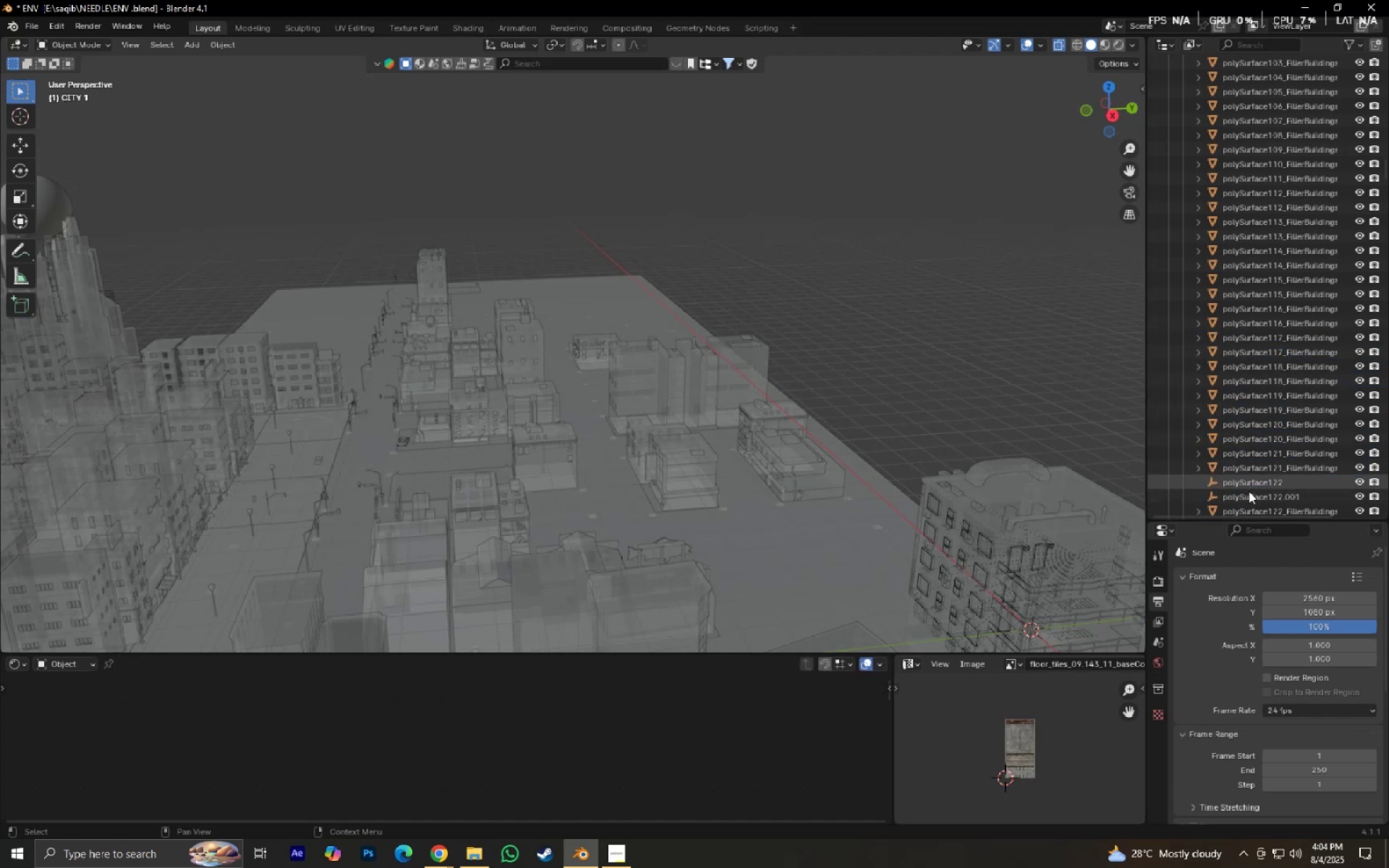 
hold_key(key=ControlLeft, duration=0.33)
double_click([1250, 492])
 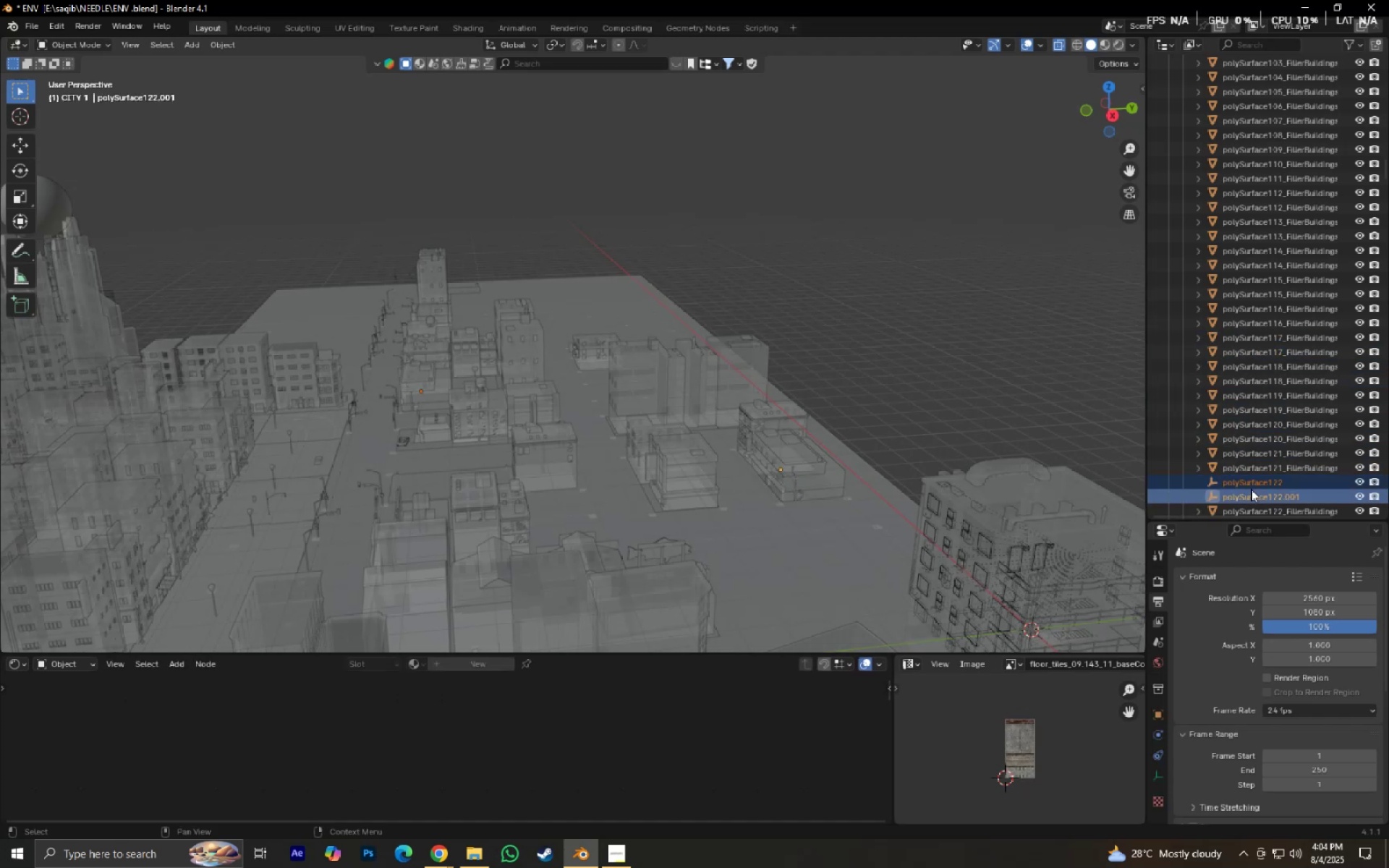 
key(X)
 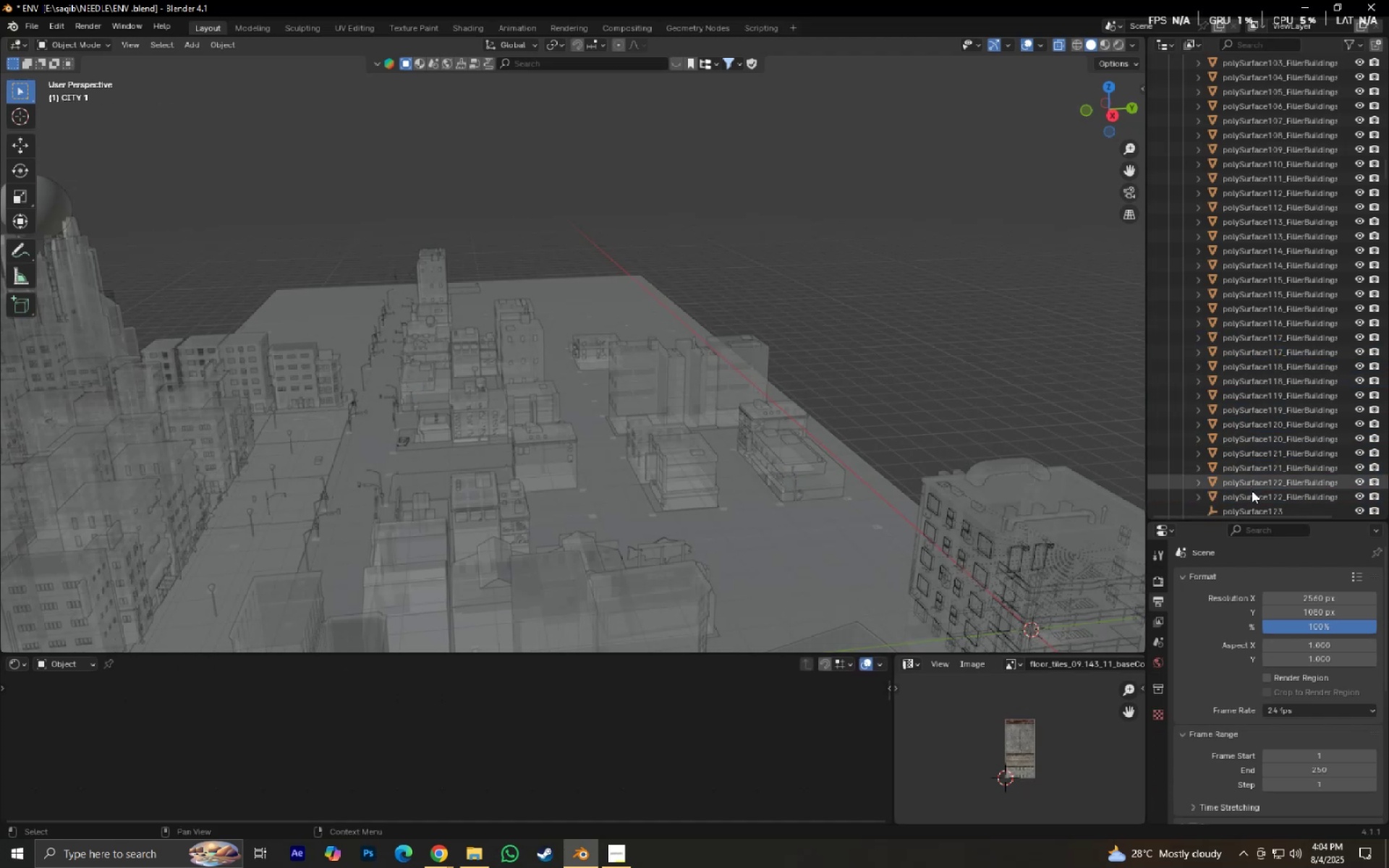 
scroll: coordinate [1253, 490], scroll_direction: down, amount: 5.0
 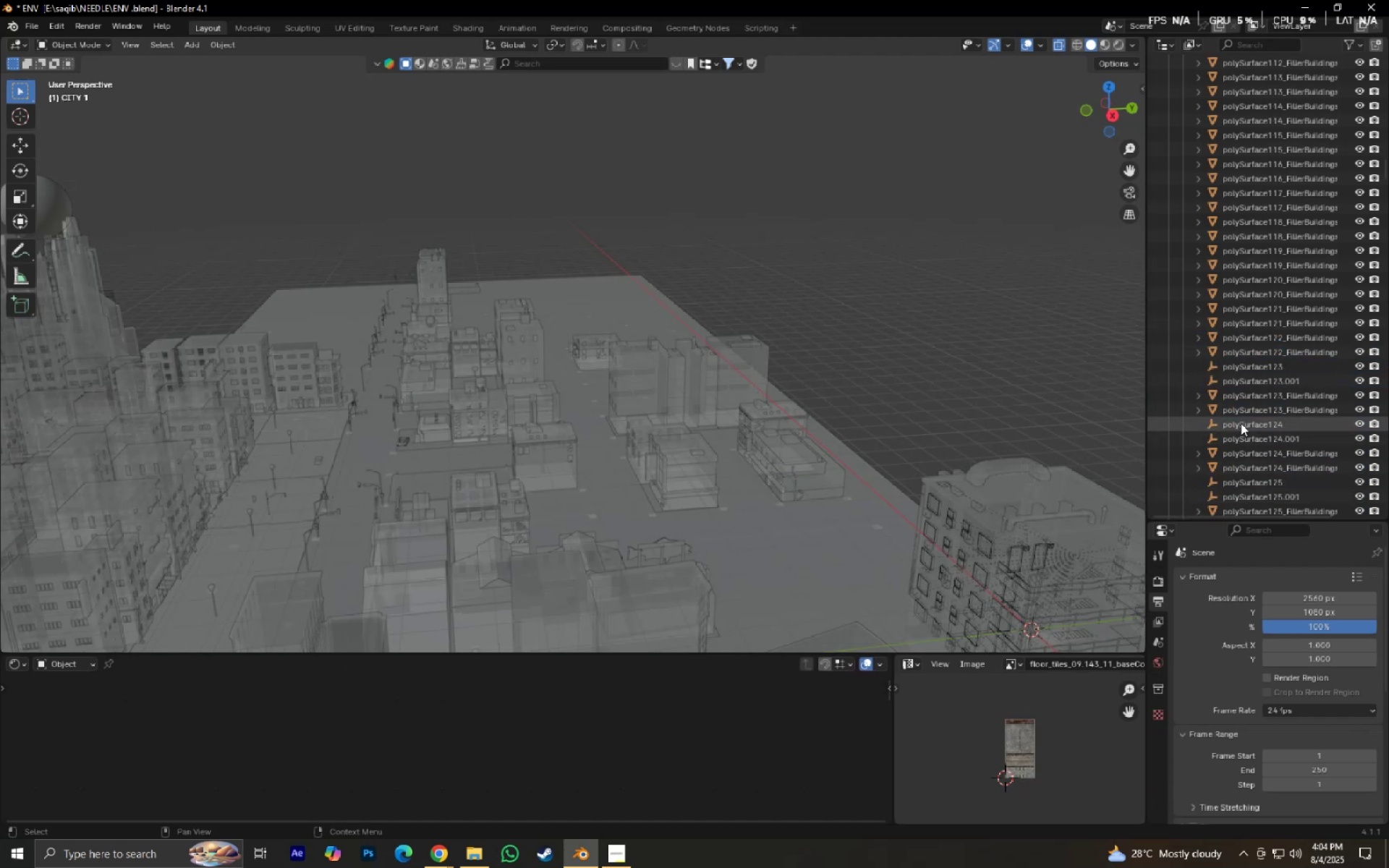 
left_click([1241, 426])
 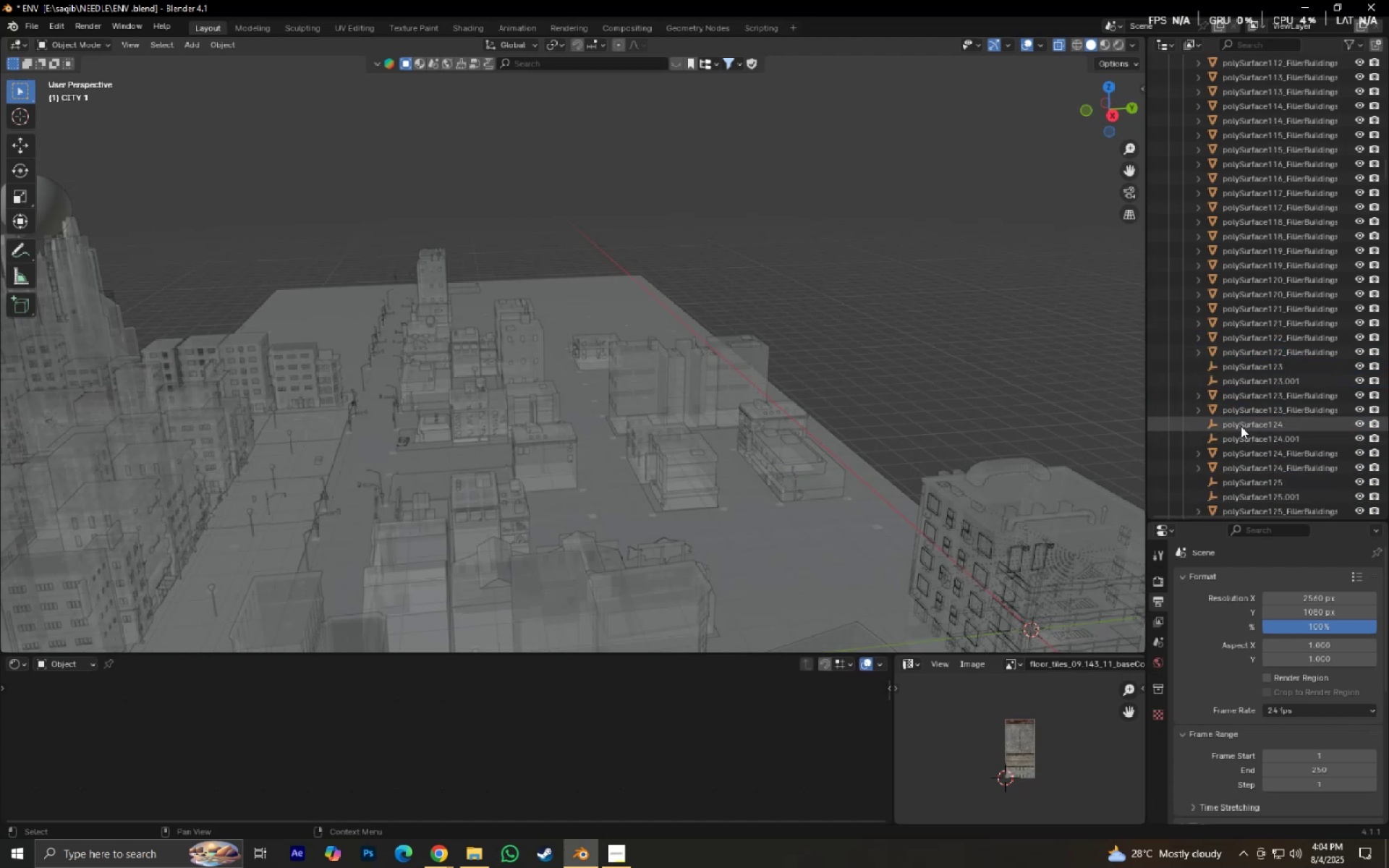 
hold_key(key=ControlLeft, duration=1.03)
double_click([1250, 438])
 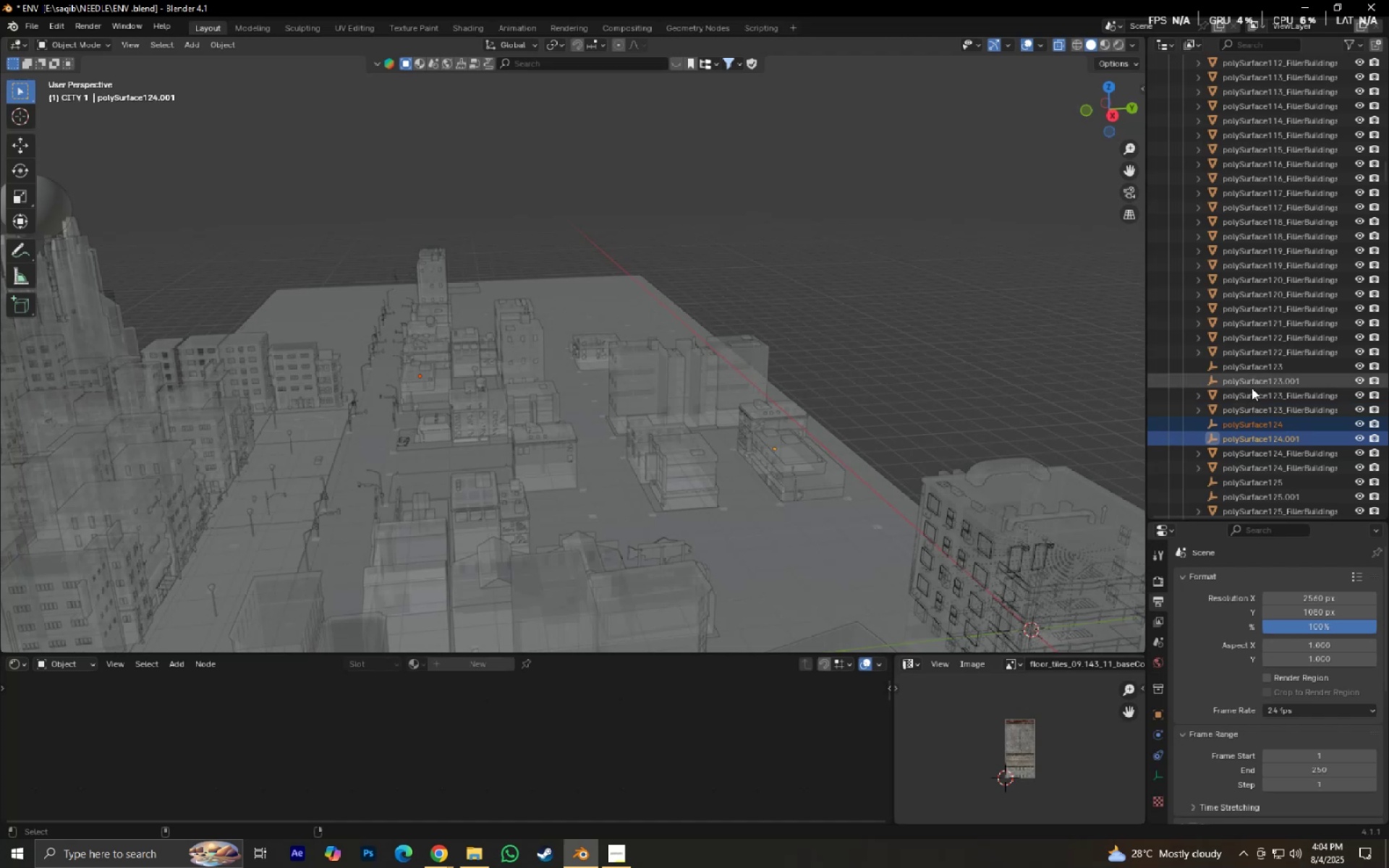 
triple_click([1252, 384])
 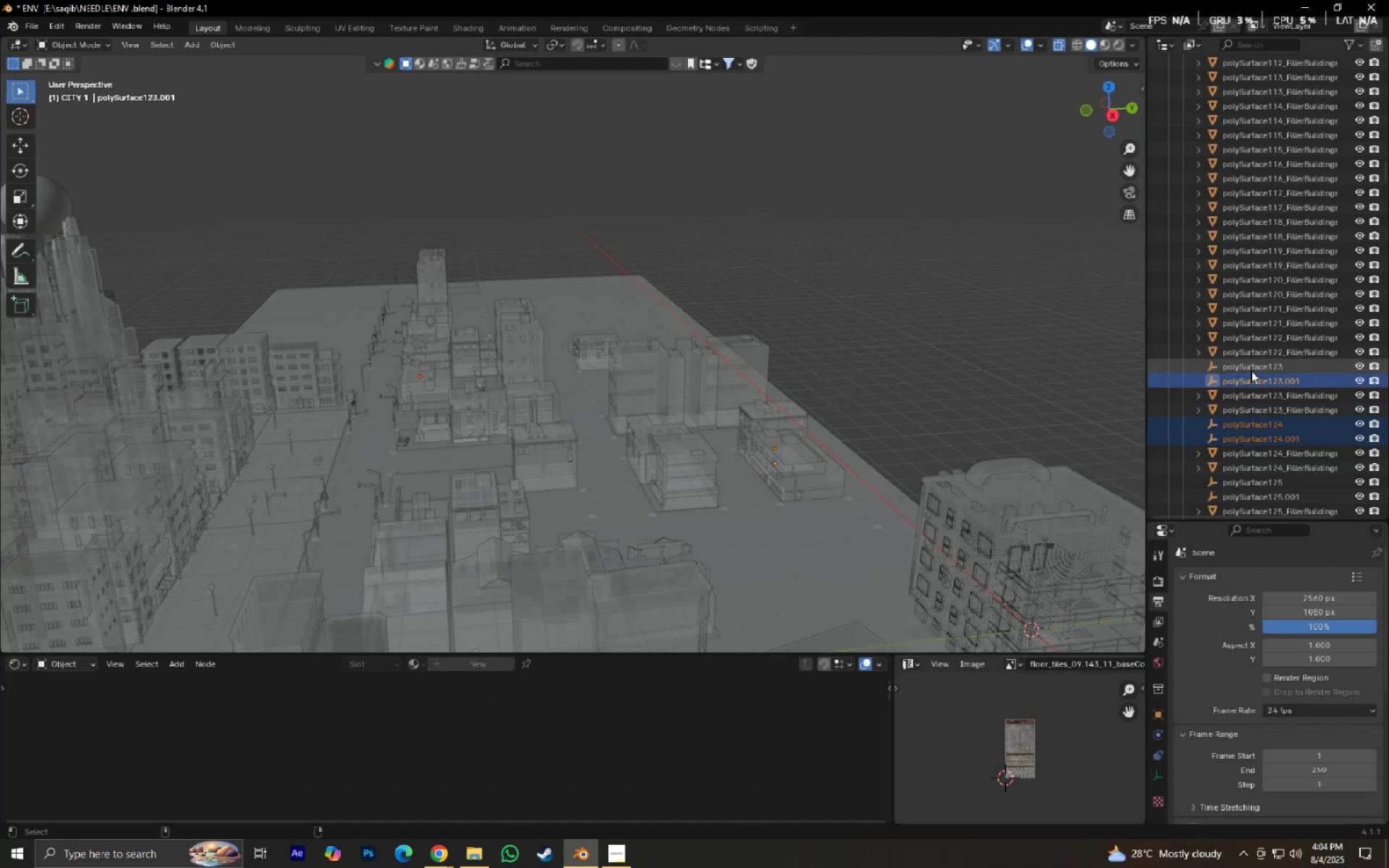 
triple_click([1251, 370])
 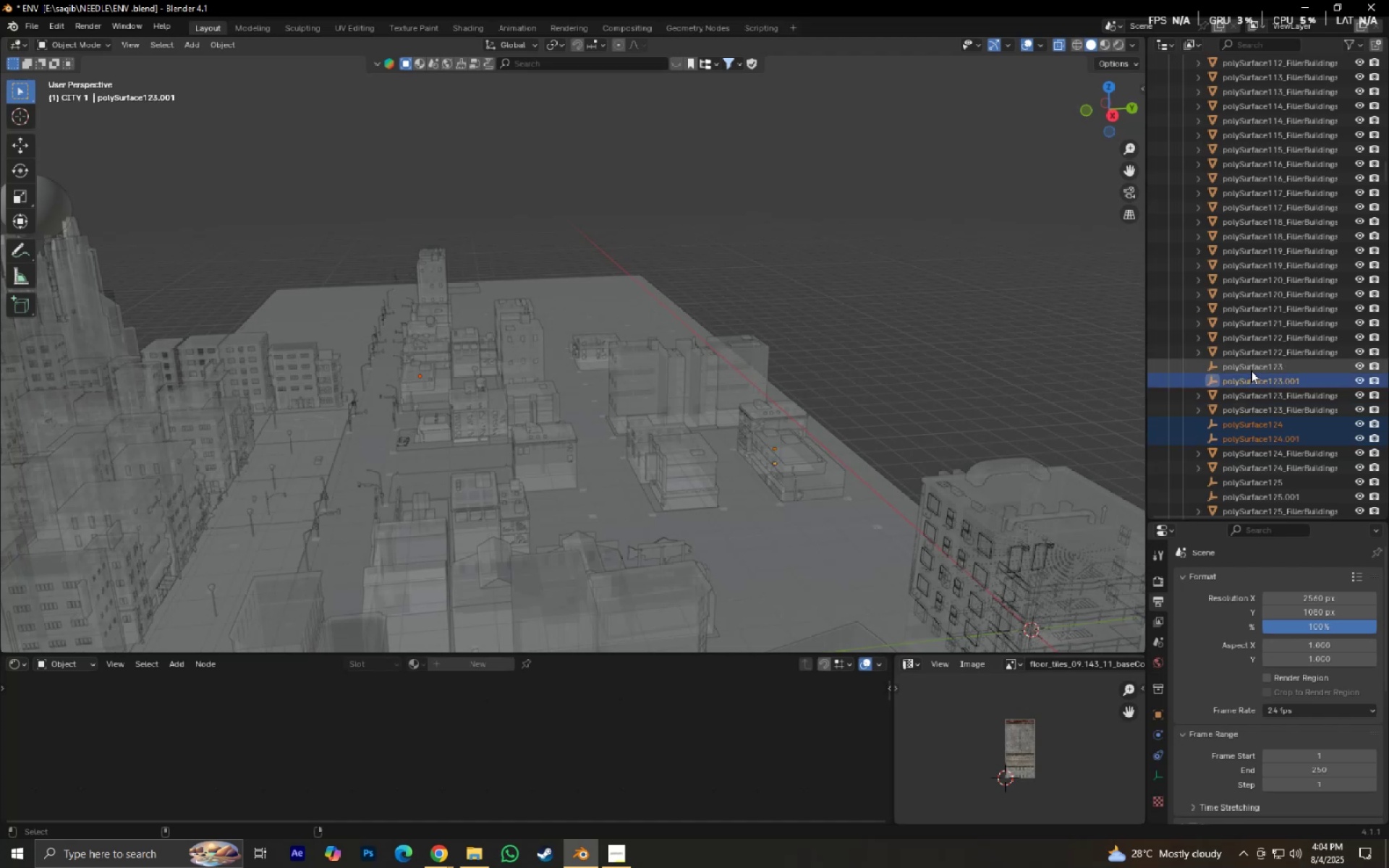 
key(X)
 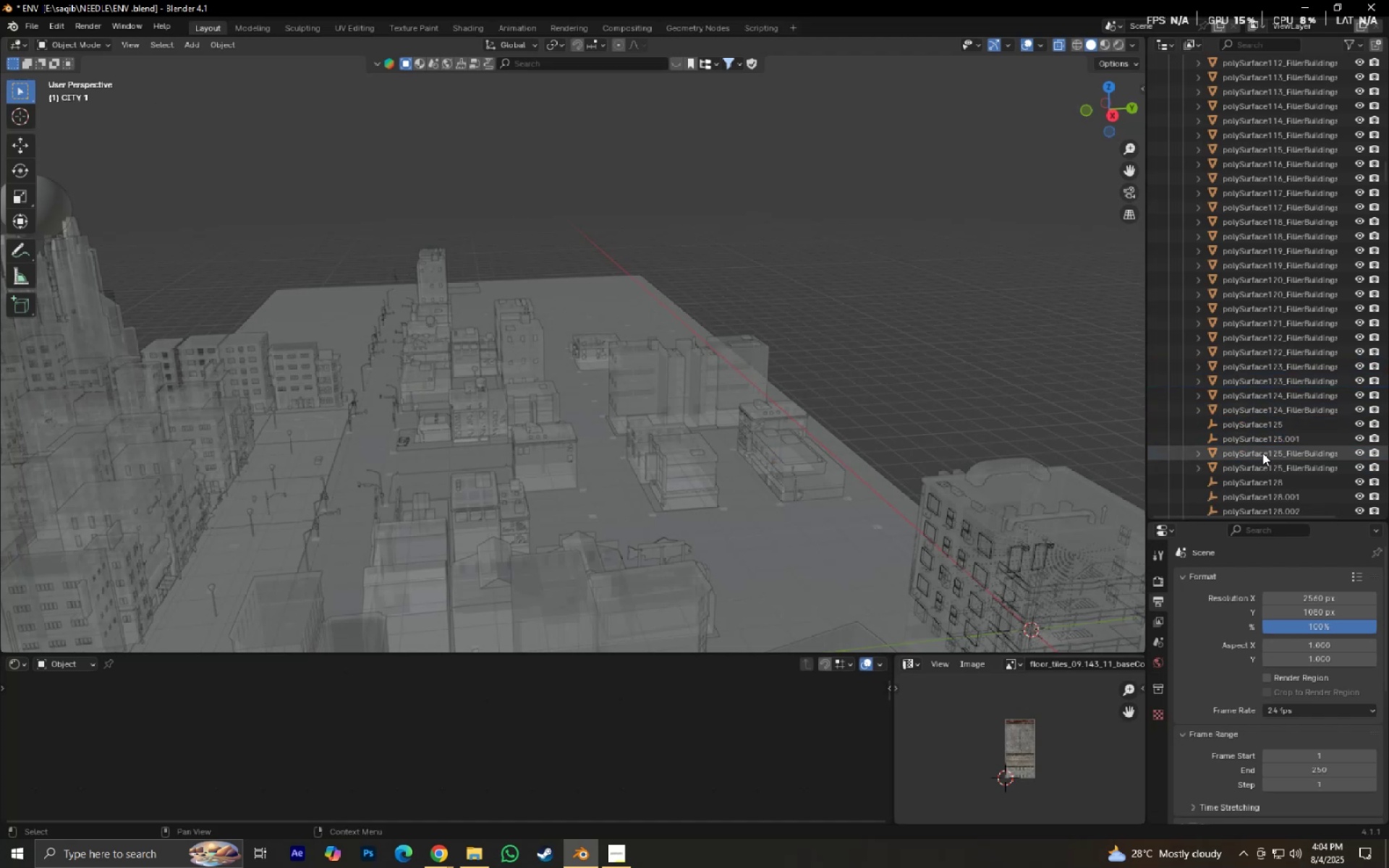 
left_click([1256, 444])
 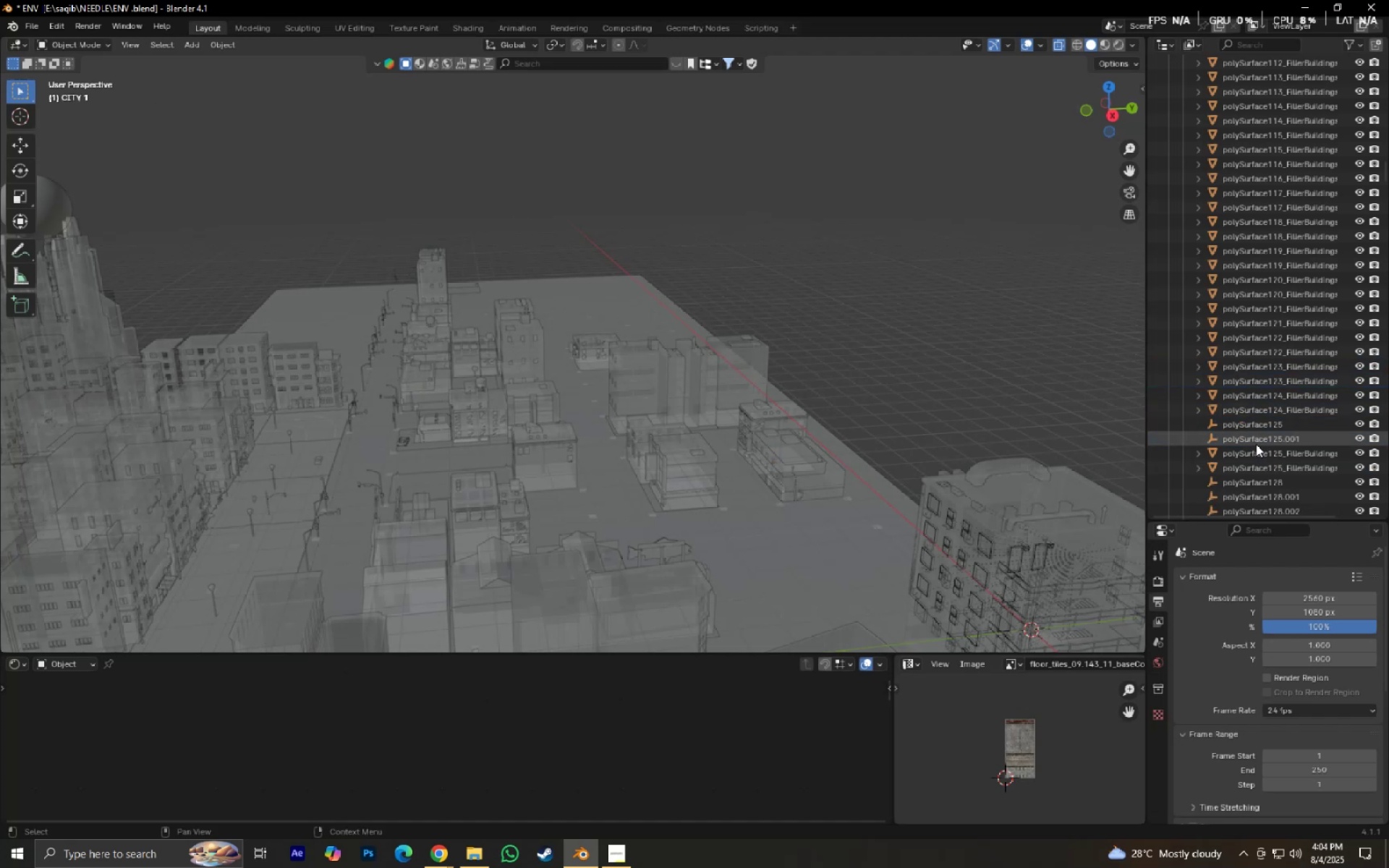 
hold_key(key=ControlLeft, duration=0.38)
double_click([1251, 424])
 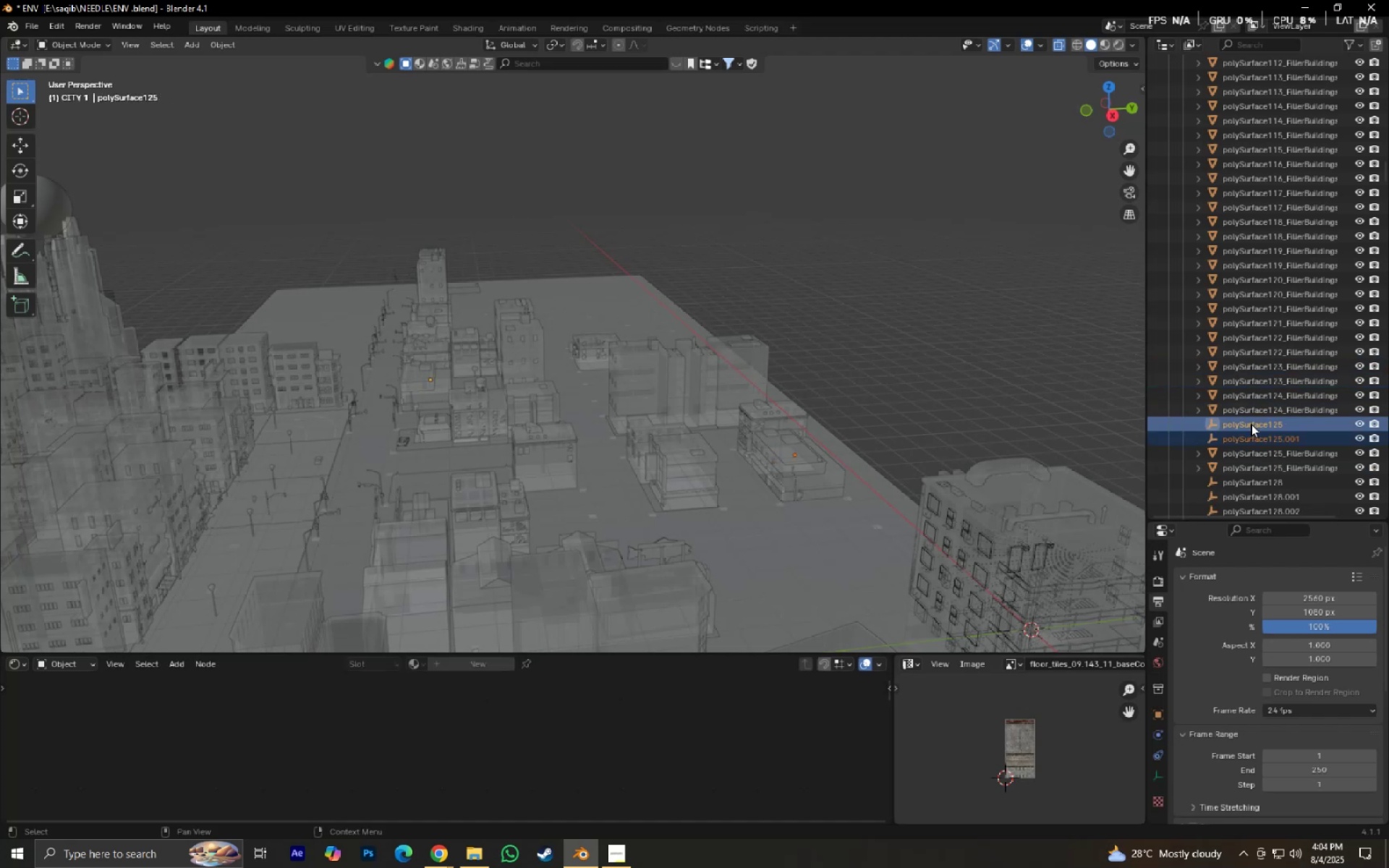 
key(X)
 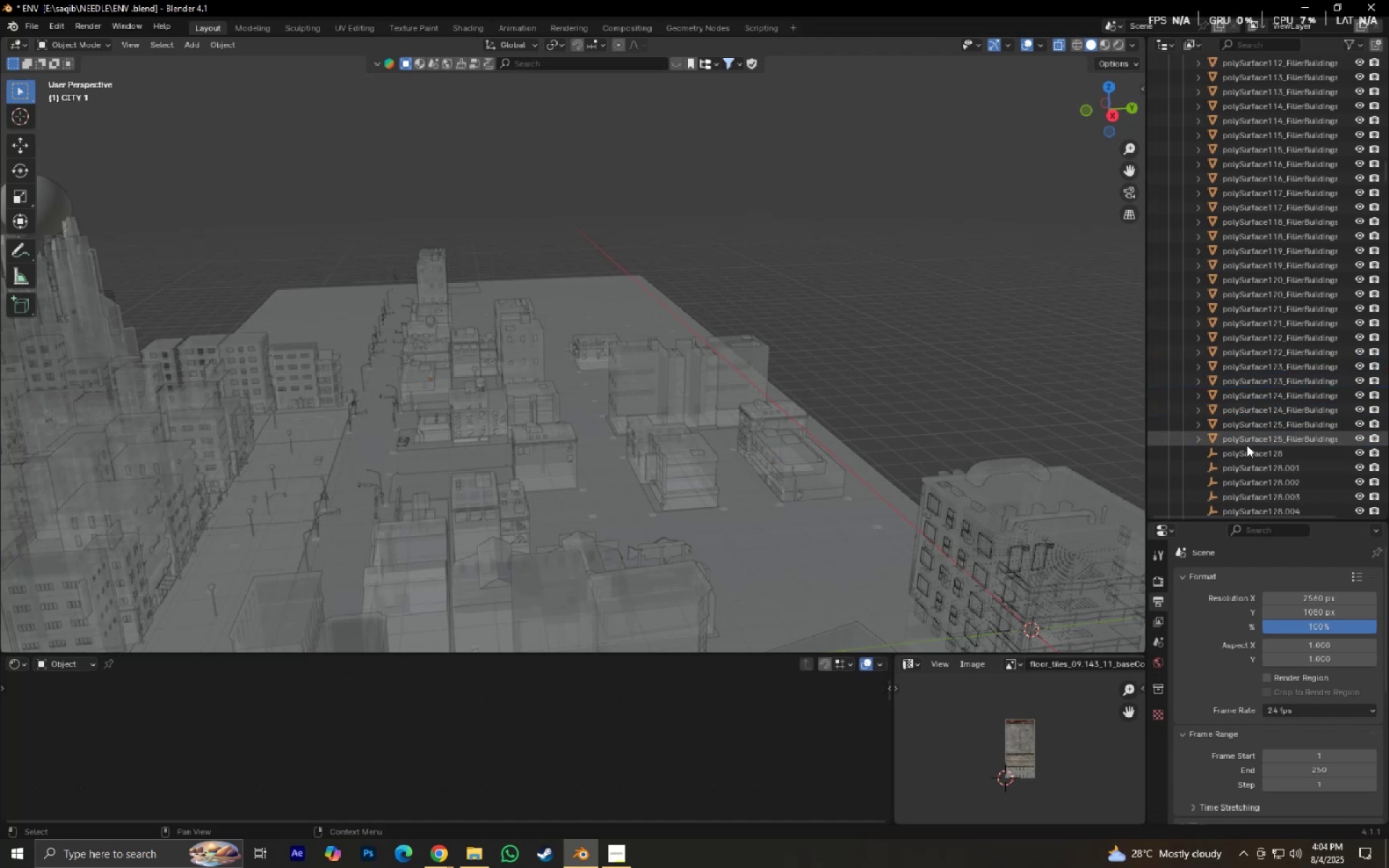 
left_click([1246, 447])
 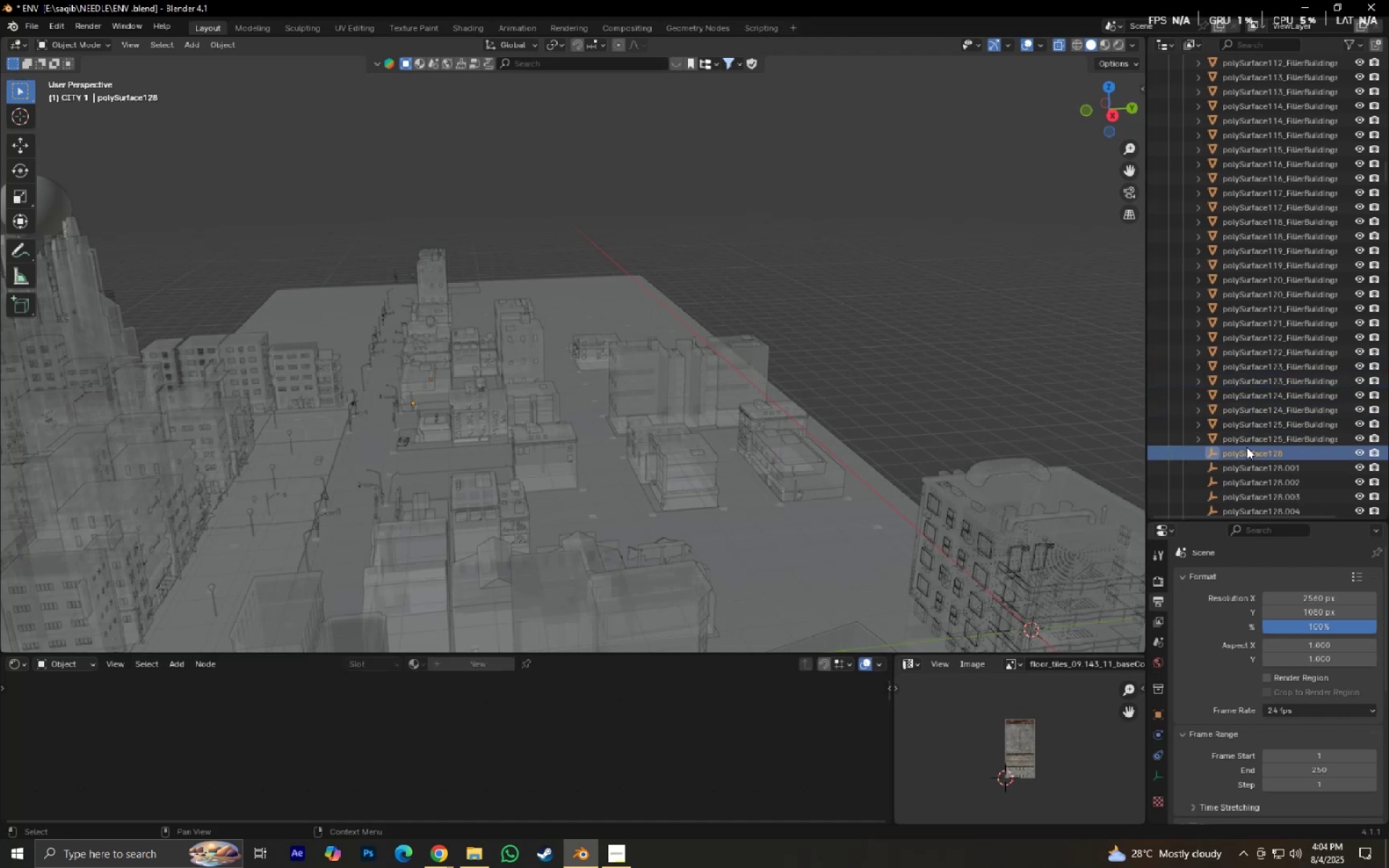 
scroll: coordinate [1246, 448], scroll_direction: down, amount: 5.0
 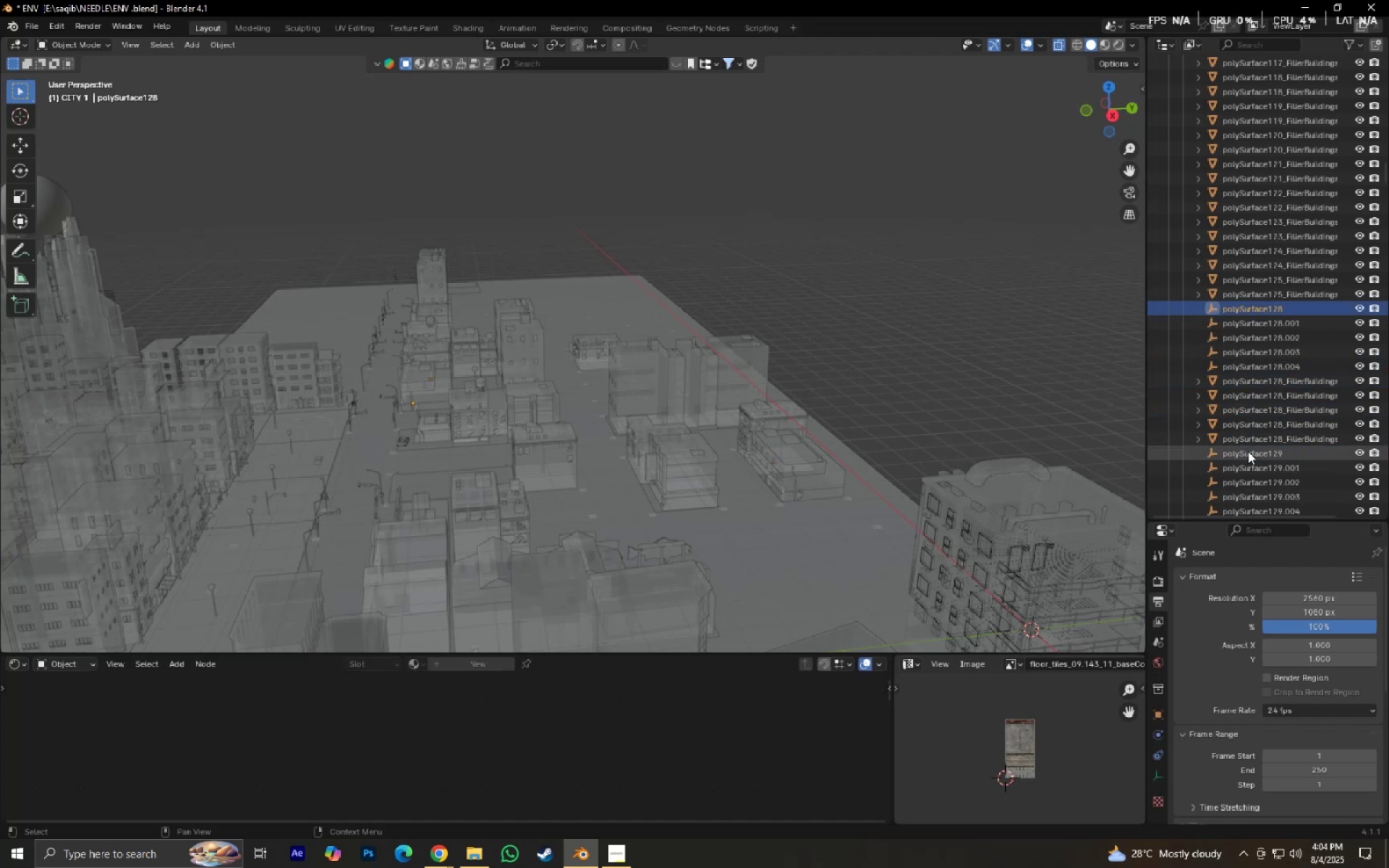 
hold_key(key=ShiftLeft, duration=1.03)
left_click([1241, 359])
 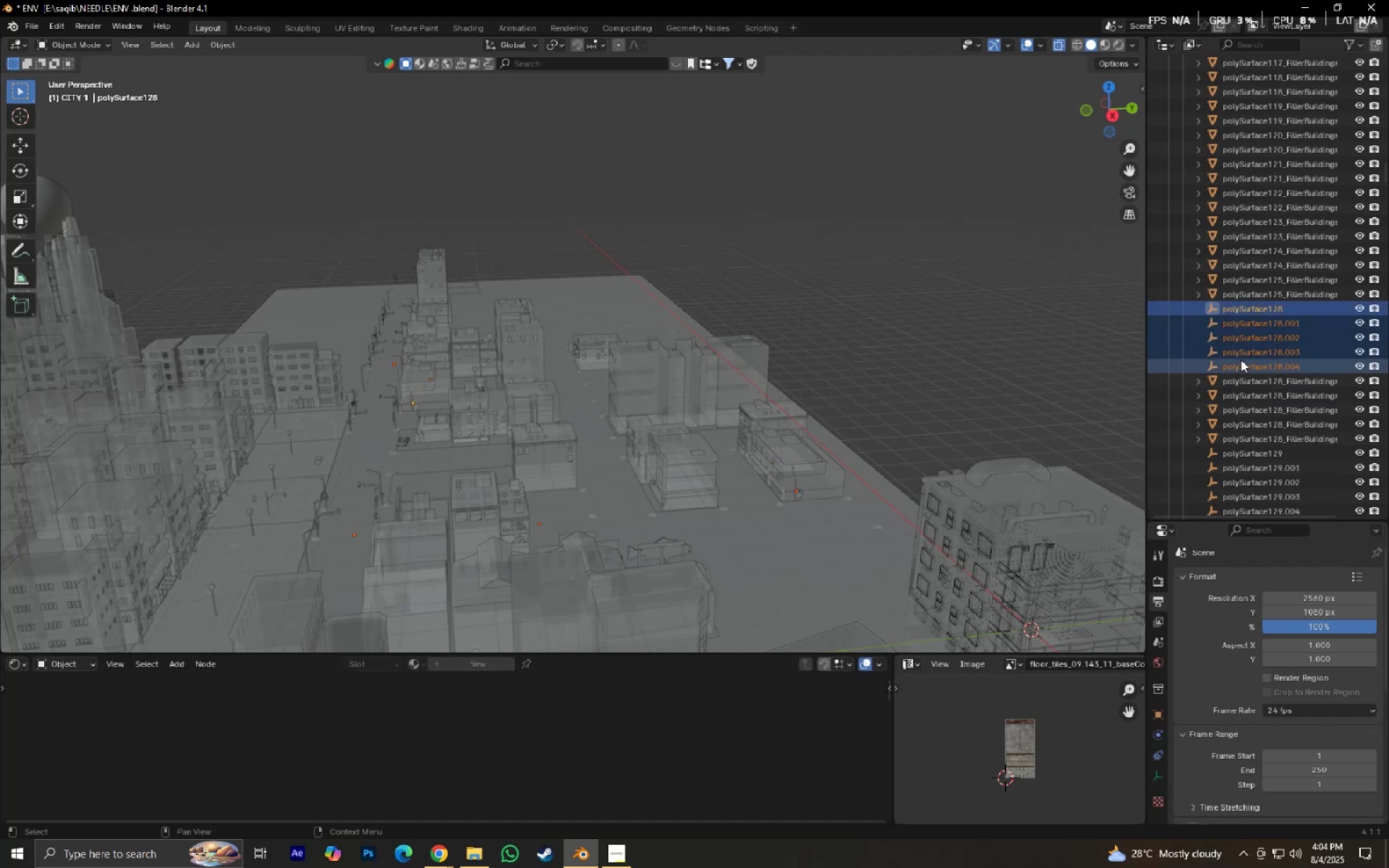 
key(X)
 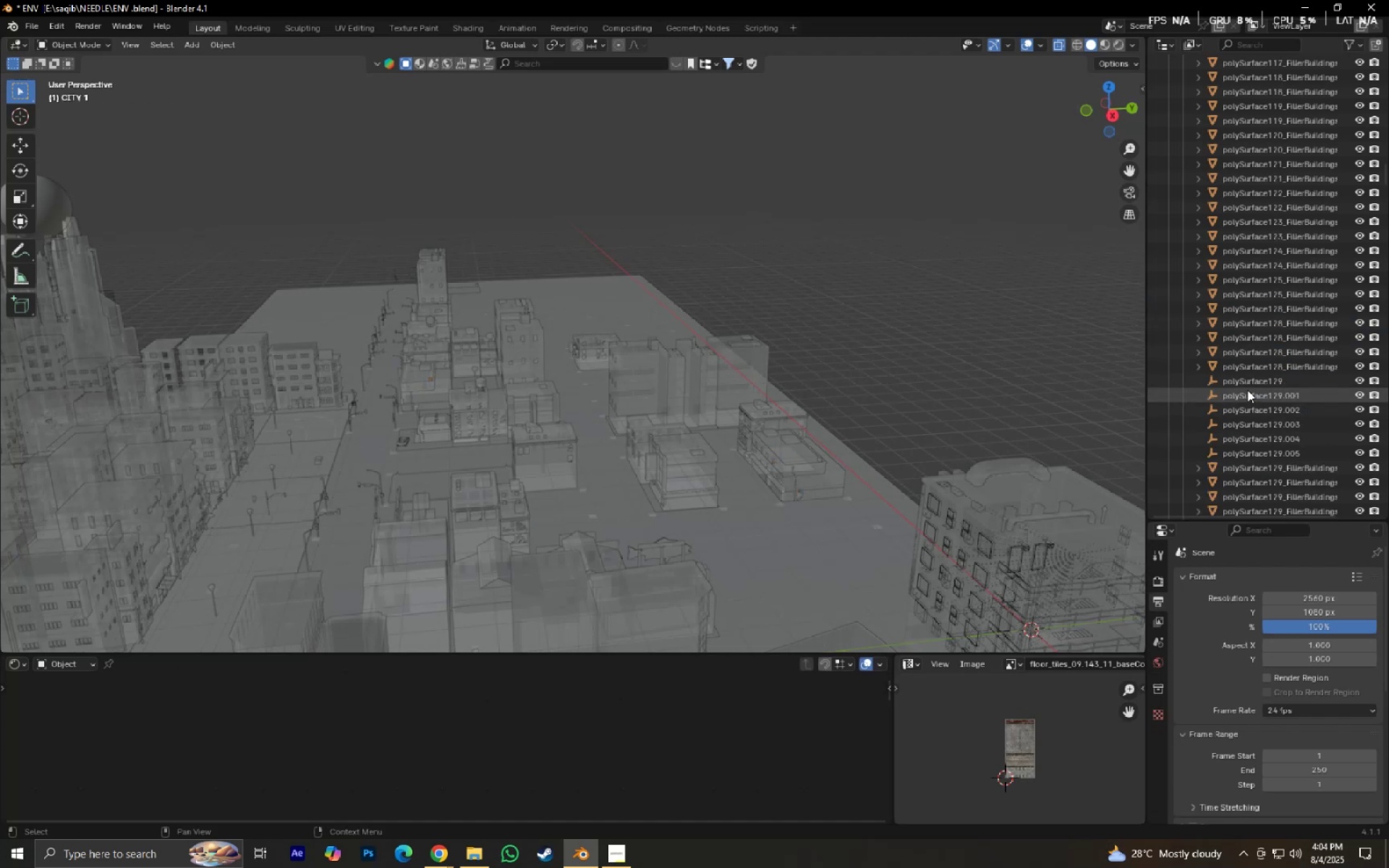 
left_click([1246, 383])
 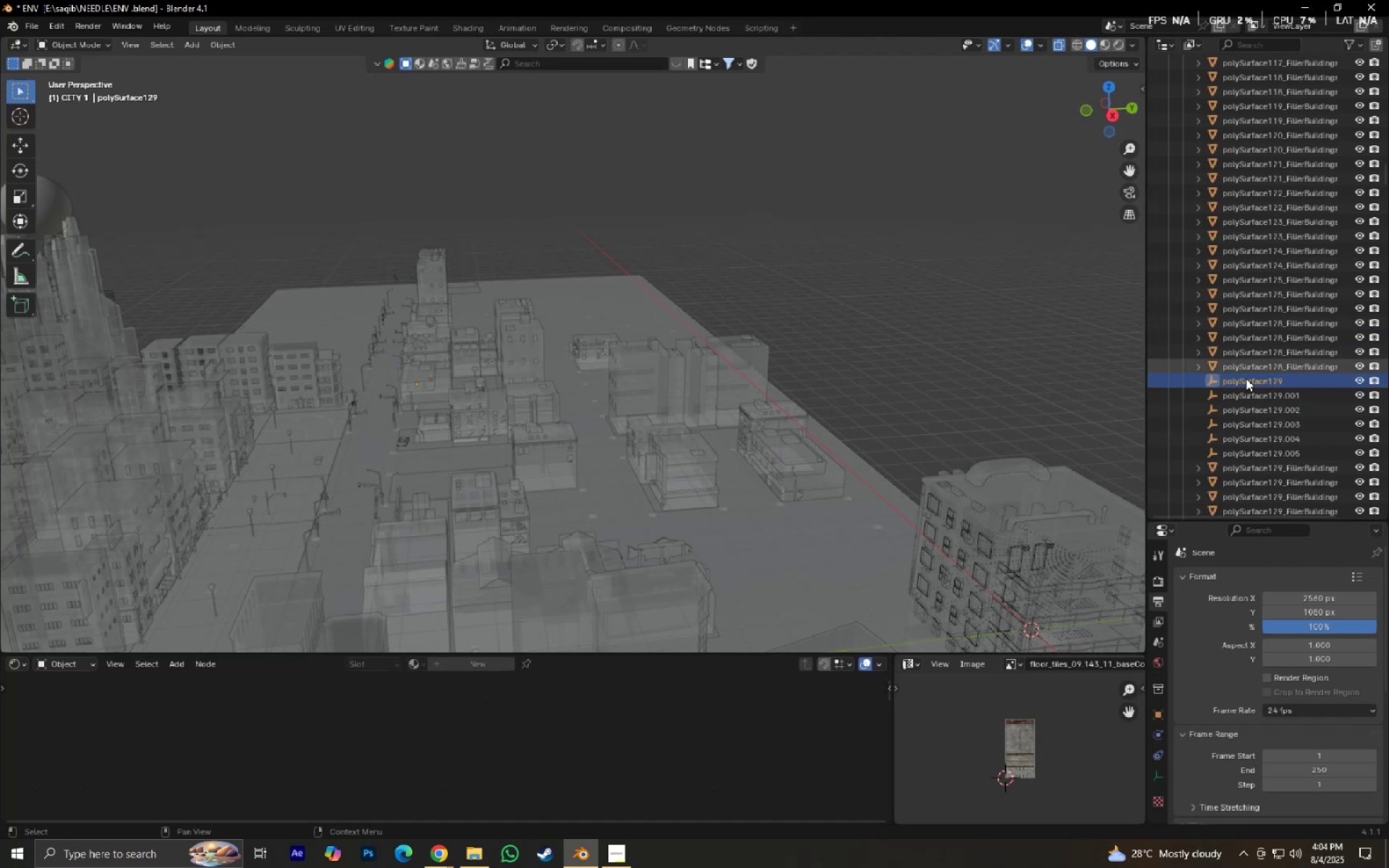 
hold_key(key=ShiftLeft, duration=0.71)
left_click([1245, 456])
 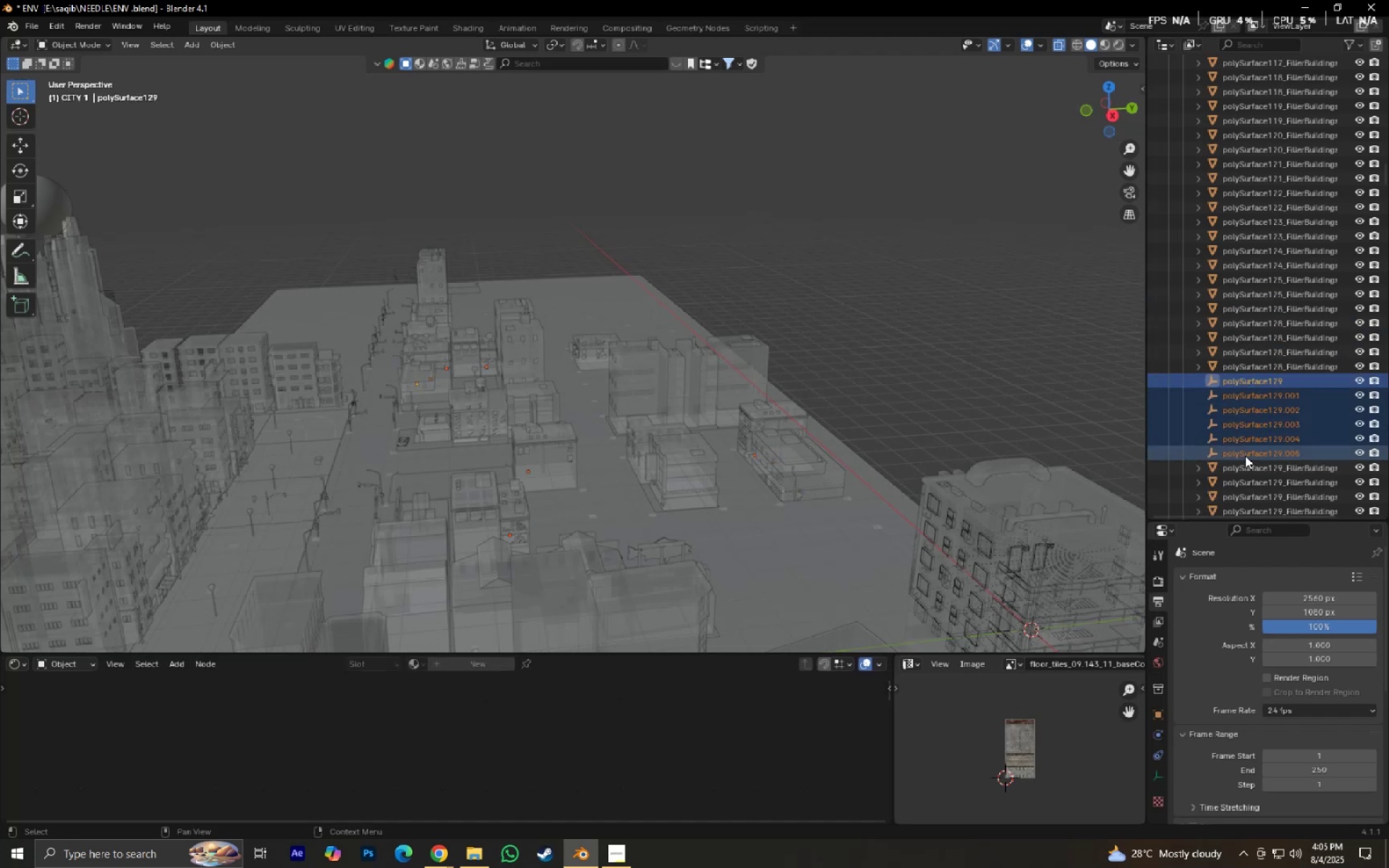 
key(X)
 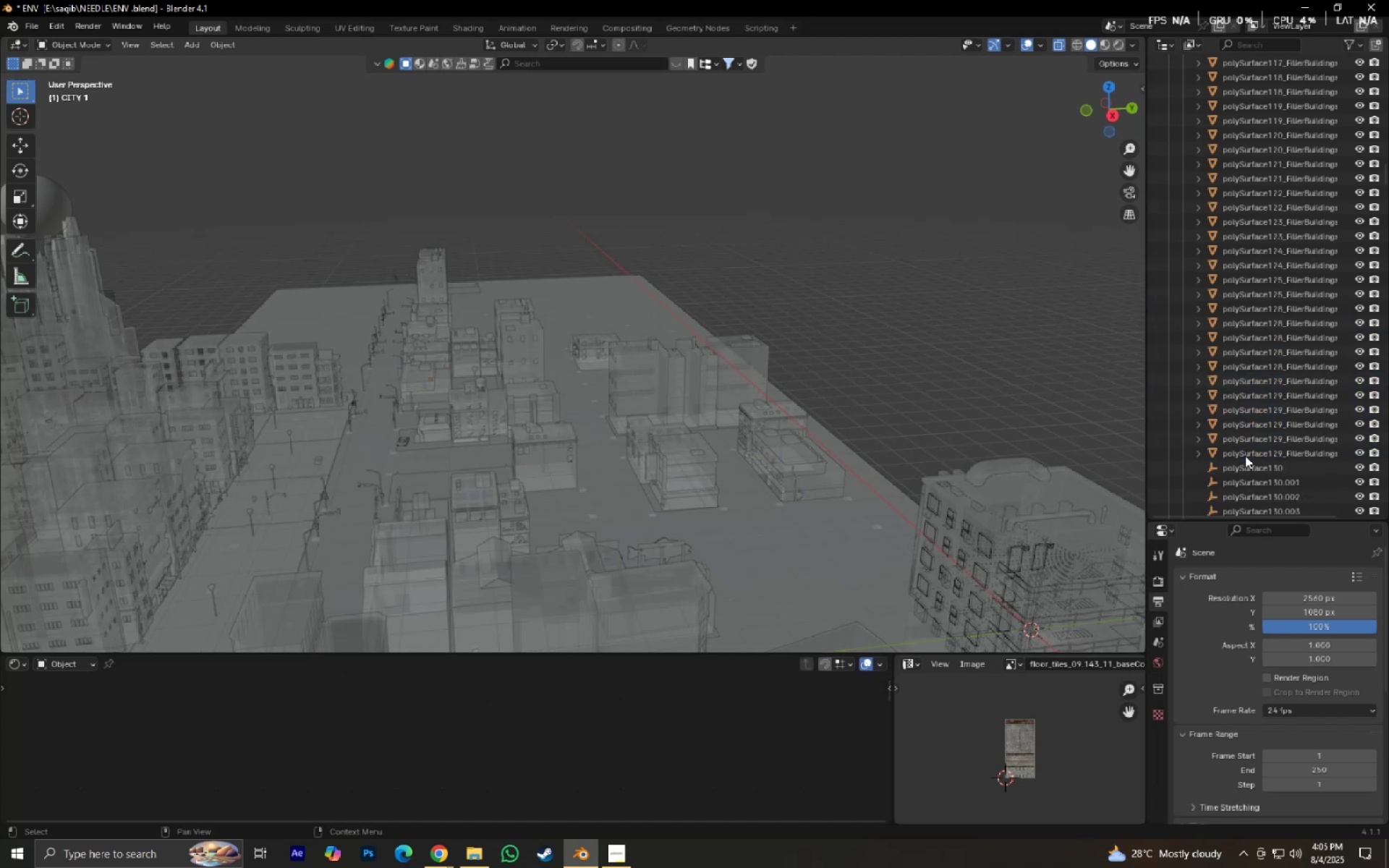 
scroll: coordinate [1247, 464], scroll_direction: down, amount: 5.0
 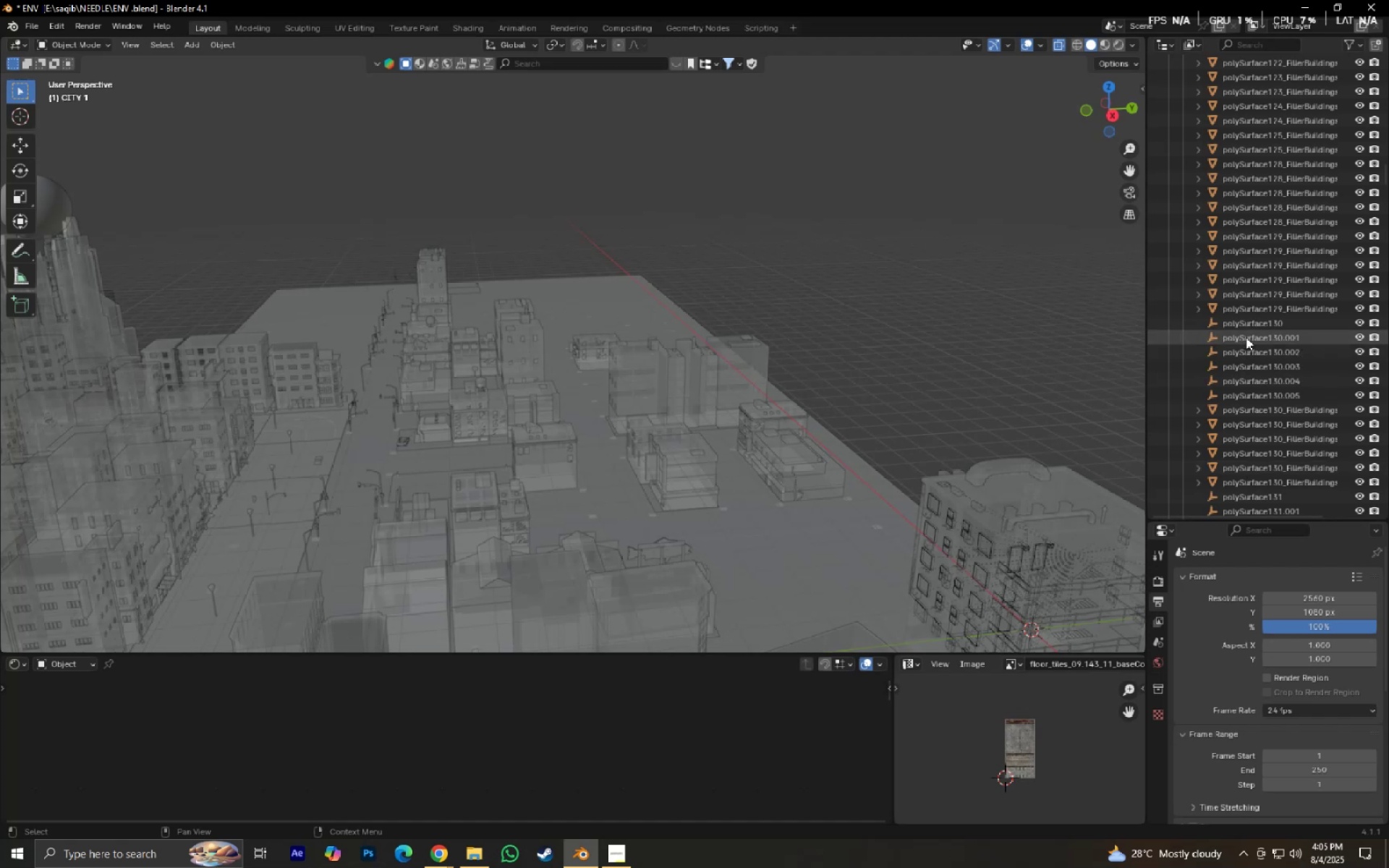 
left_click([1245, 325])
 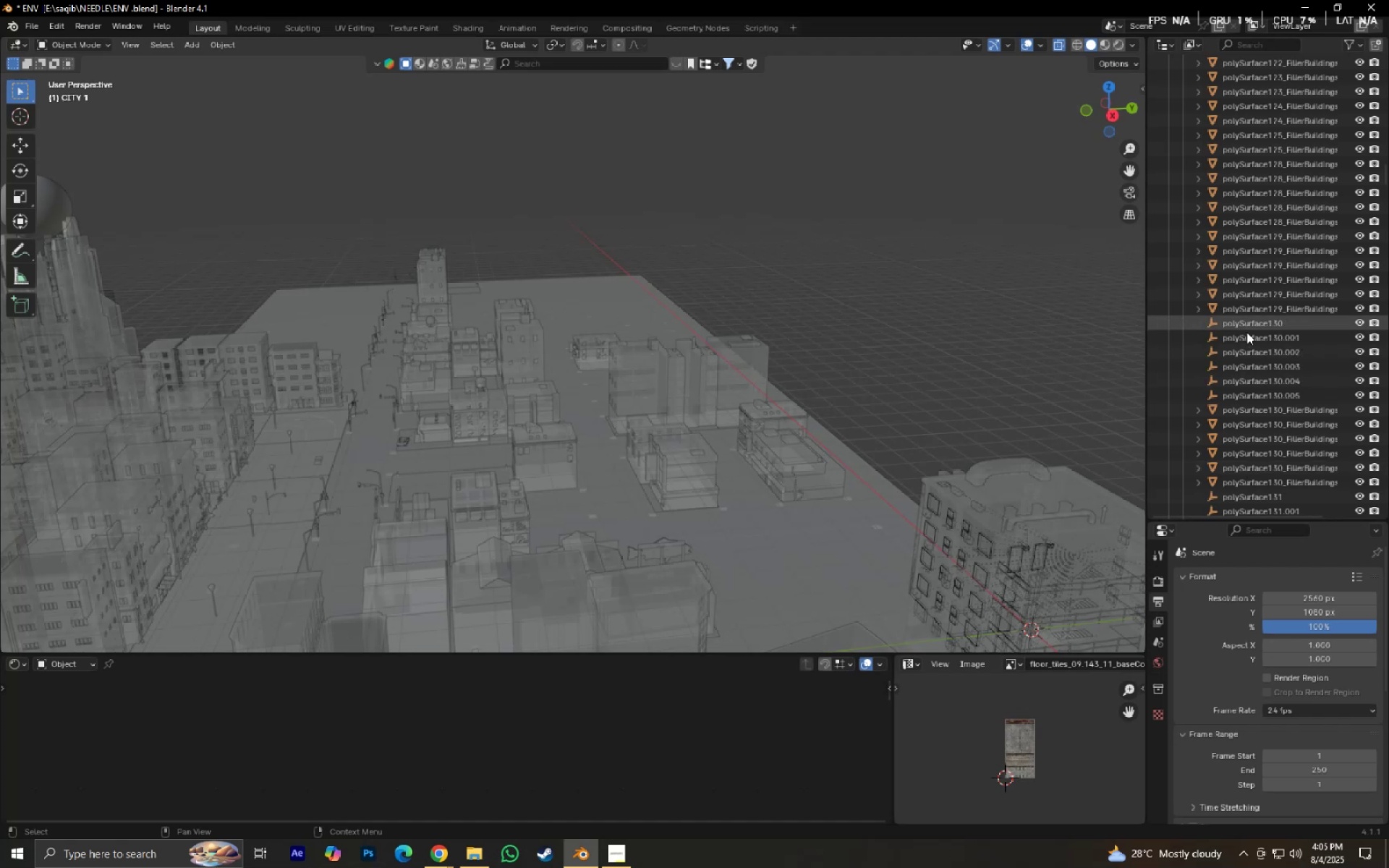 
hold_key(key=ShiftLeft, duration=1.5)
left_click([1255, 385])
 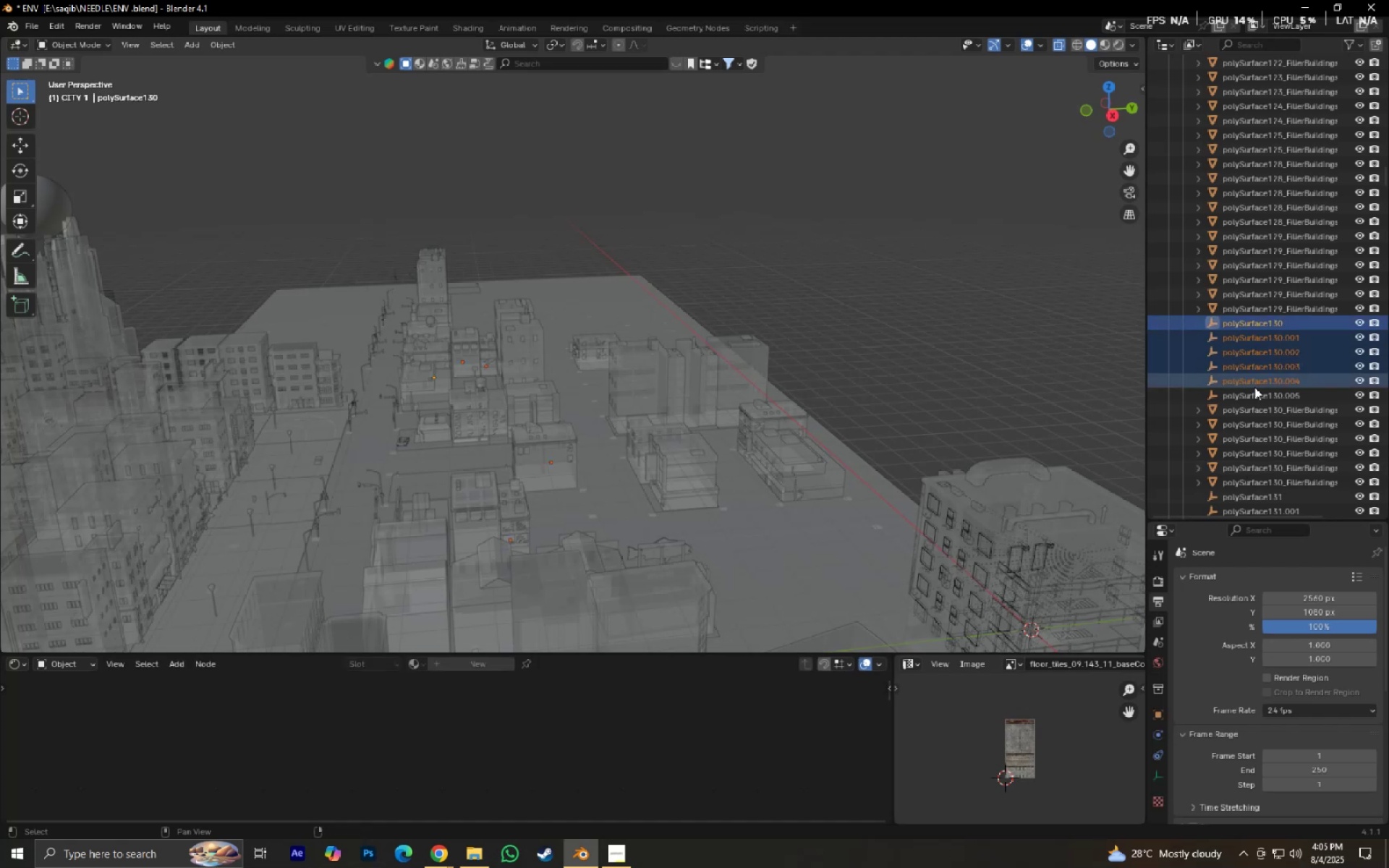 
hold_key(key=ShiftLeft, duration=0.87)
left_click([1258, 391])
 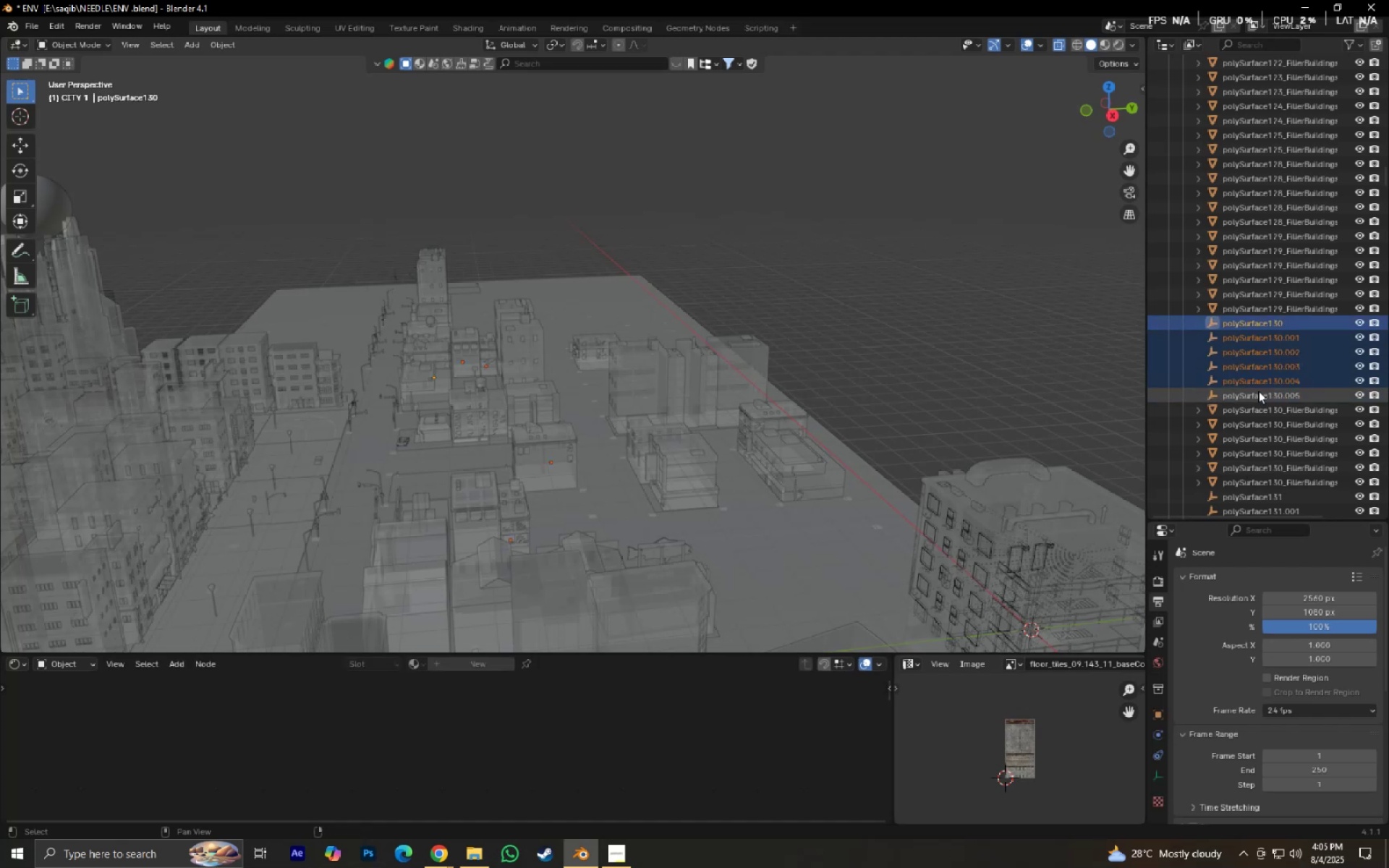 
key(X)
 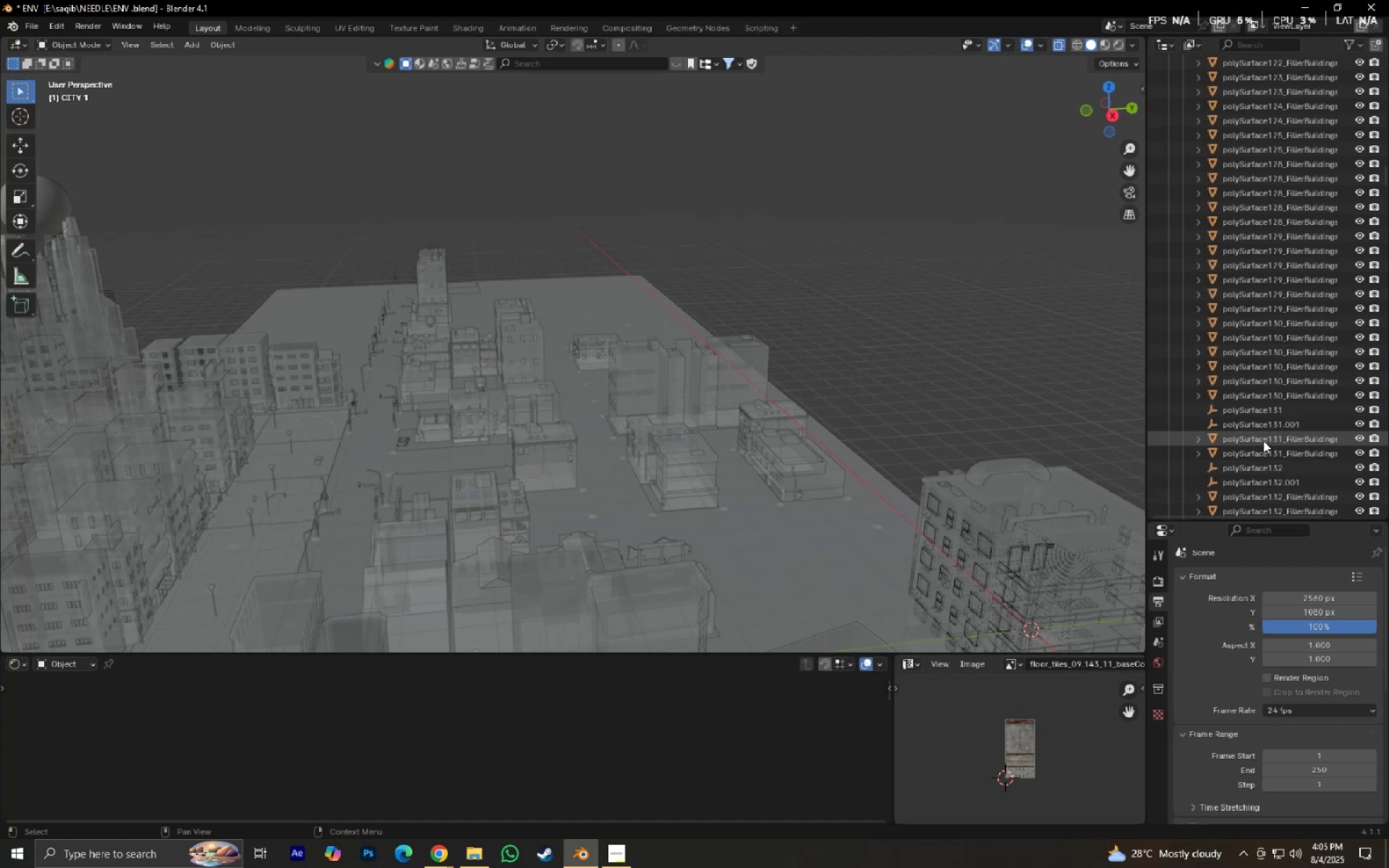 
left_click([1257, 414])
 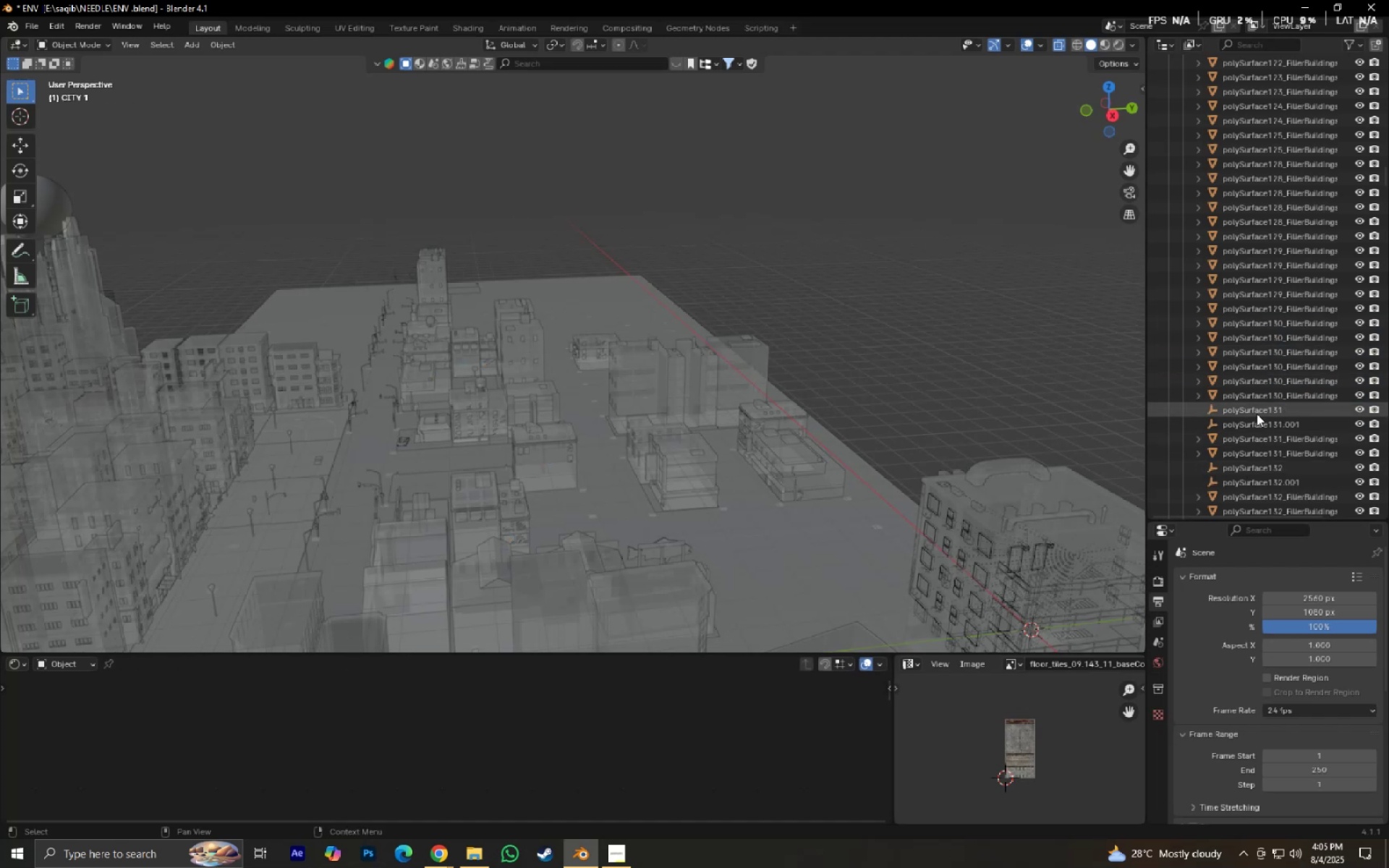 
hold_key(key=ControlLeft, duration=0.38)
double_click([1270, 427])
 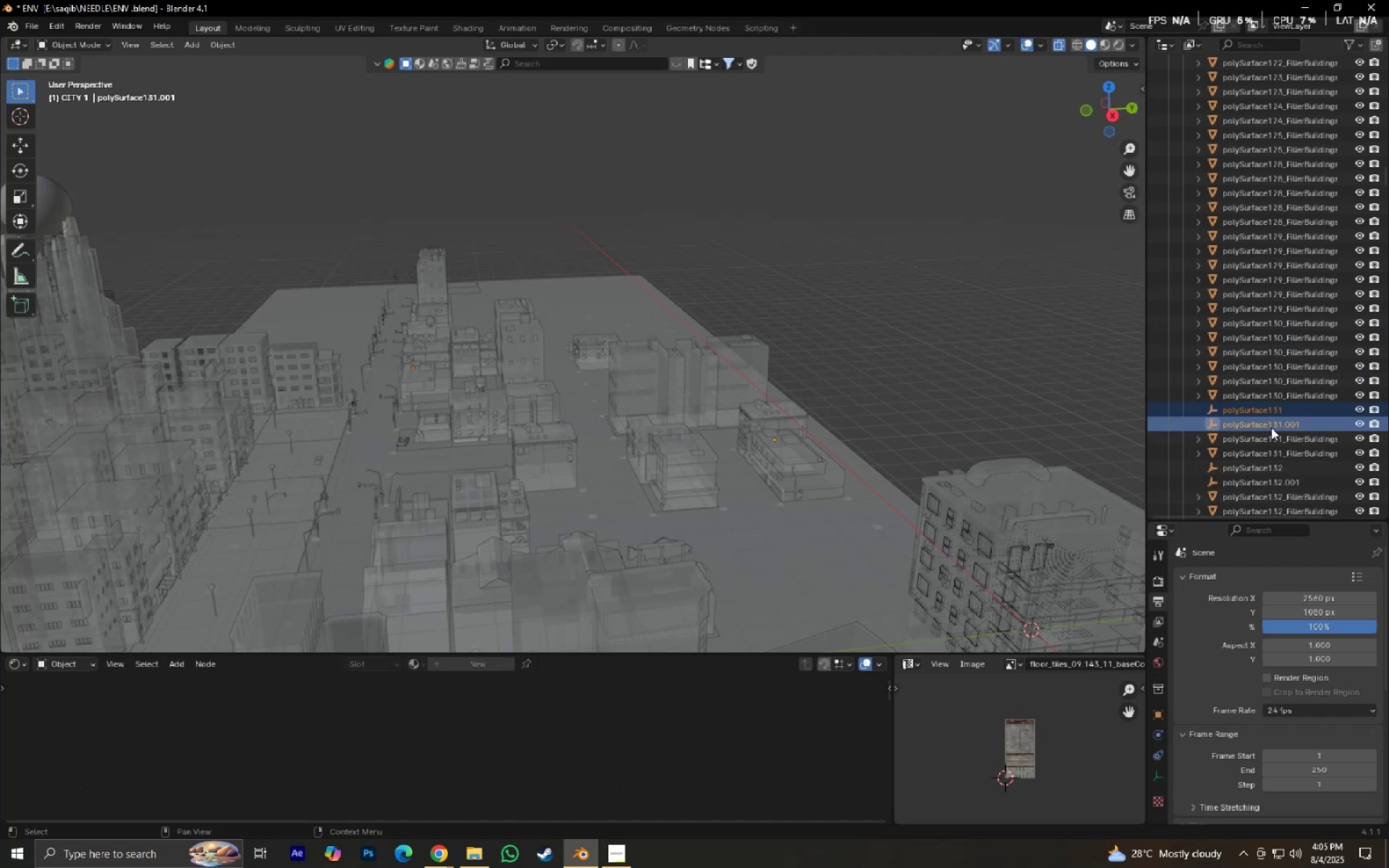 
key(X)
 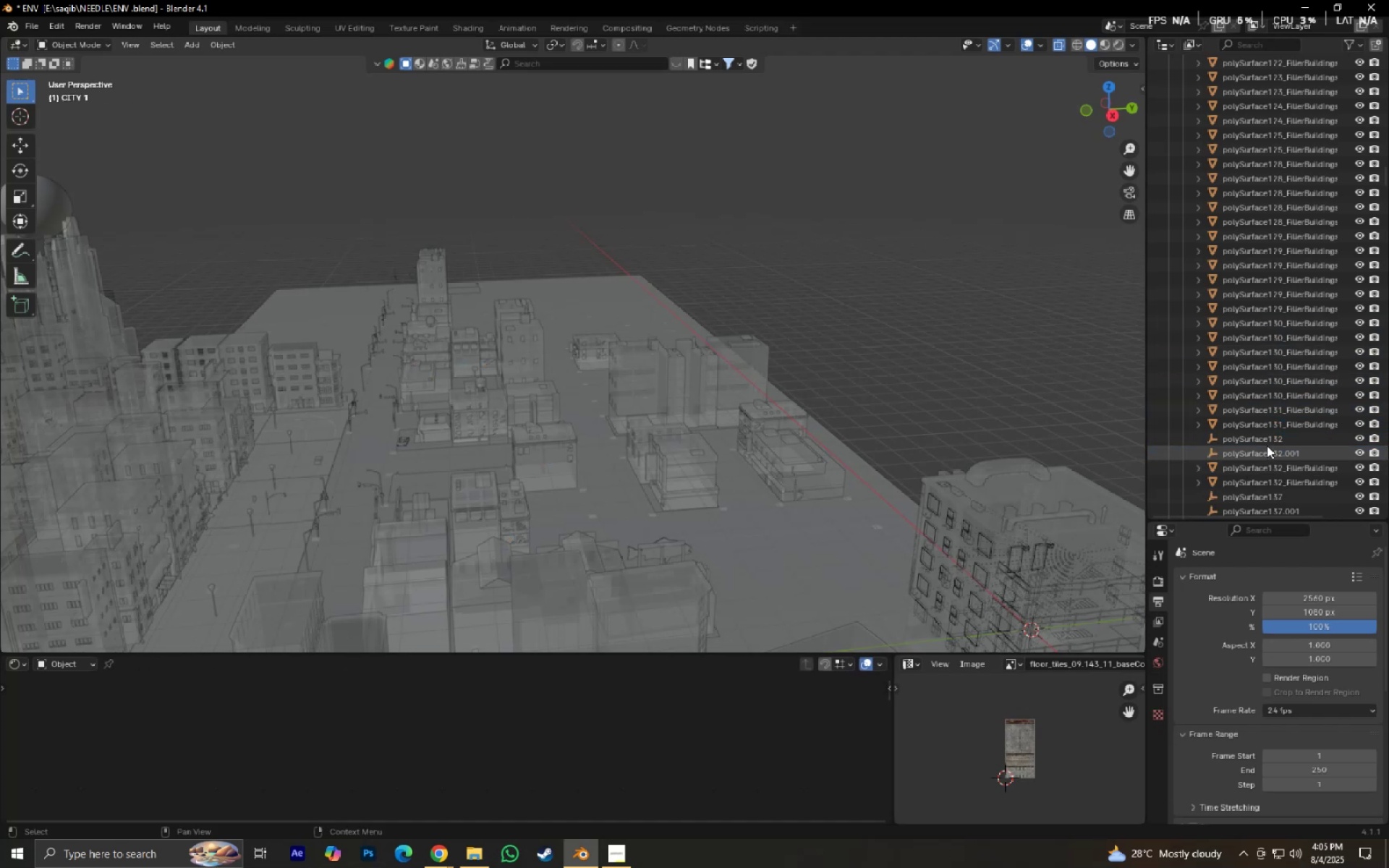 
left_click([1267, 446])
 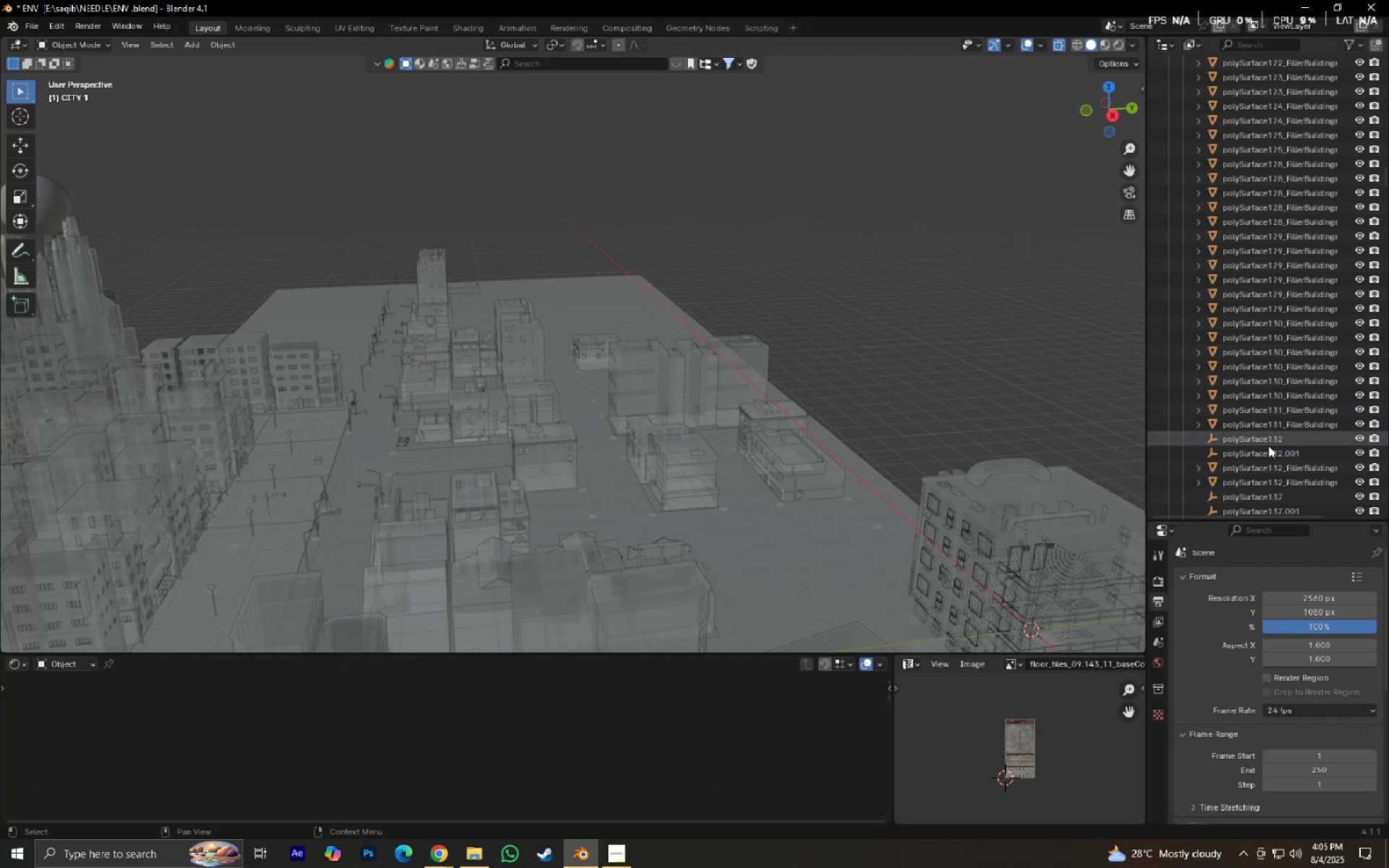 
hold_key(key=ControlLeft, duration=0.3)
double_click([1298, 456])
 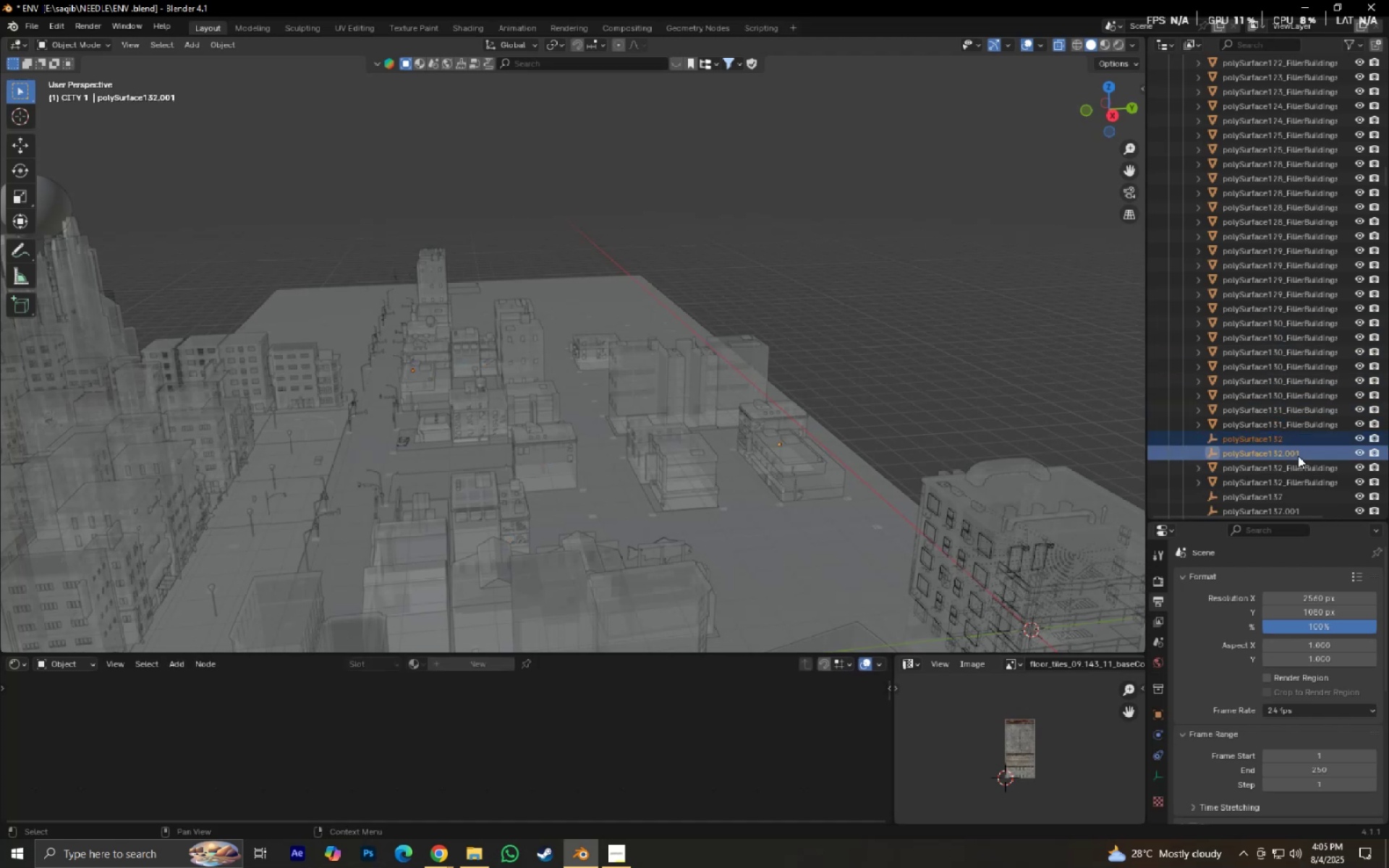 
key(X)
 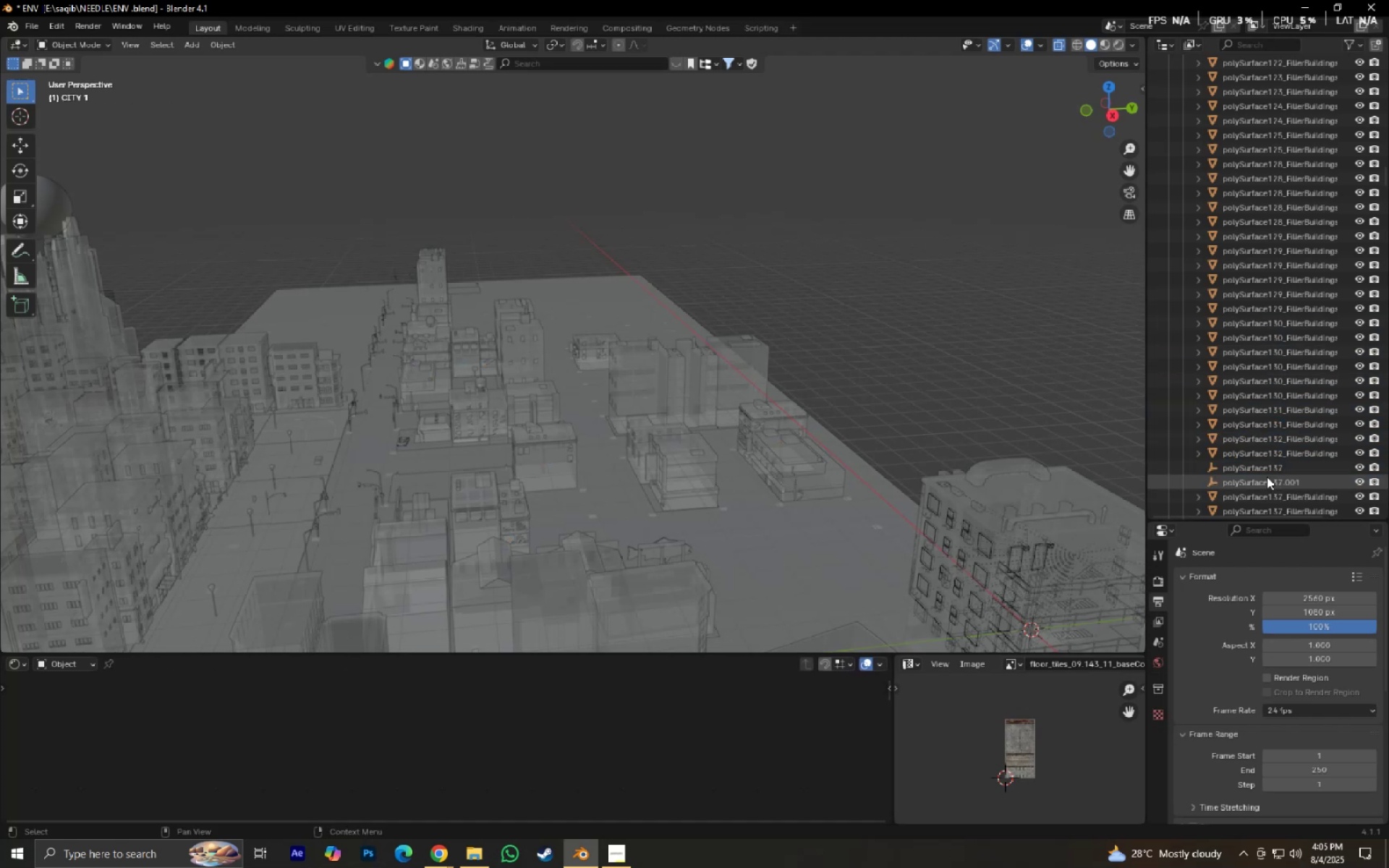 
left_click([1263, 469])
 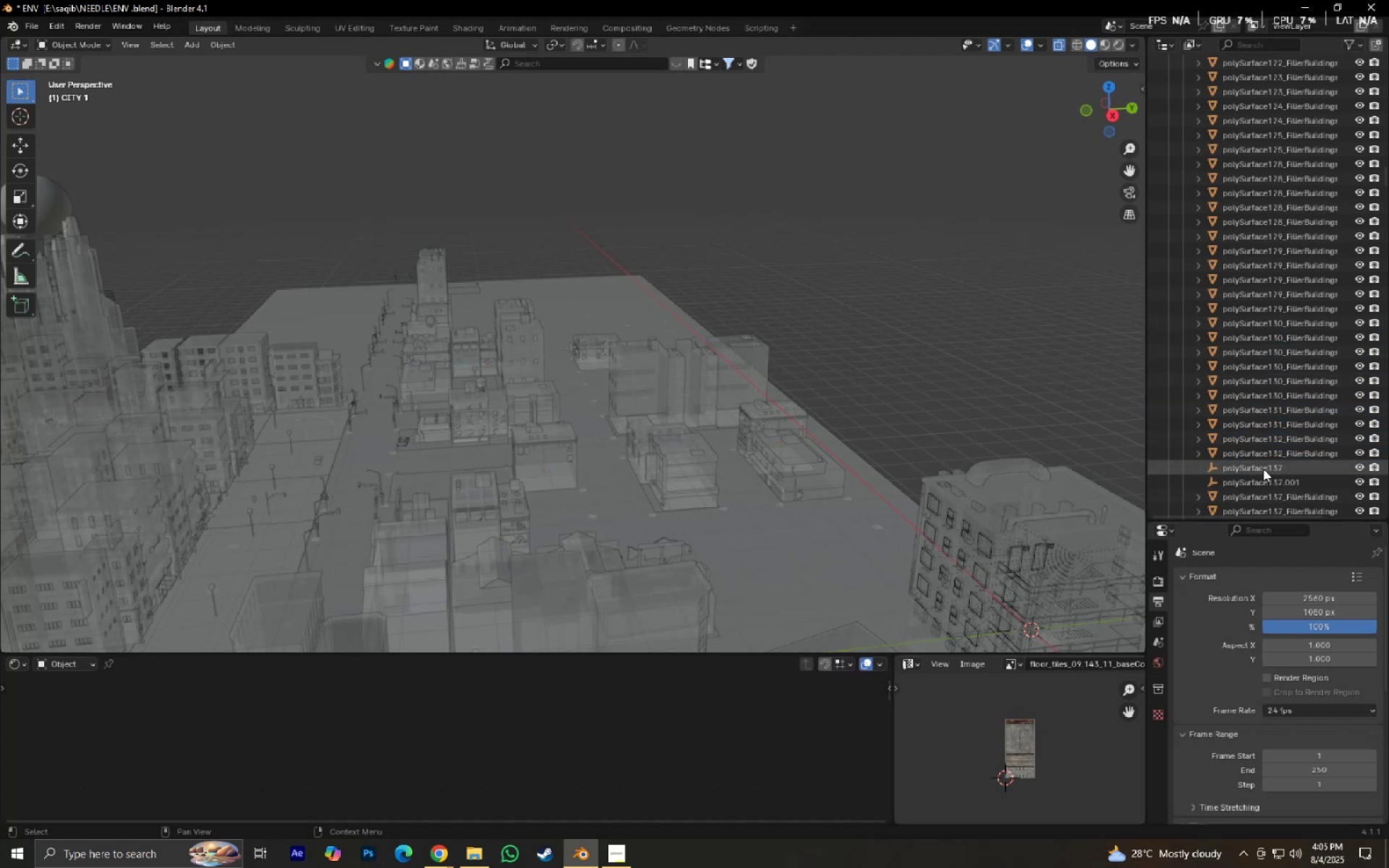 
hold_key(key=ShiftLeft, duration=0.41)
double_click([1280, 476])
 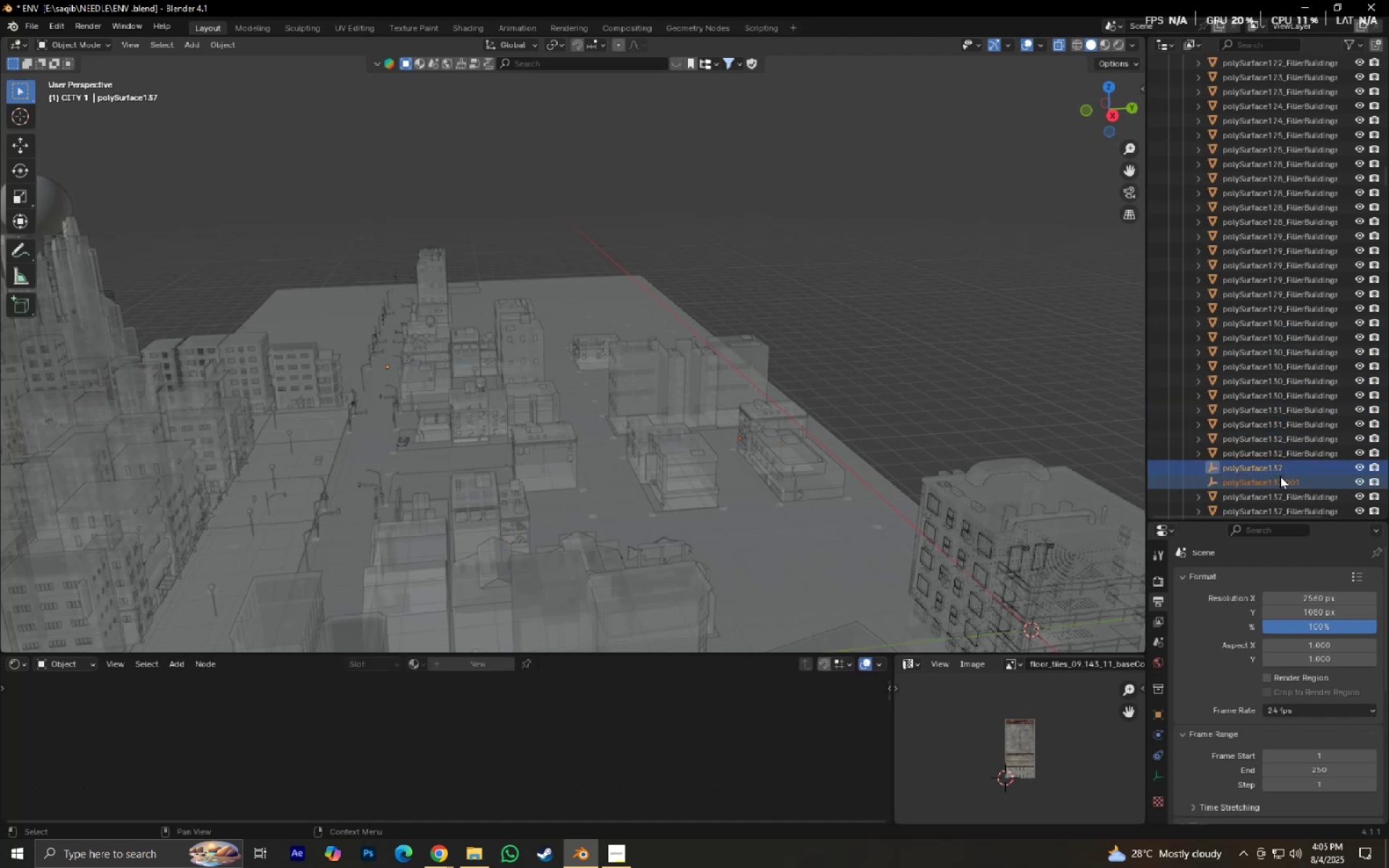 
key(X)
 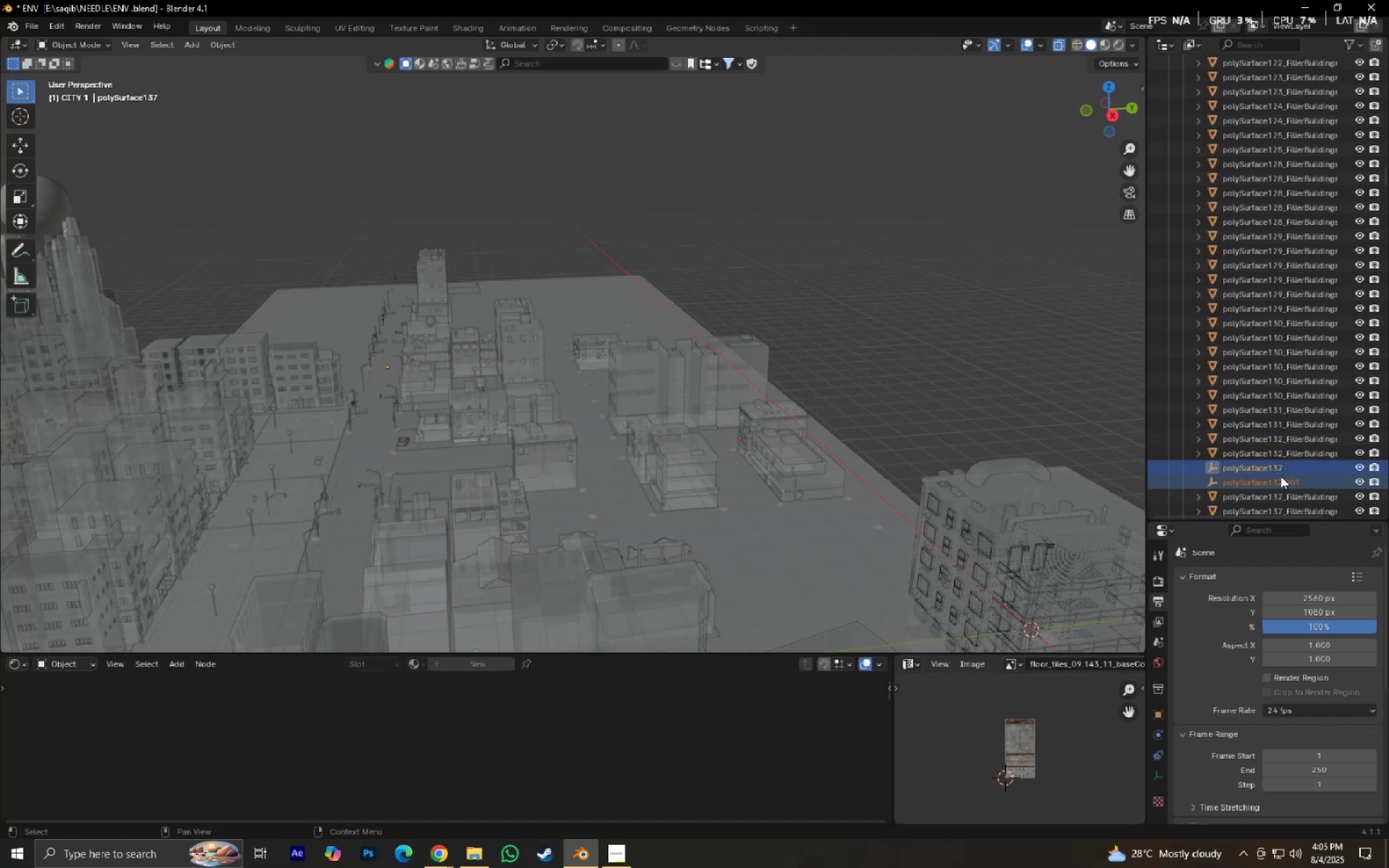 
scroll: coordinate [1289, 476], scroll_direction: down, amount: 6.0
 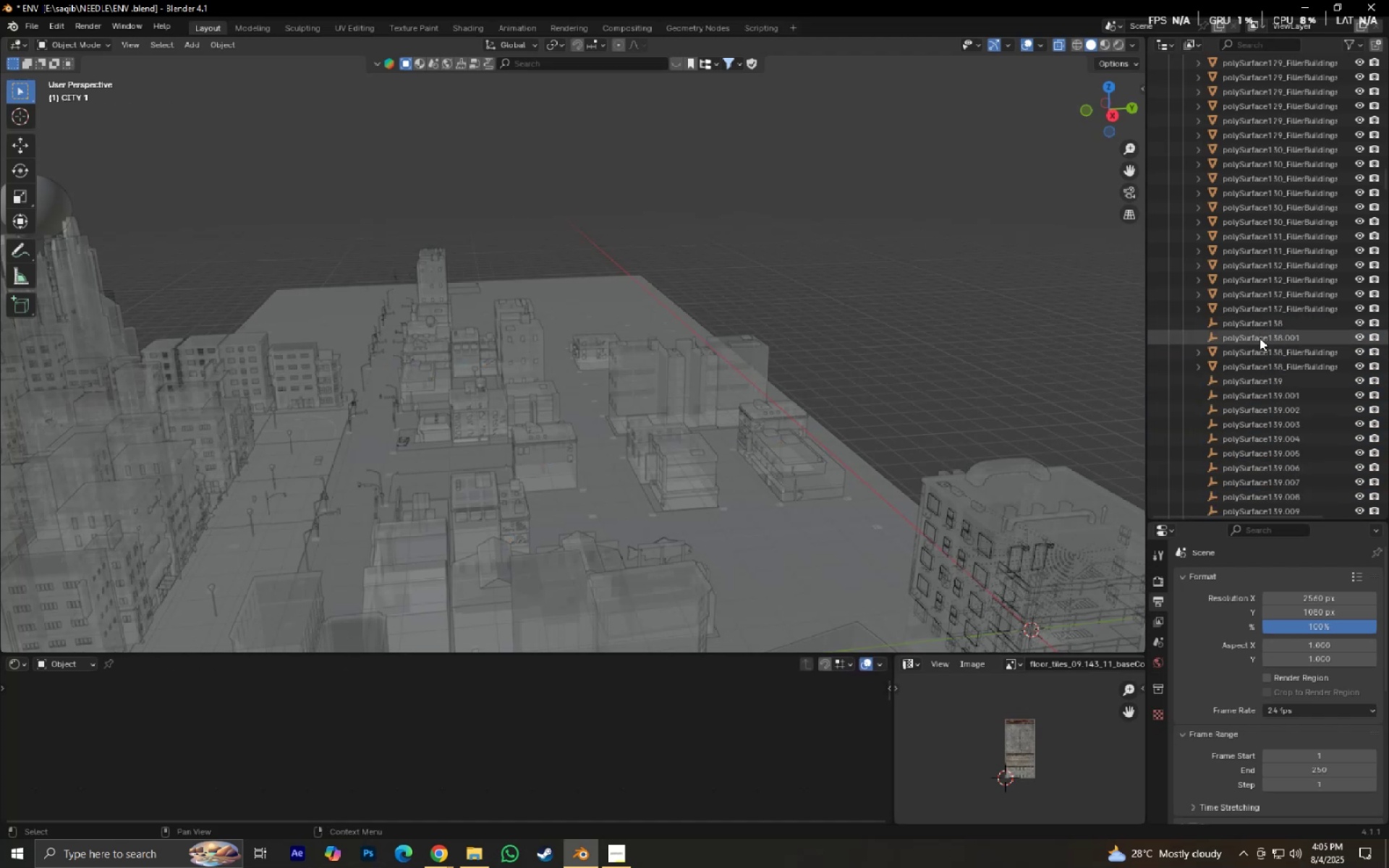 
left_click([1258, 328])
 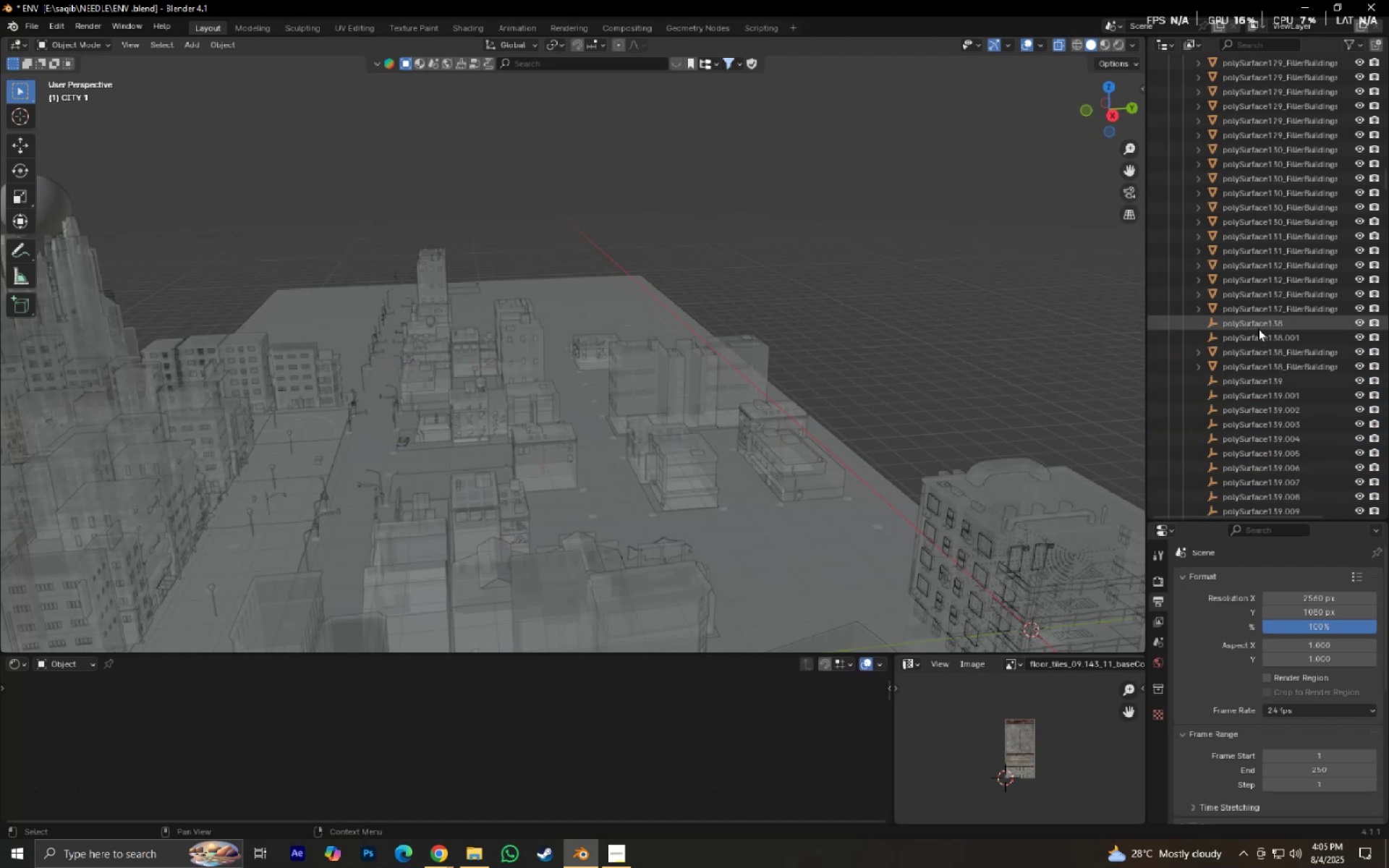 
hold_key(key=ControlLeft, duration=0.32)
double_click([1270, 341])
 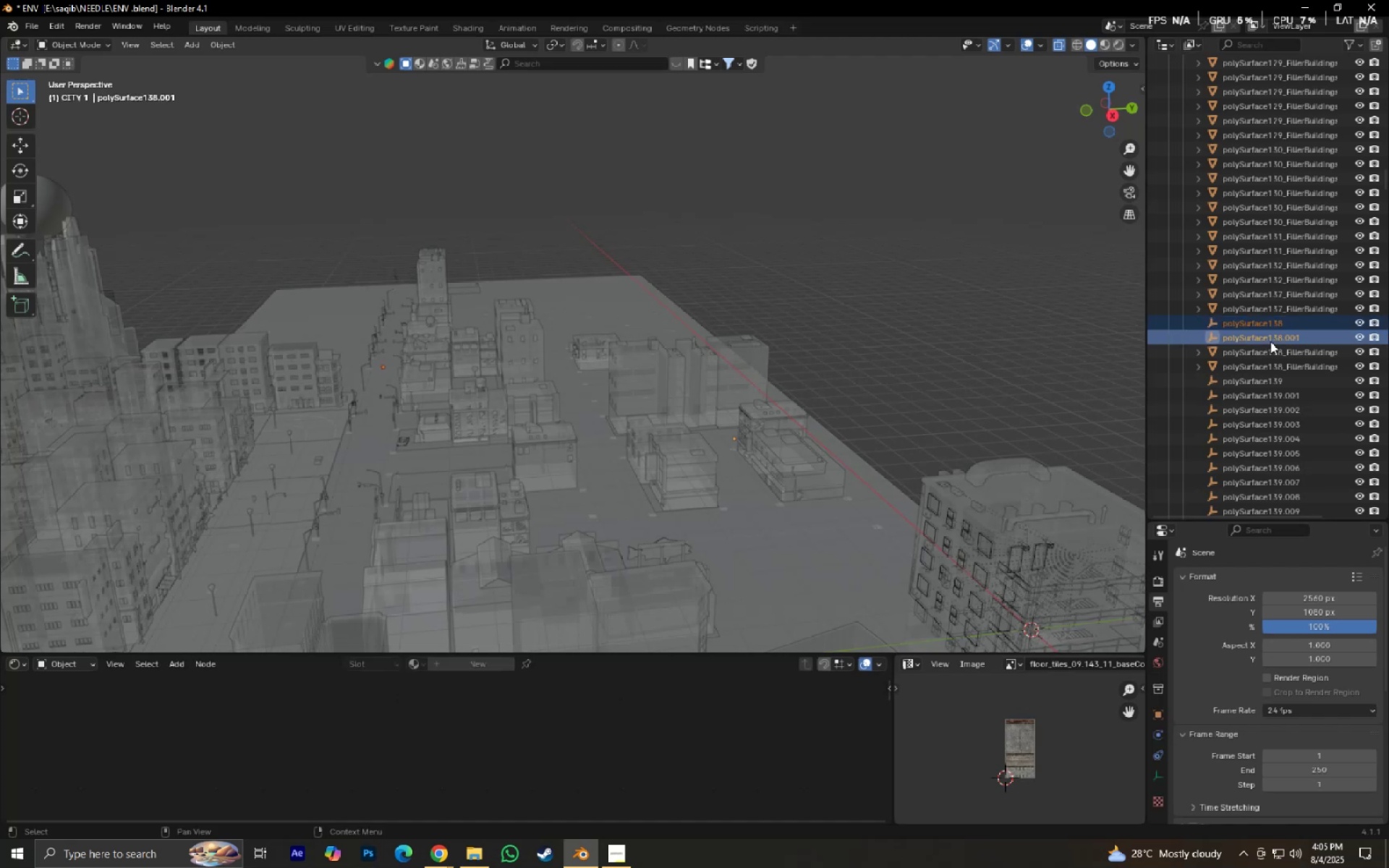 
key(X)
 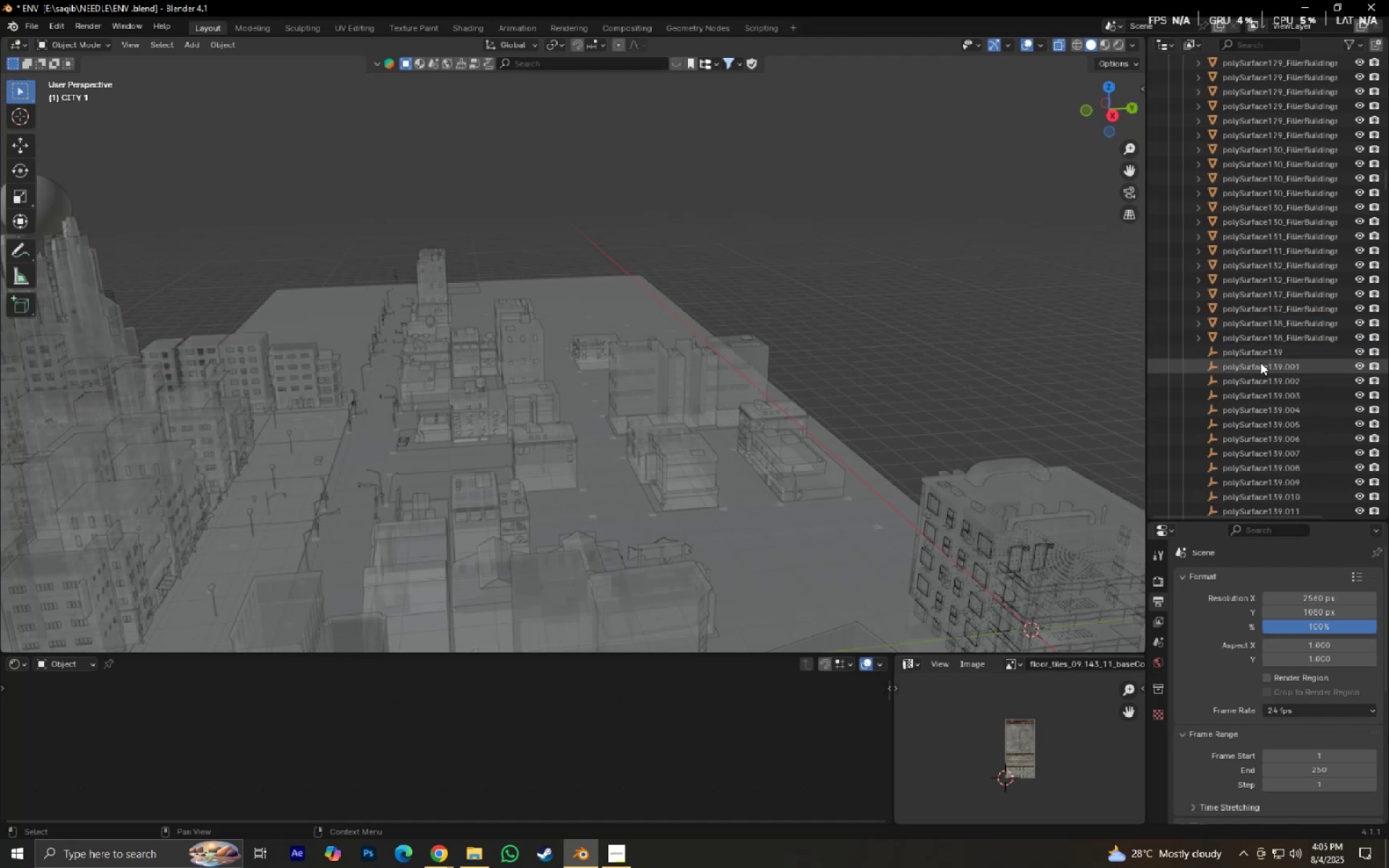 
left_click([1260, 362])
 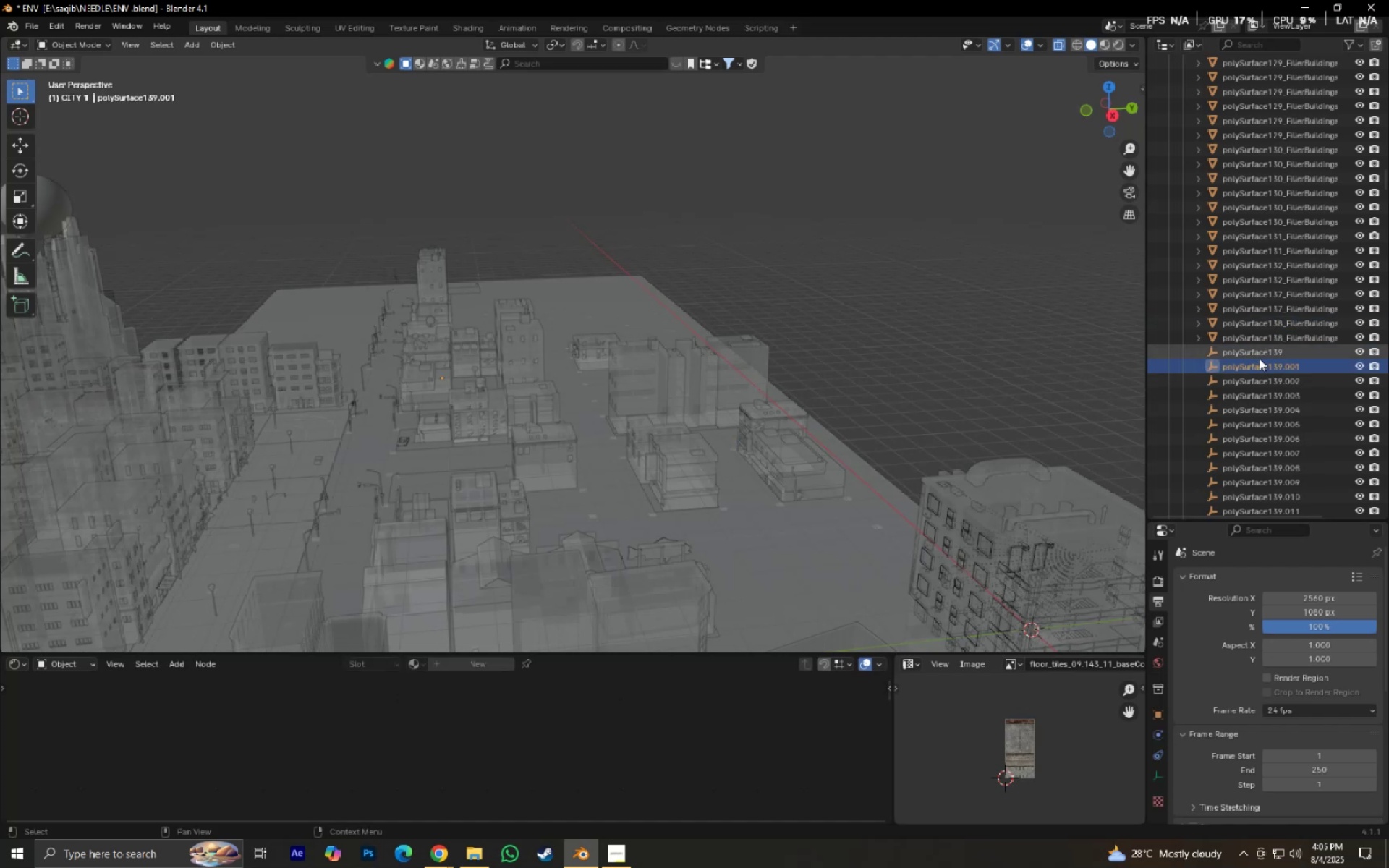 
left_click([1259, 358])
 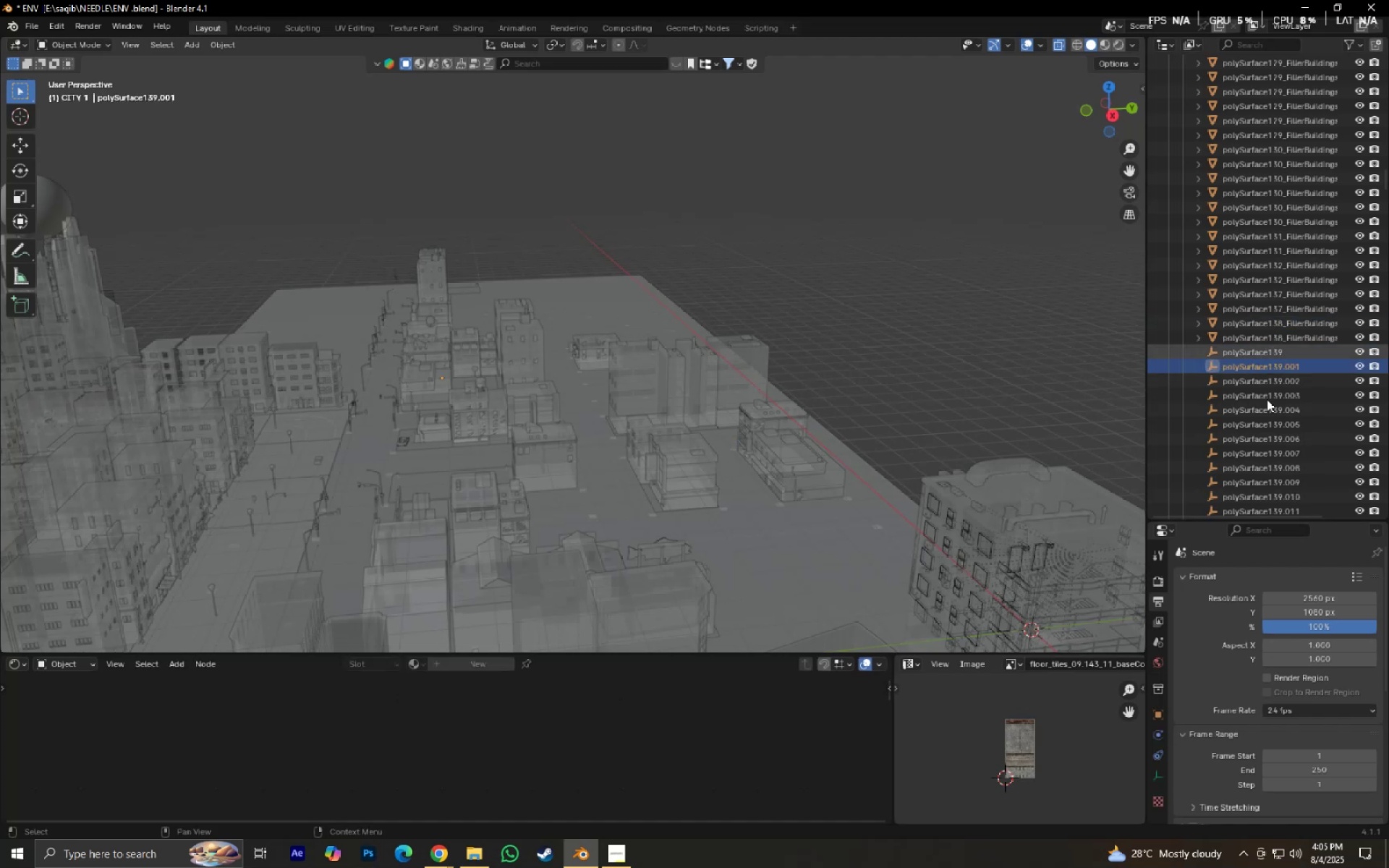 
scroll: coordinate [1273, 422], scroll_direction: down, amount: 4.0
 